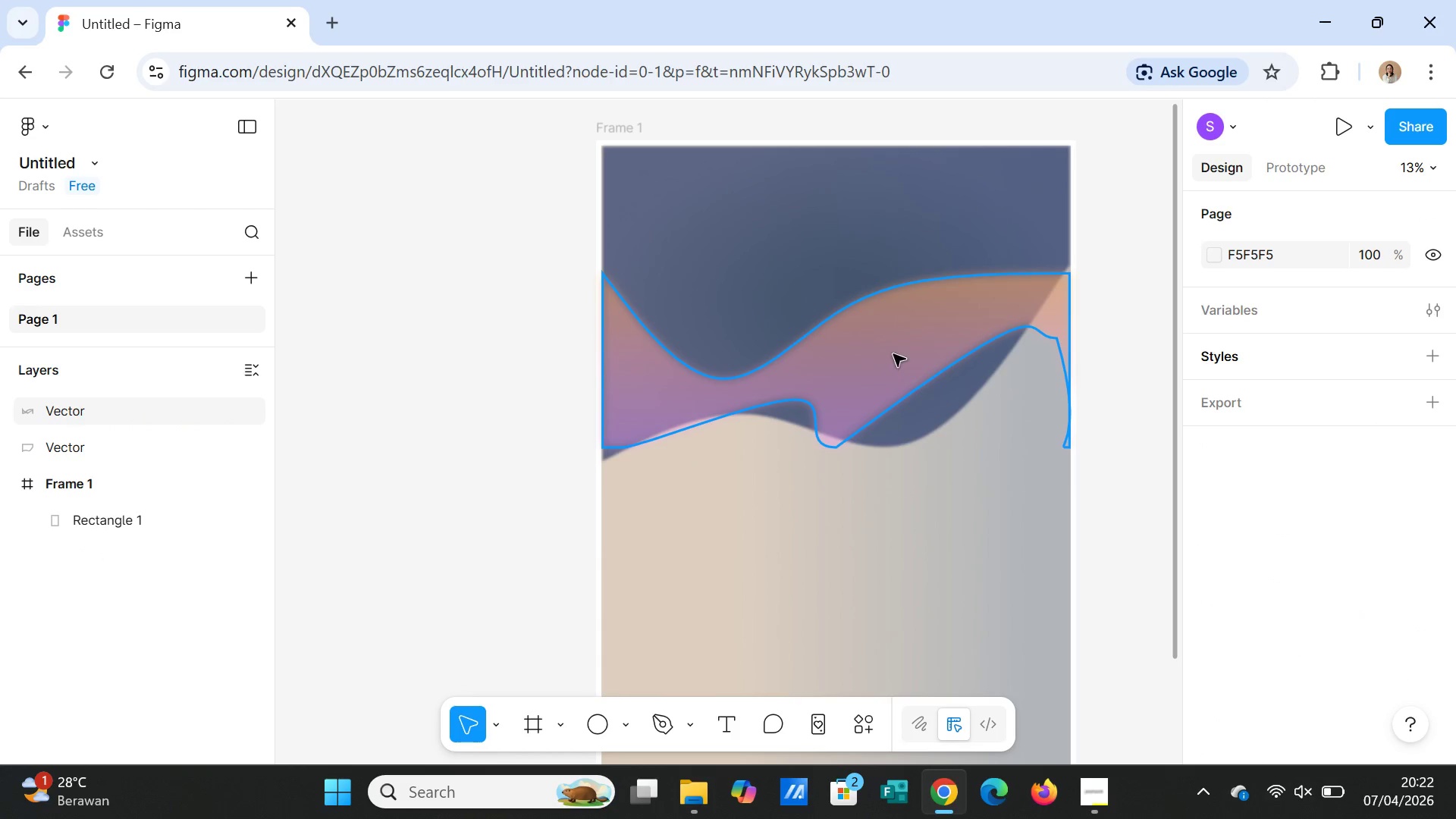 
left_click([893, 354])
 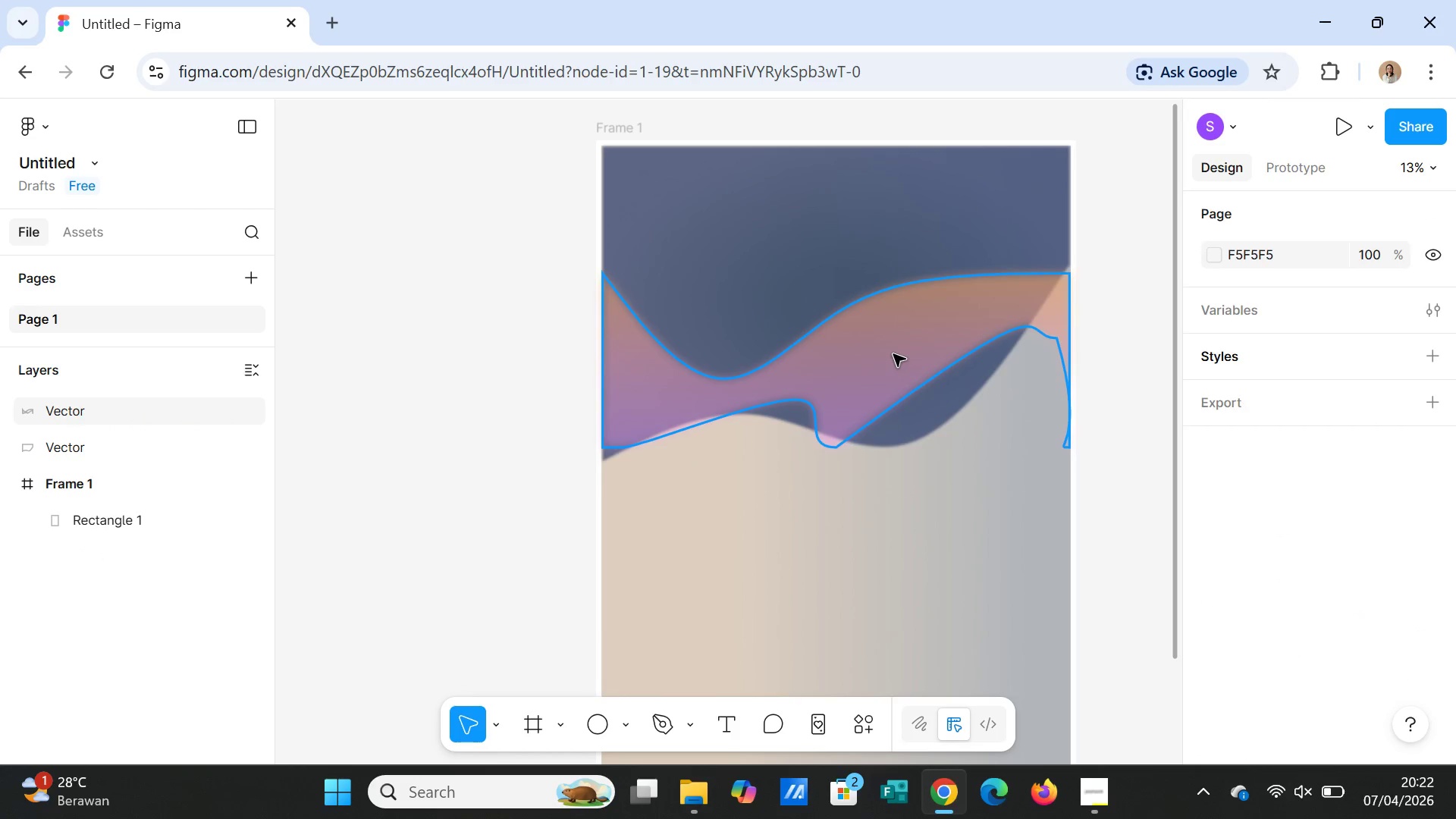 
key(Delete)
 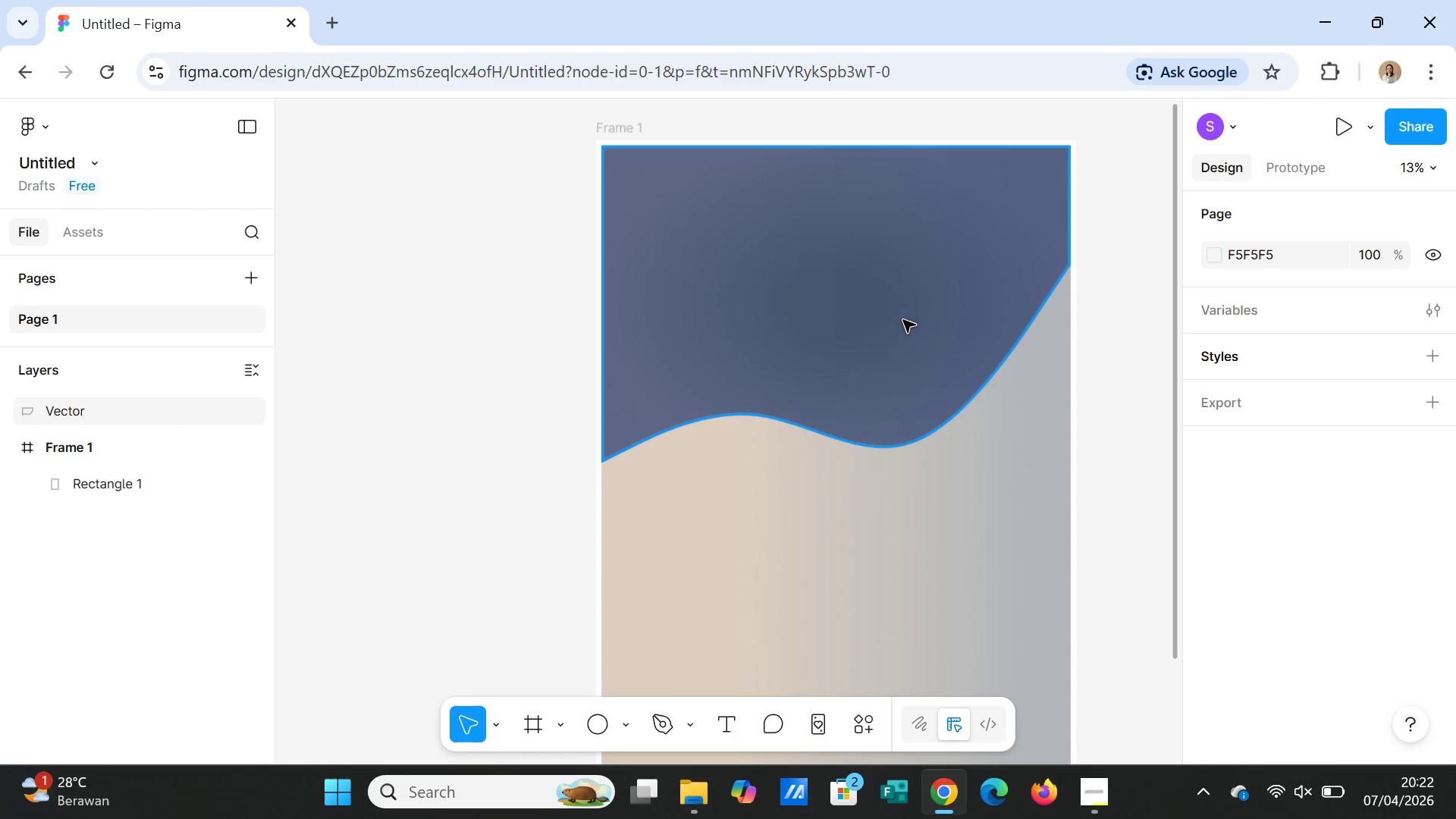 
left_click([903, 320])
 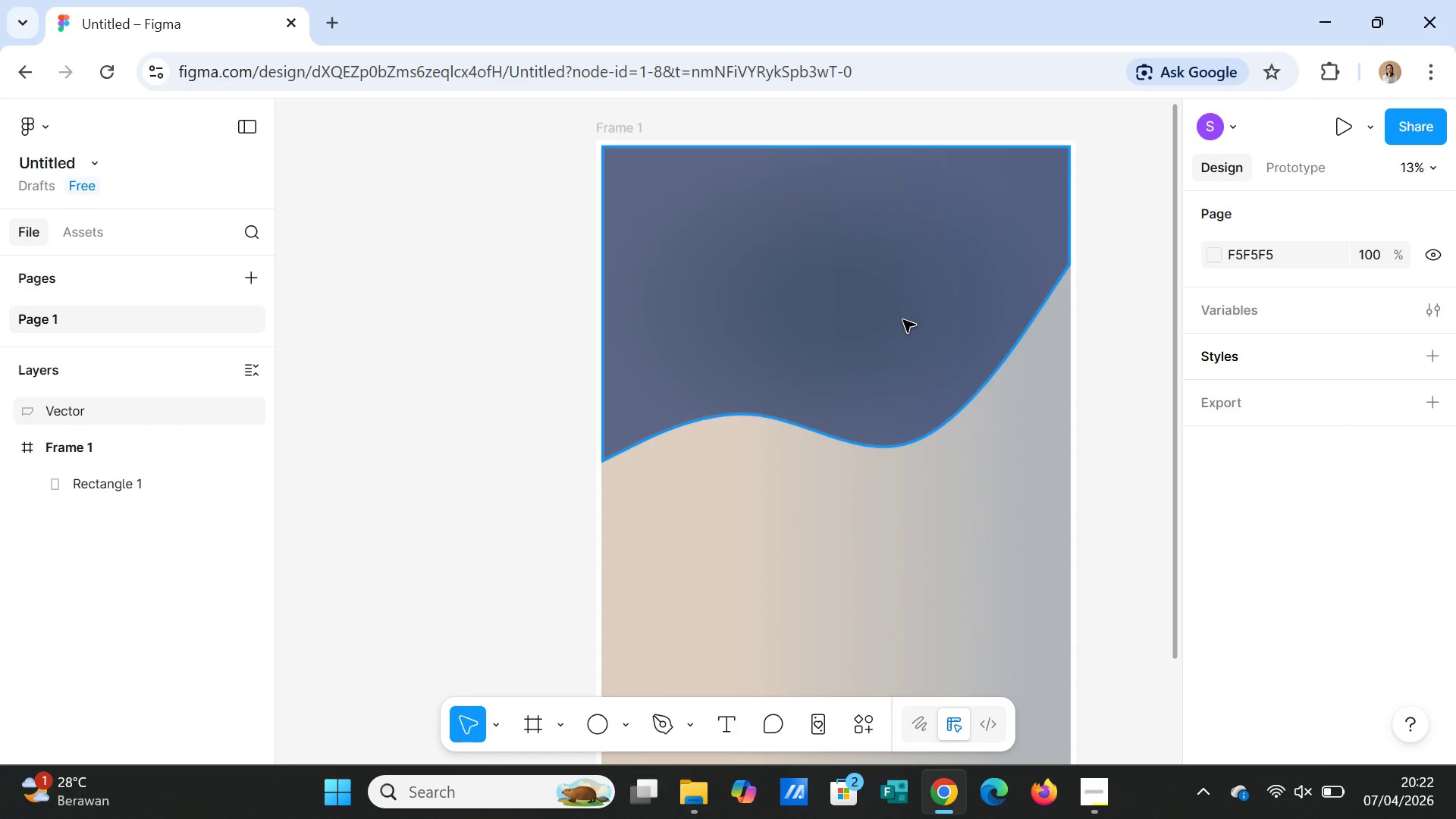 
key(Delete)
 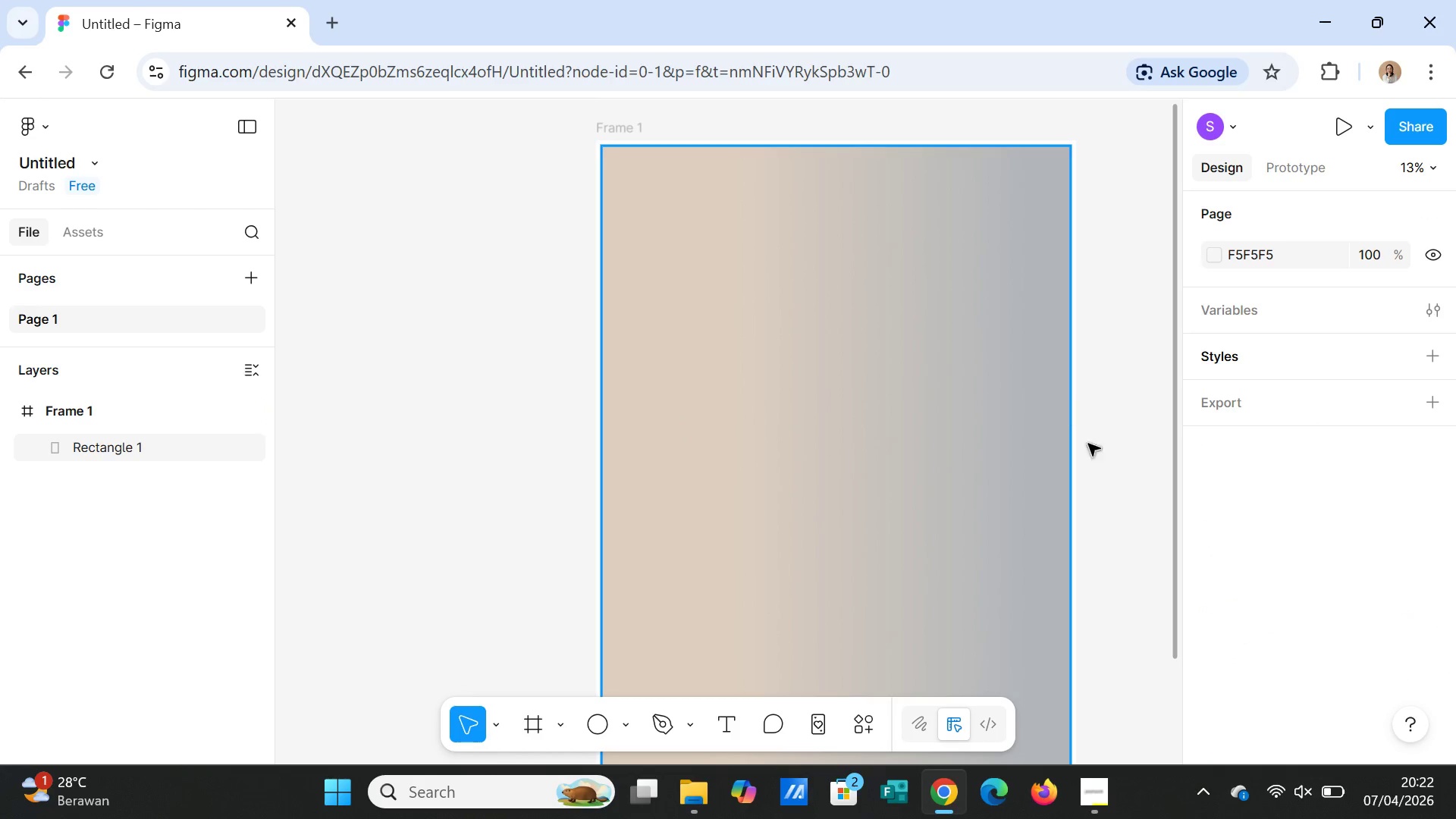 
left_click([1117, 484])
 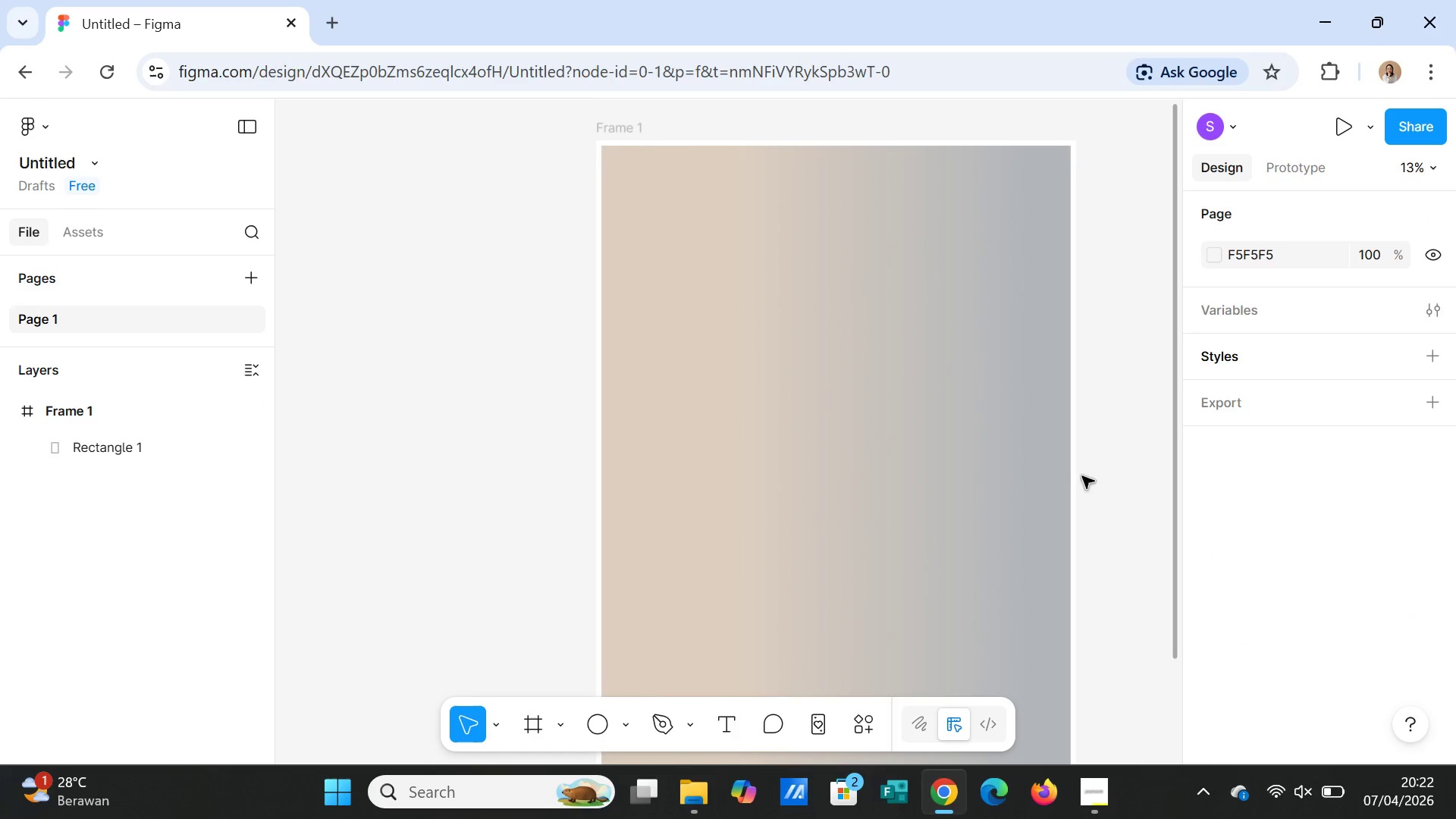 
left_click([954, 461])
 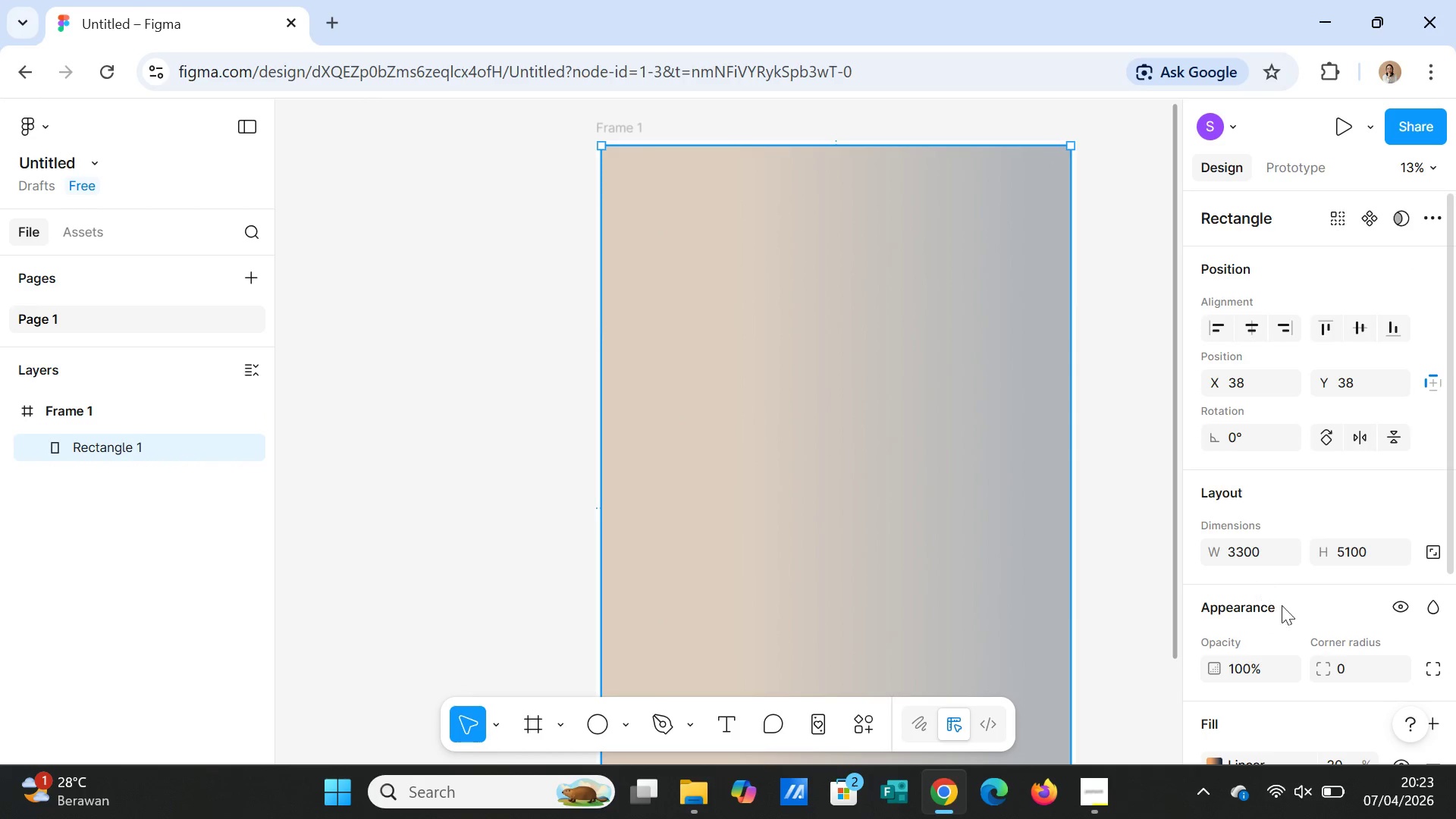 
scroll: coordinate [1306, 626], scroll_direction: down, amount: 2.0
 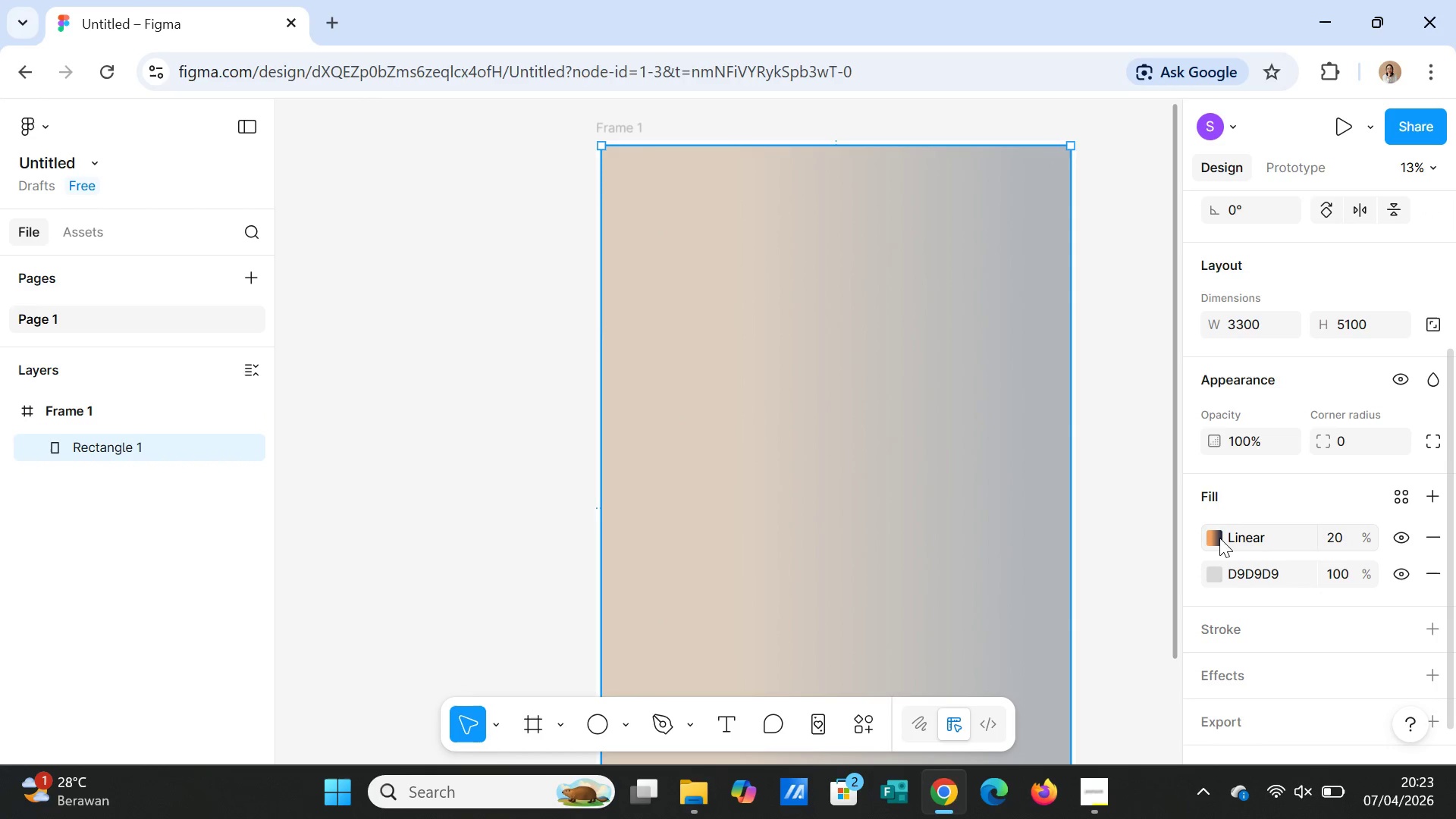 
left_click([1217, 536])
 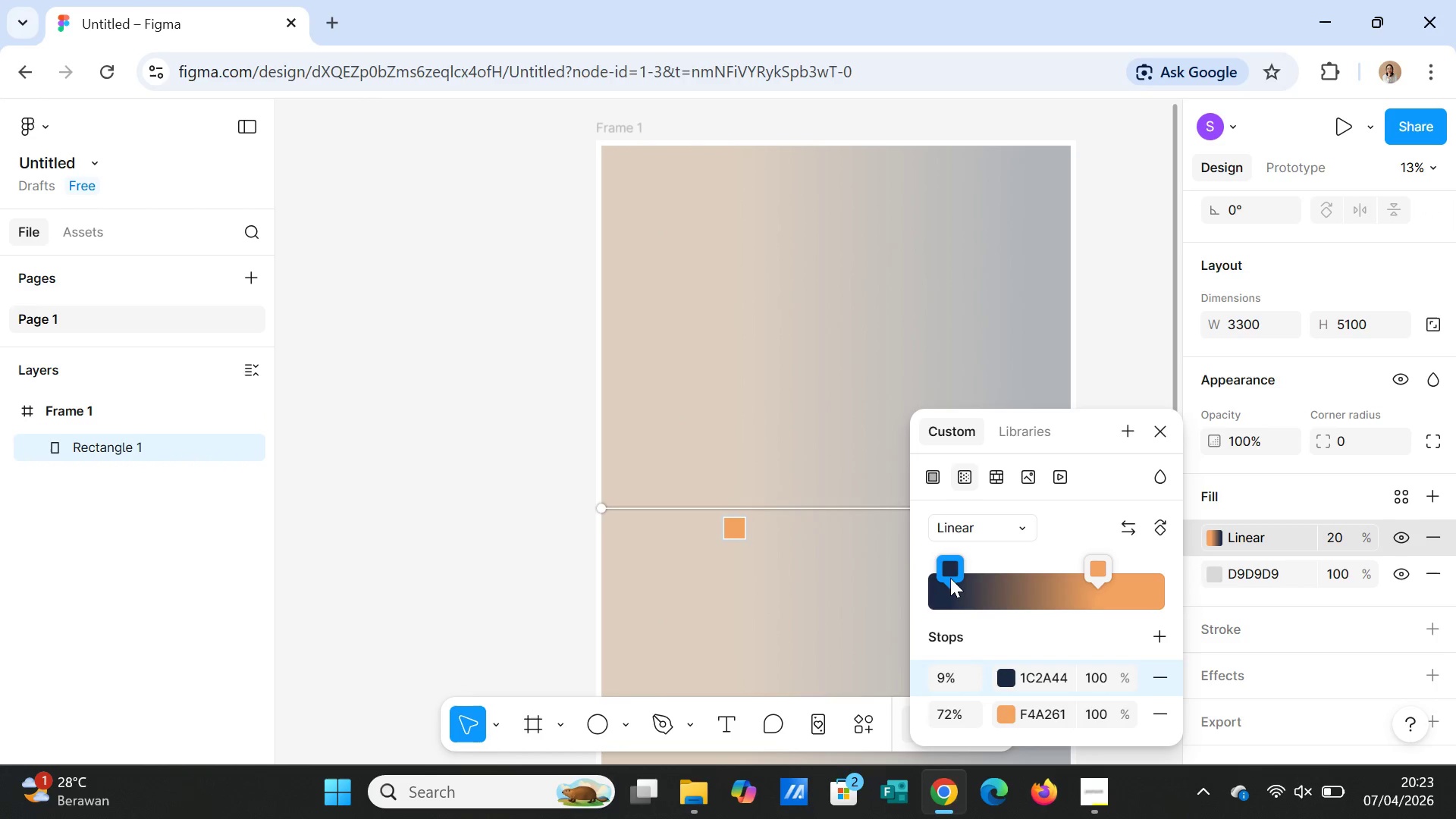 
left_click_drag(start_coordinate=[946, 571], to_coordinate=[920, 572])
 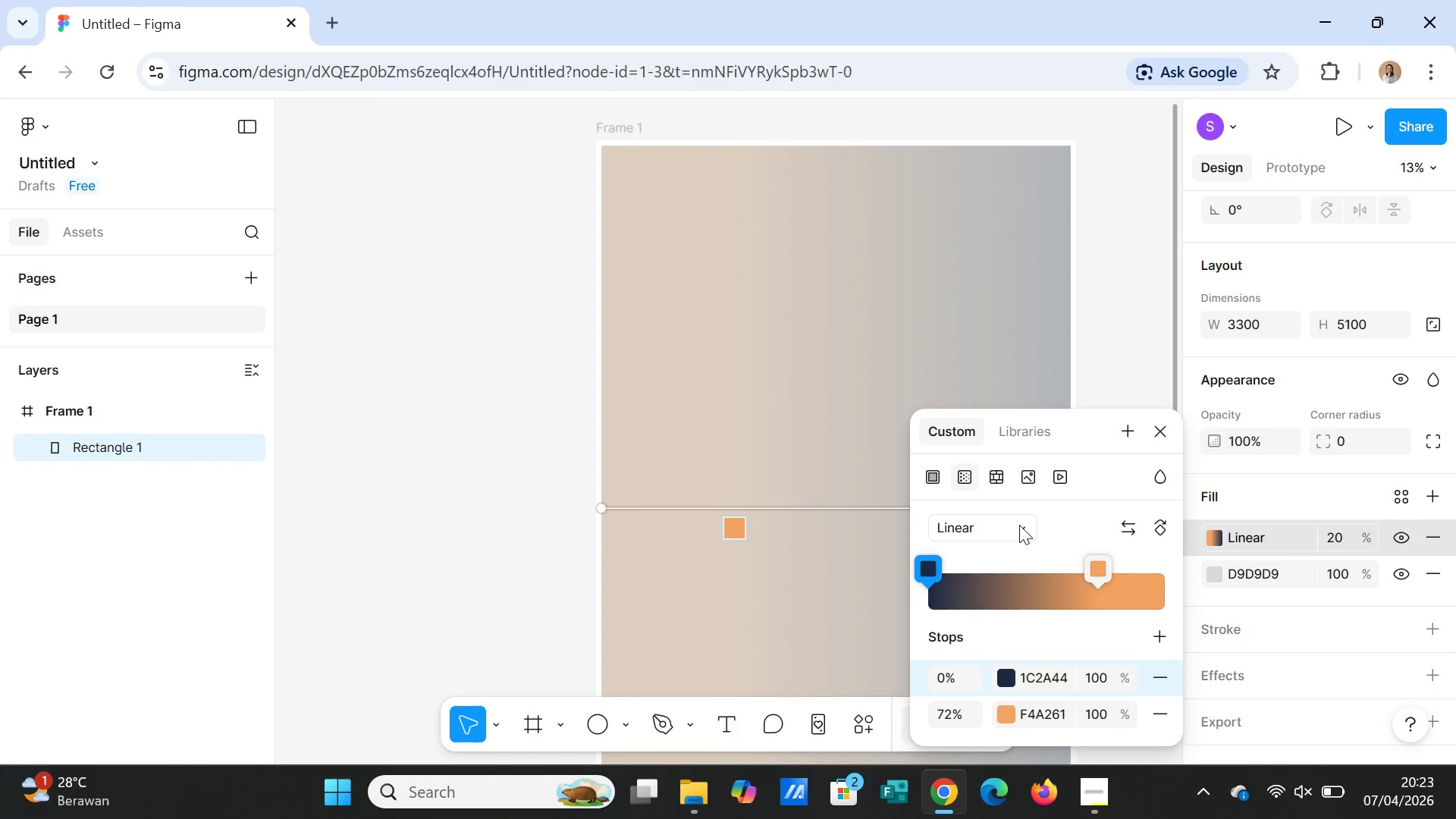 
left_click([1024, 525])
 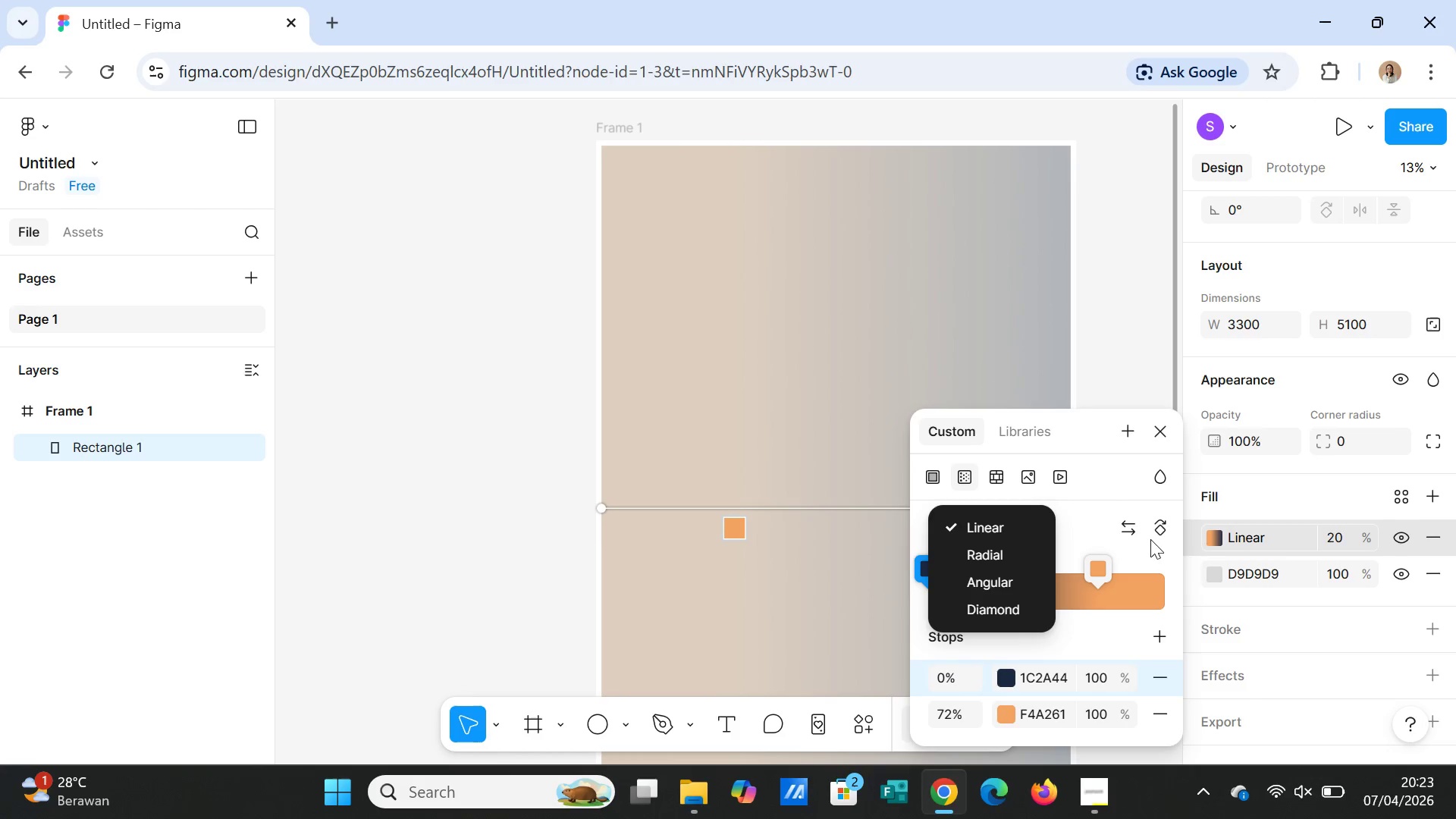 
left_click([1163, 532])
 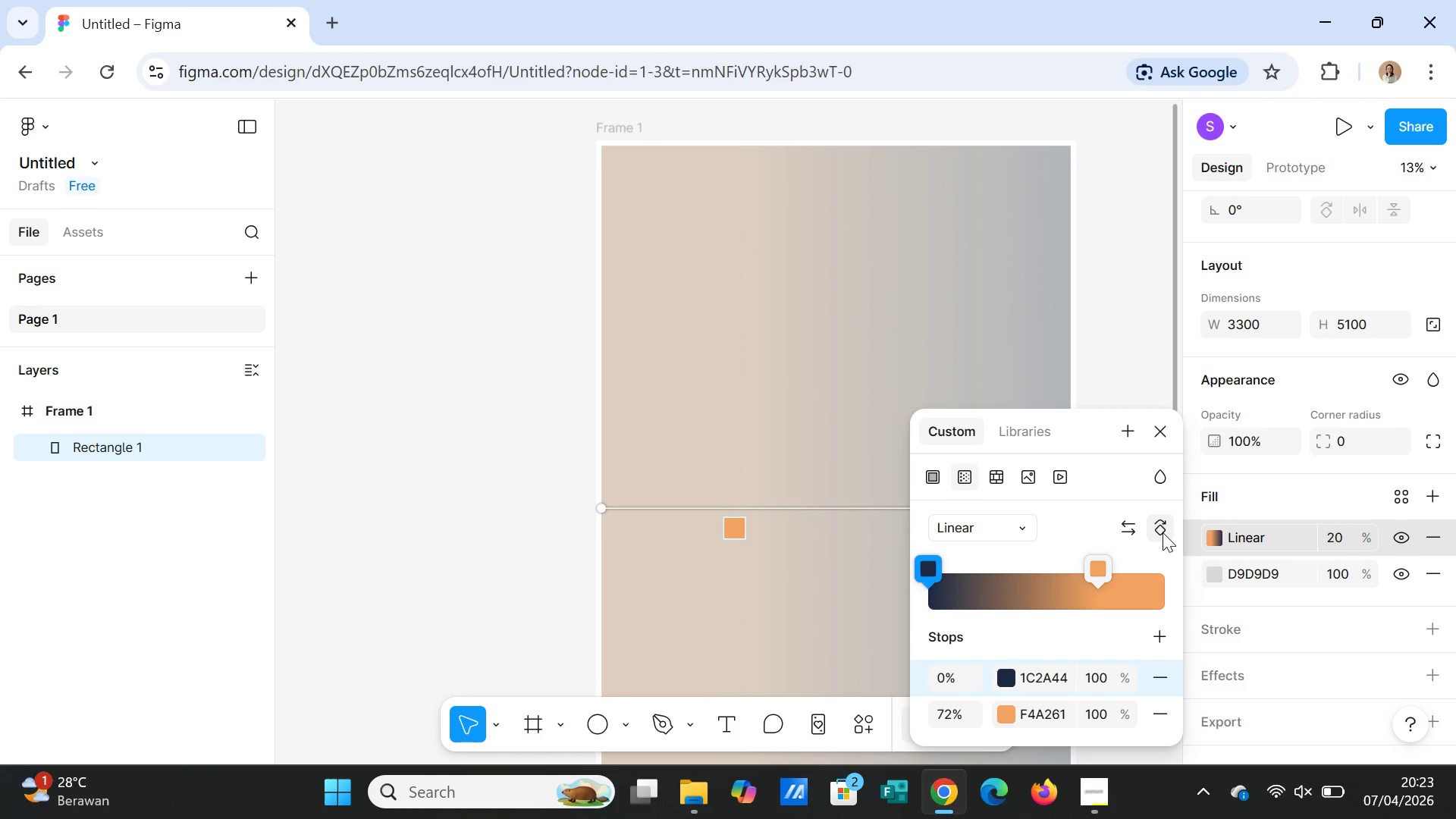 
left_click([1163, 532])
 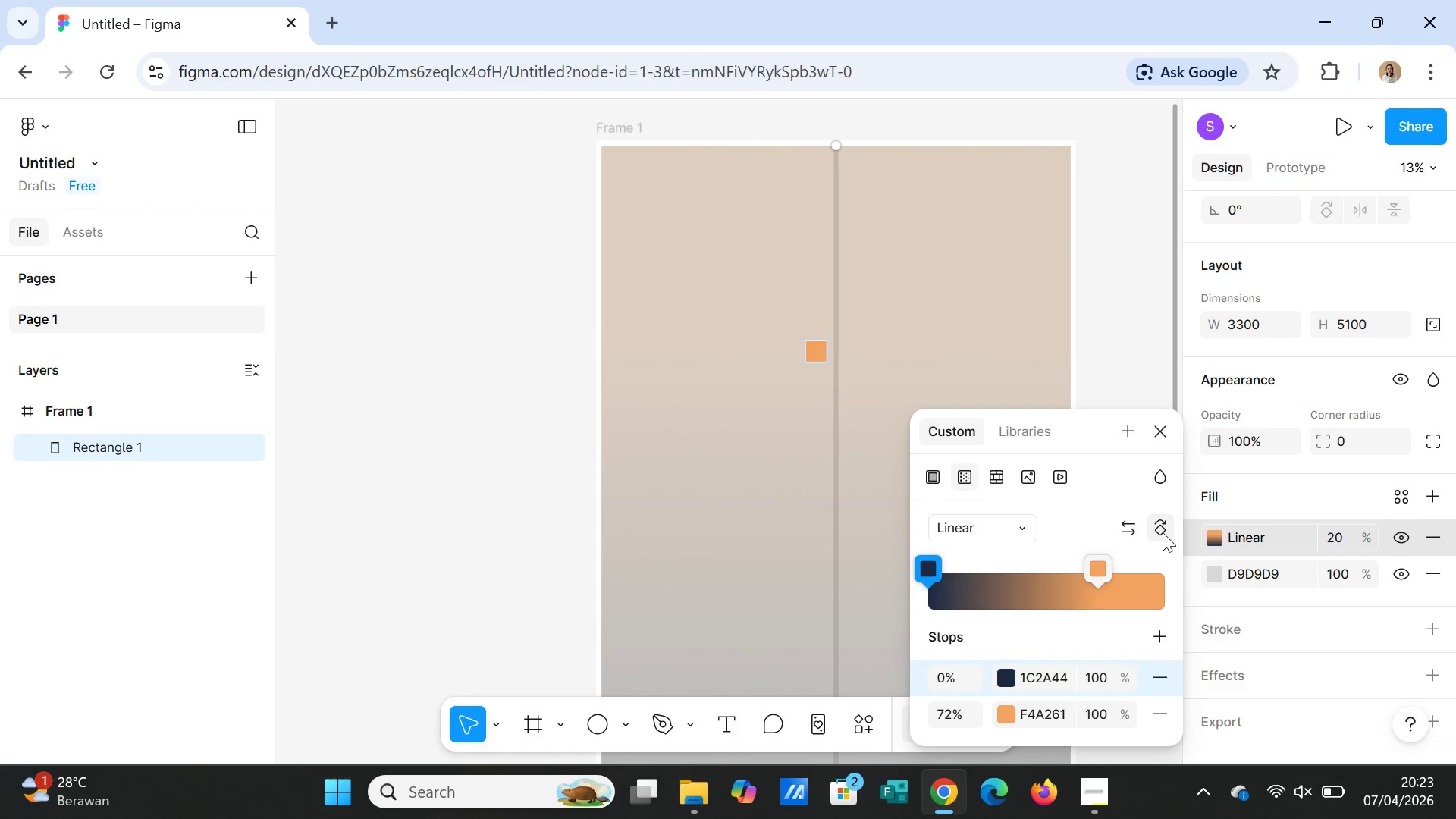 
left_click([1163, 532])
 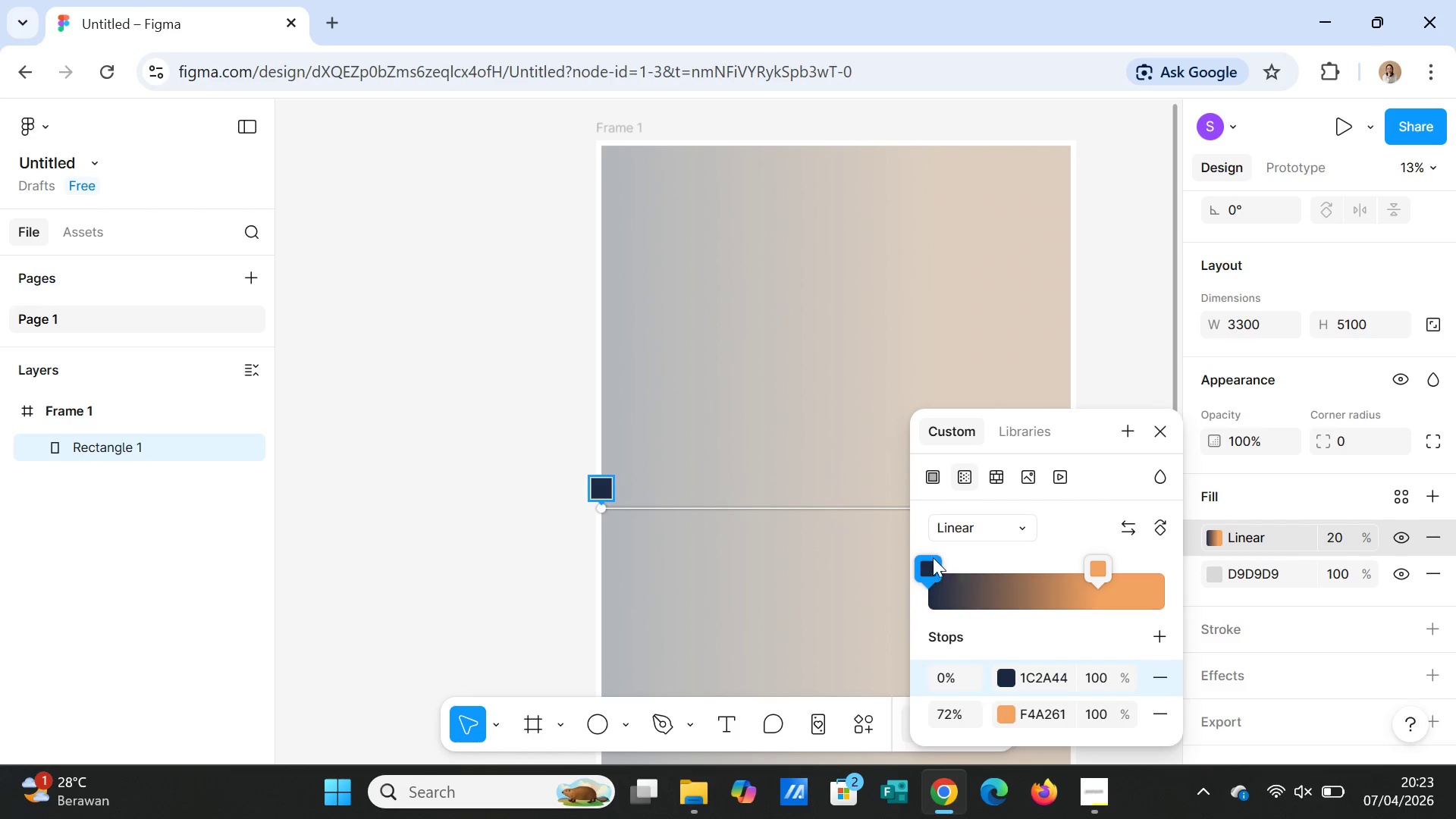 
left_click_drag(start_coordinate=[925, 560], to_coordinate=[932, 569])
 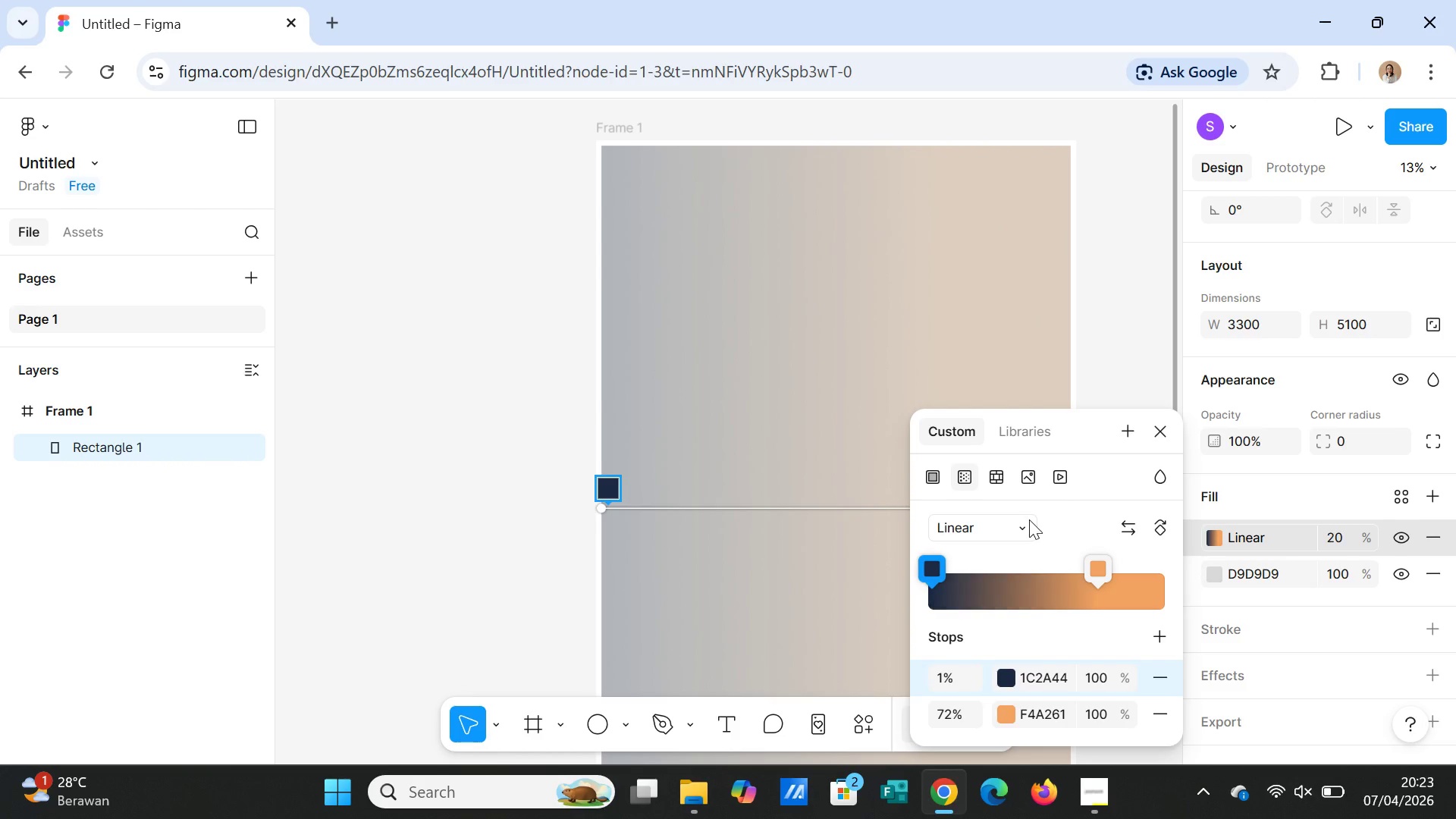 
left_click([1029, 519])
 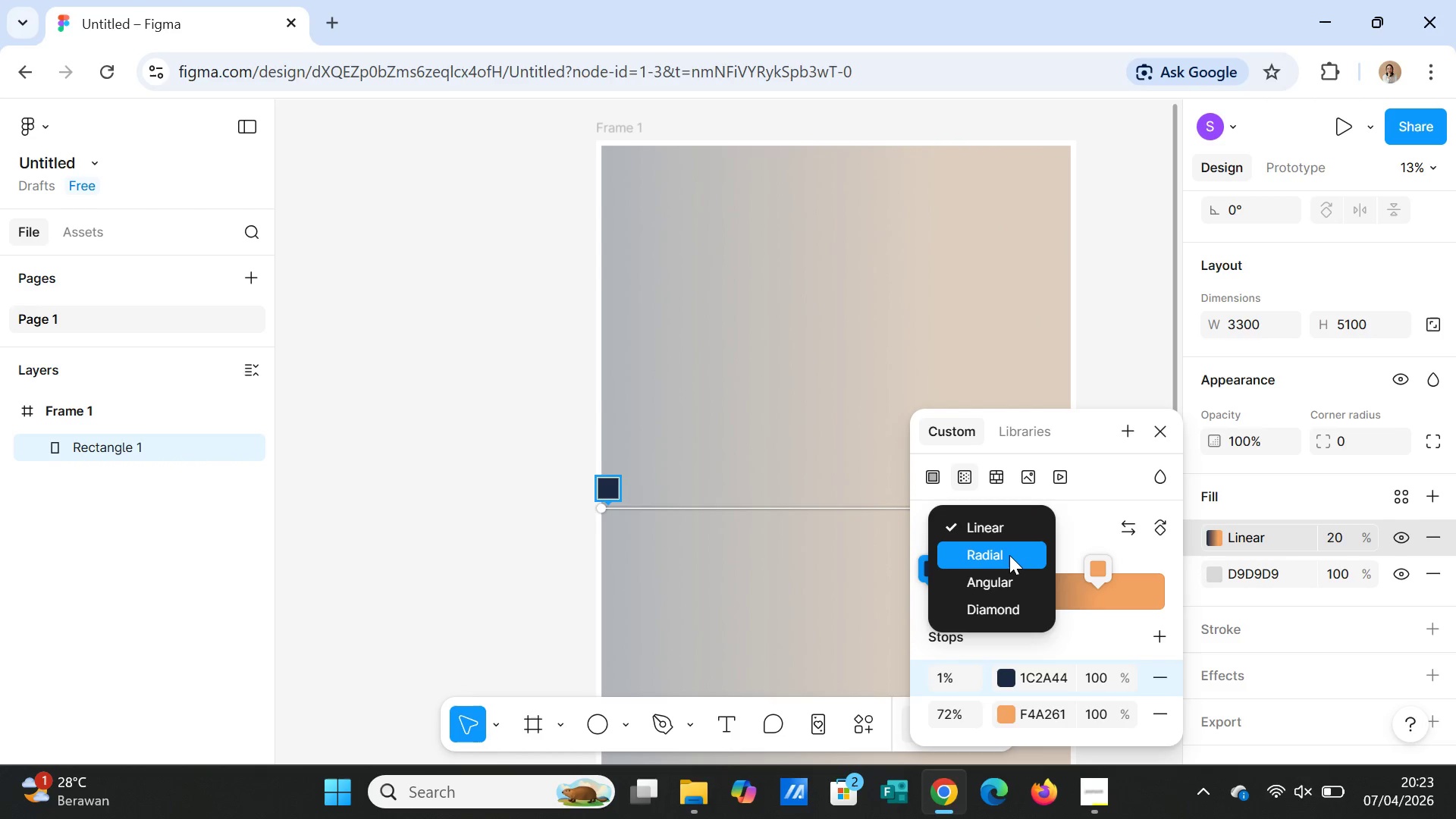 
left_click([1009, 555])
 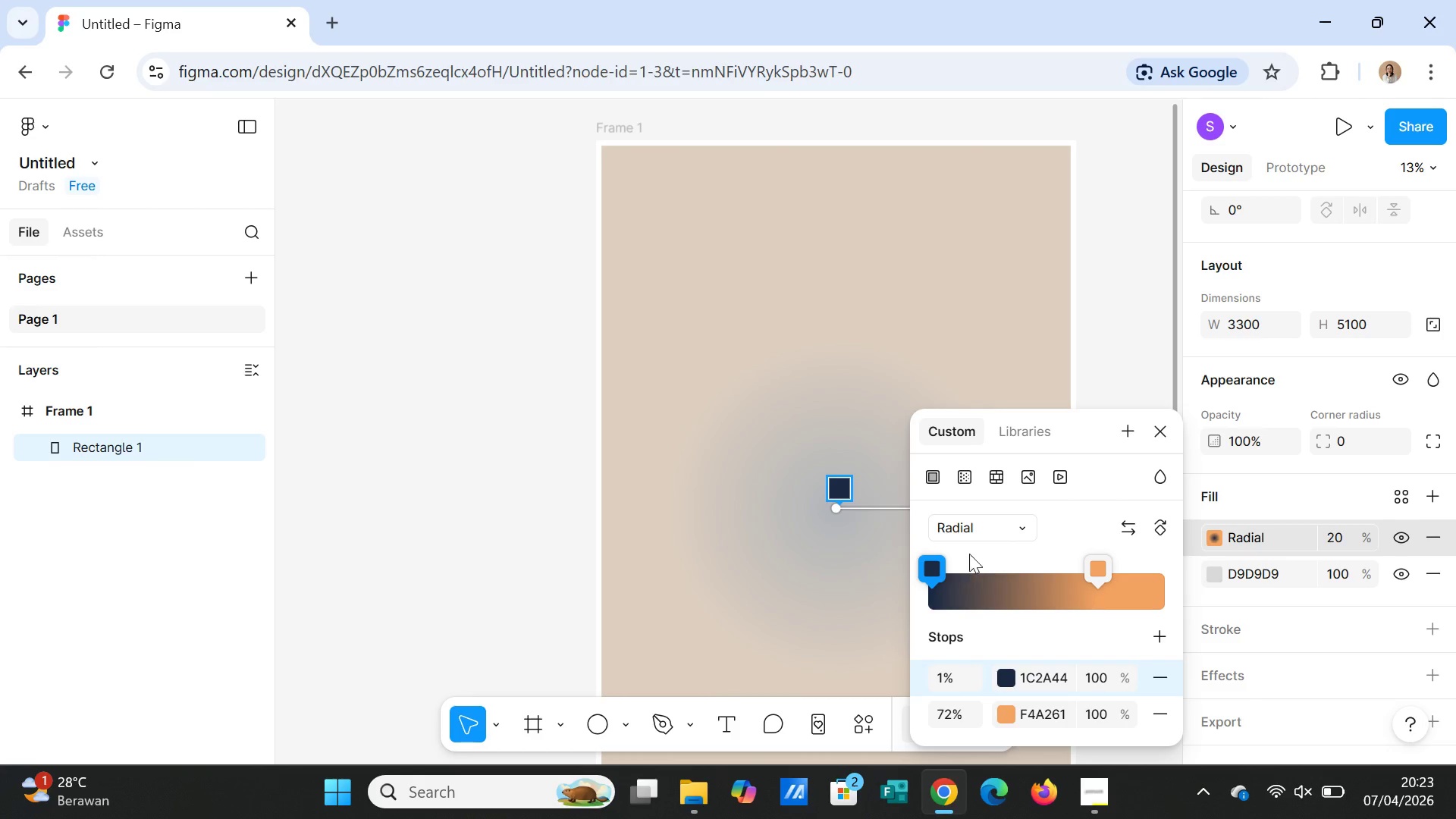 
left_click([1015, 529])
 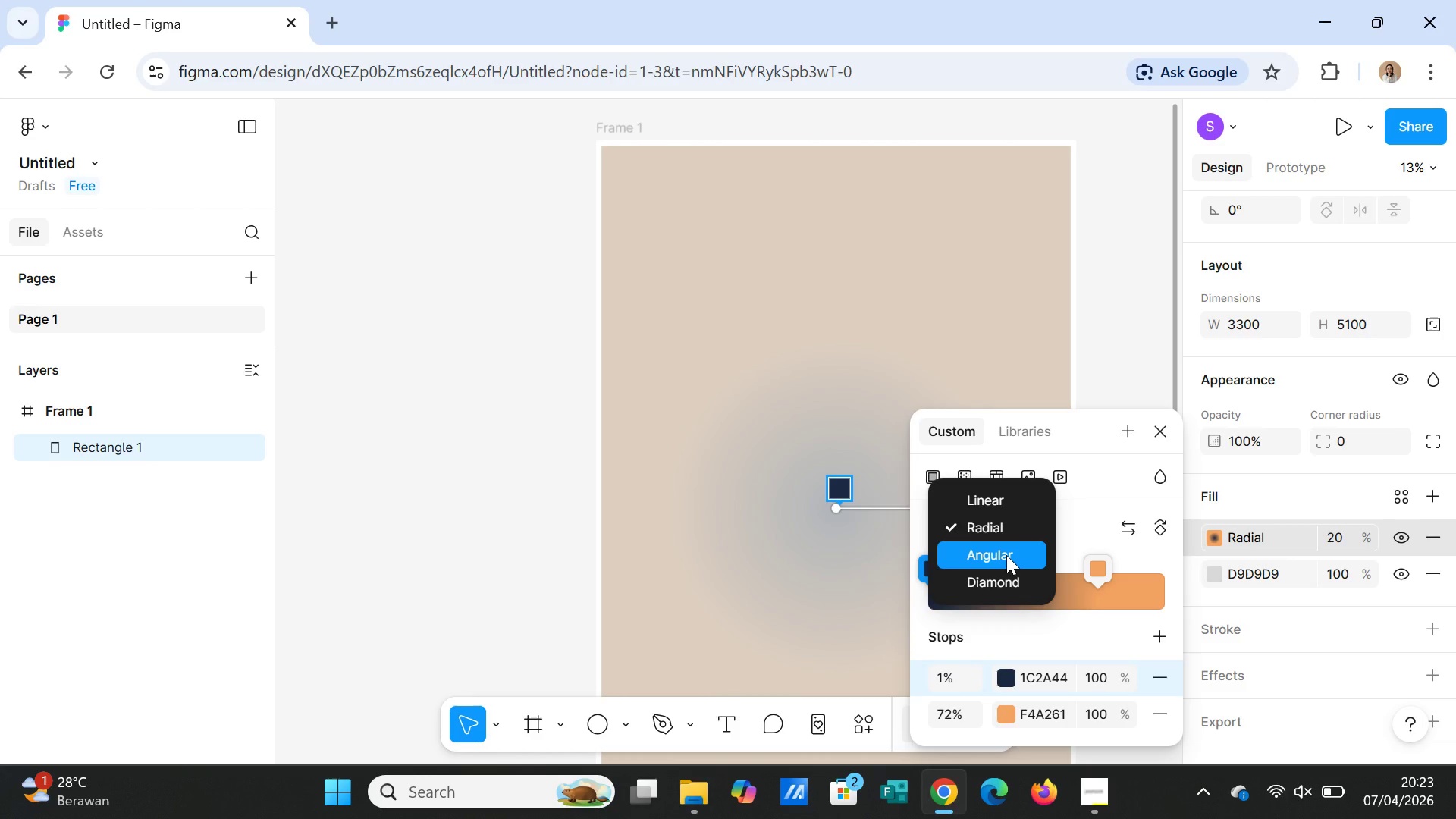 
left_click([1006, 555])
 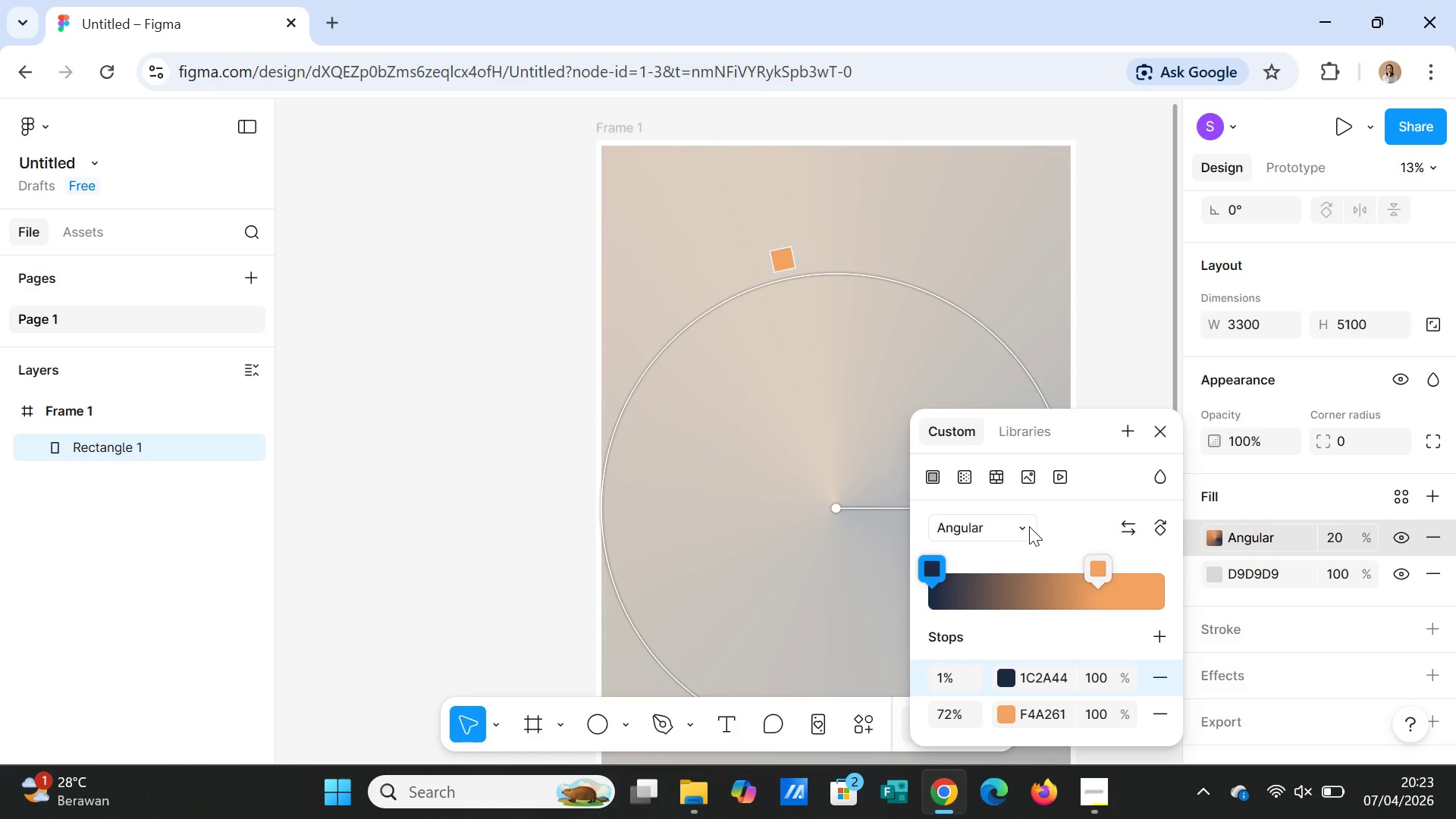 
left_click([1028, 527])
 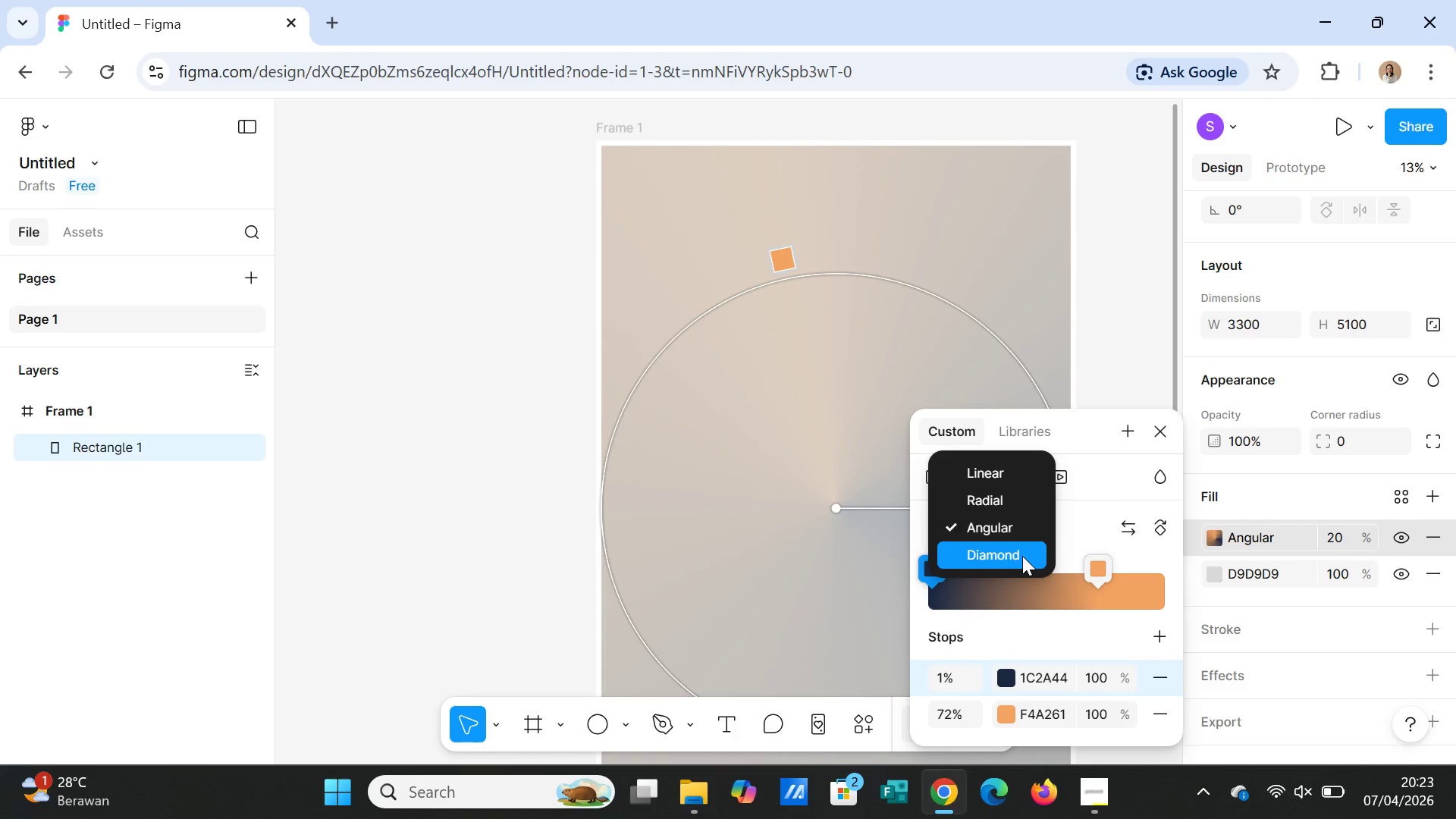 
left_click([1022, 556])
 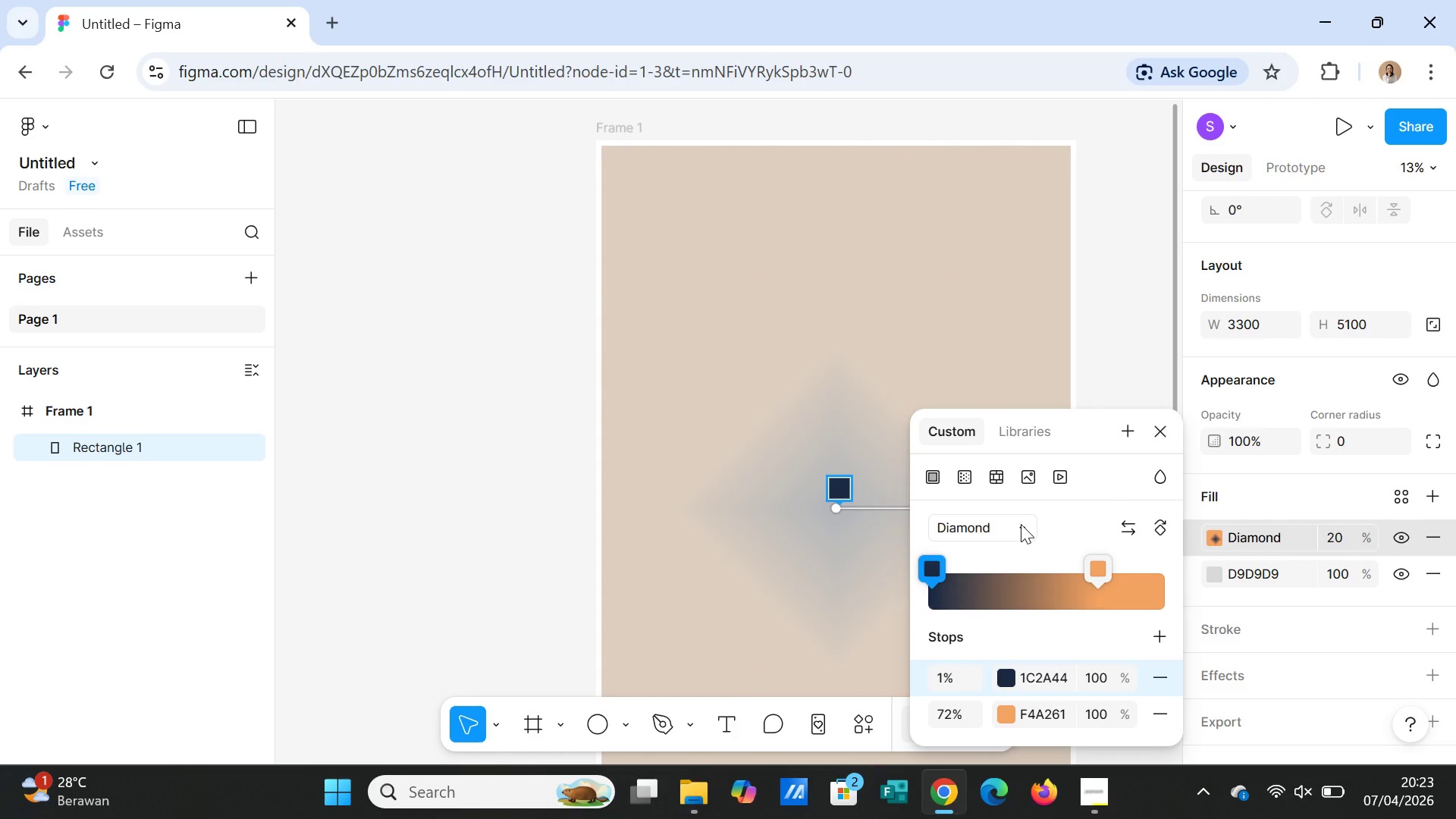 
left_click([1021, 524])
 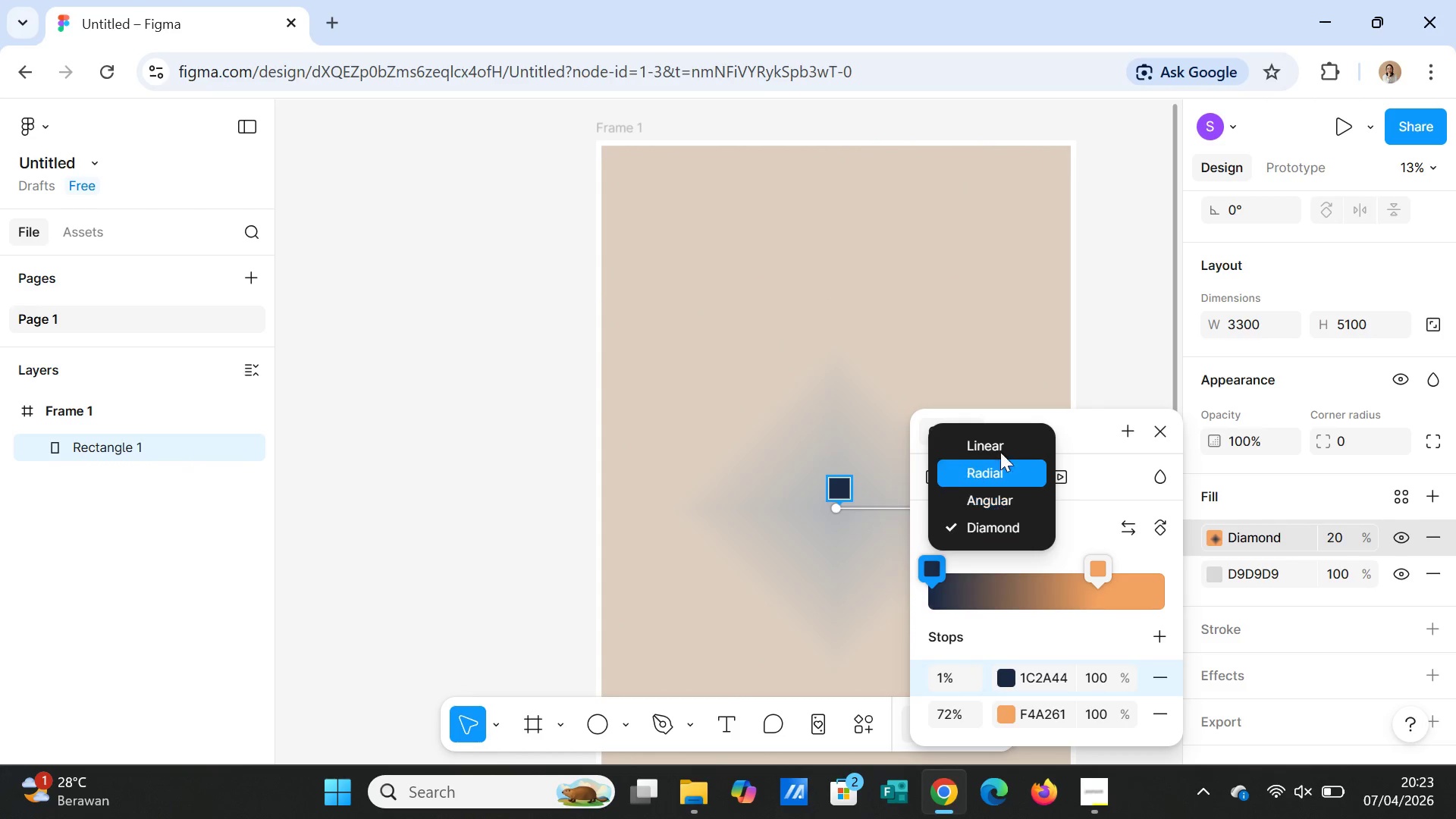 
left_click([1000, 448])
 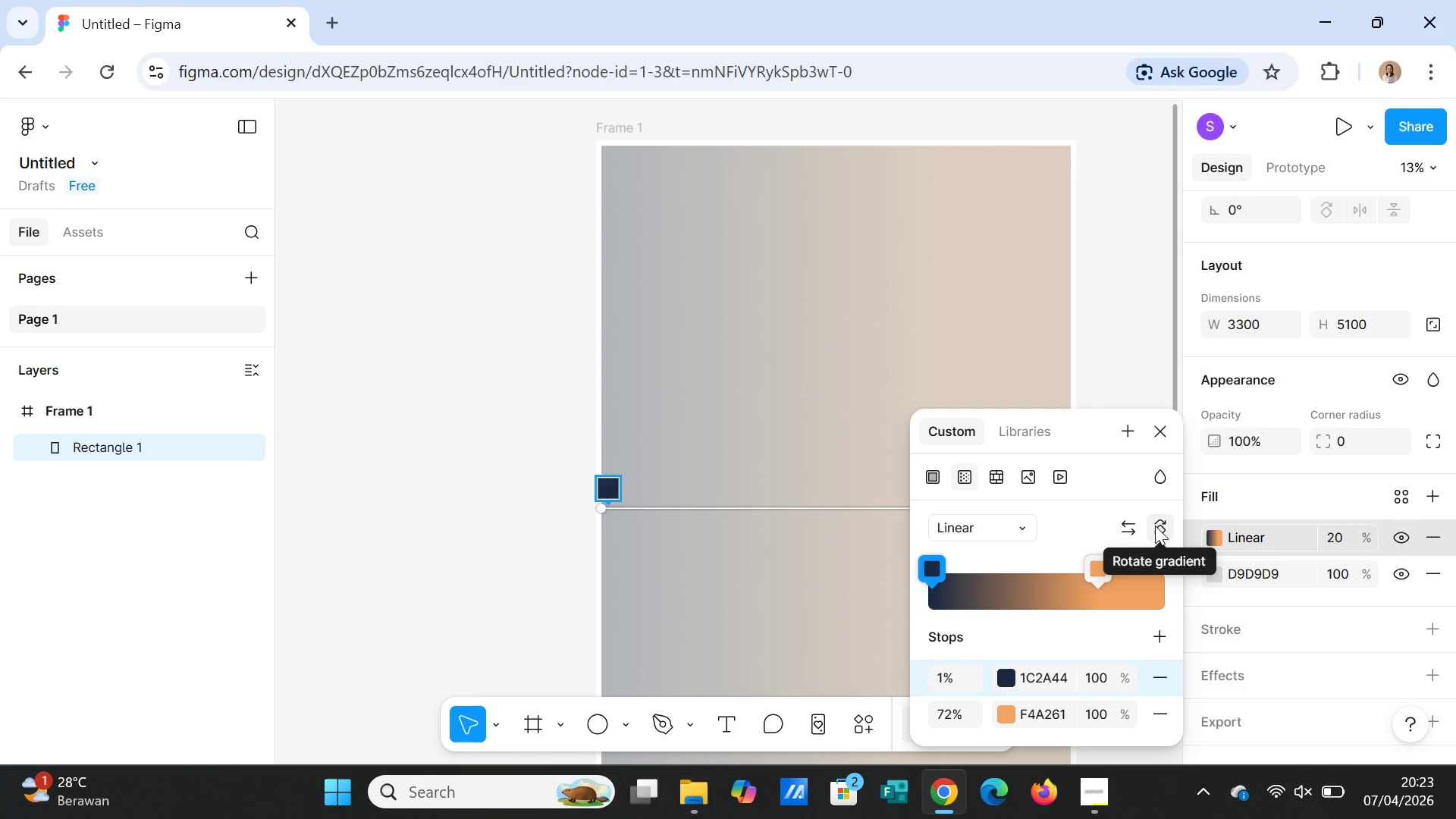 
left_click([1155, 526])
 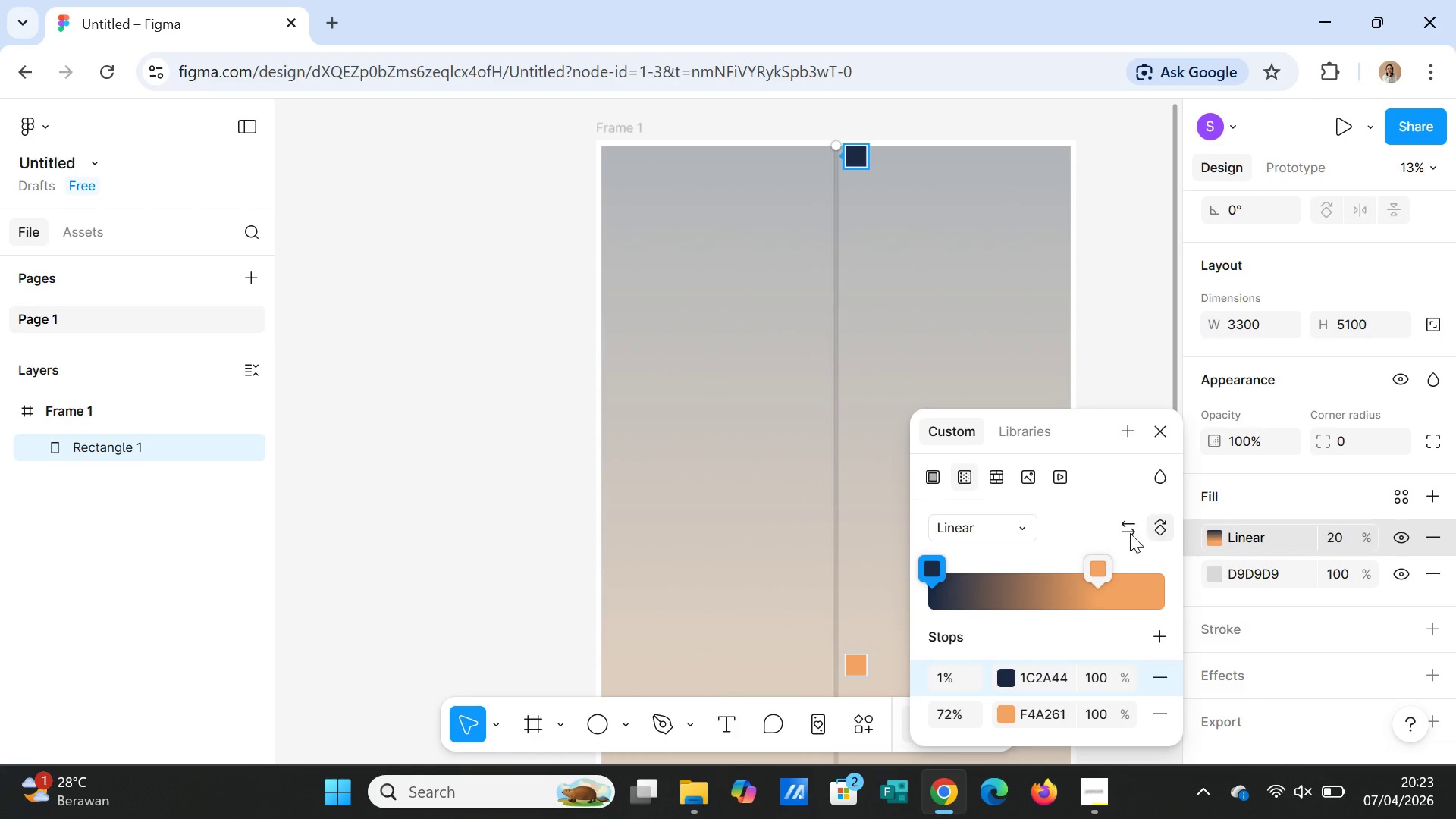 
left_click_drag(start_coordinate=[936, 570], to_coordinate=[1049, 583])
 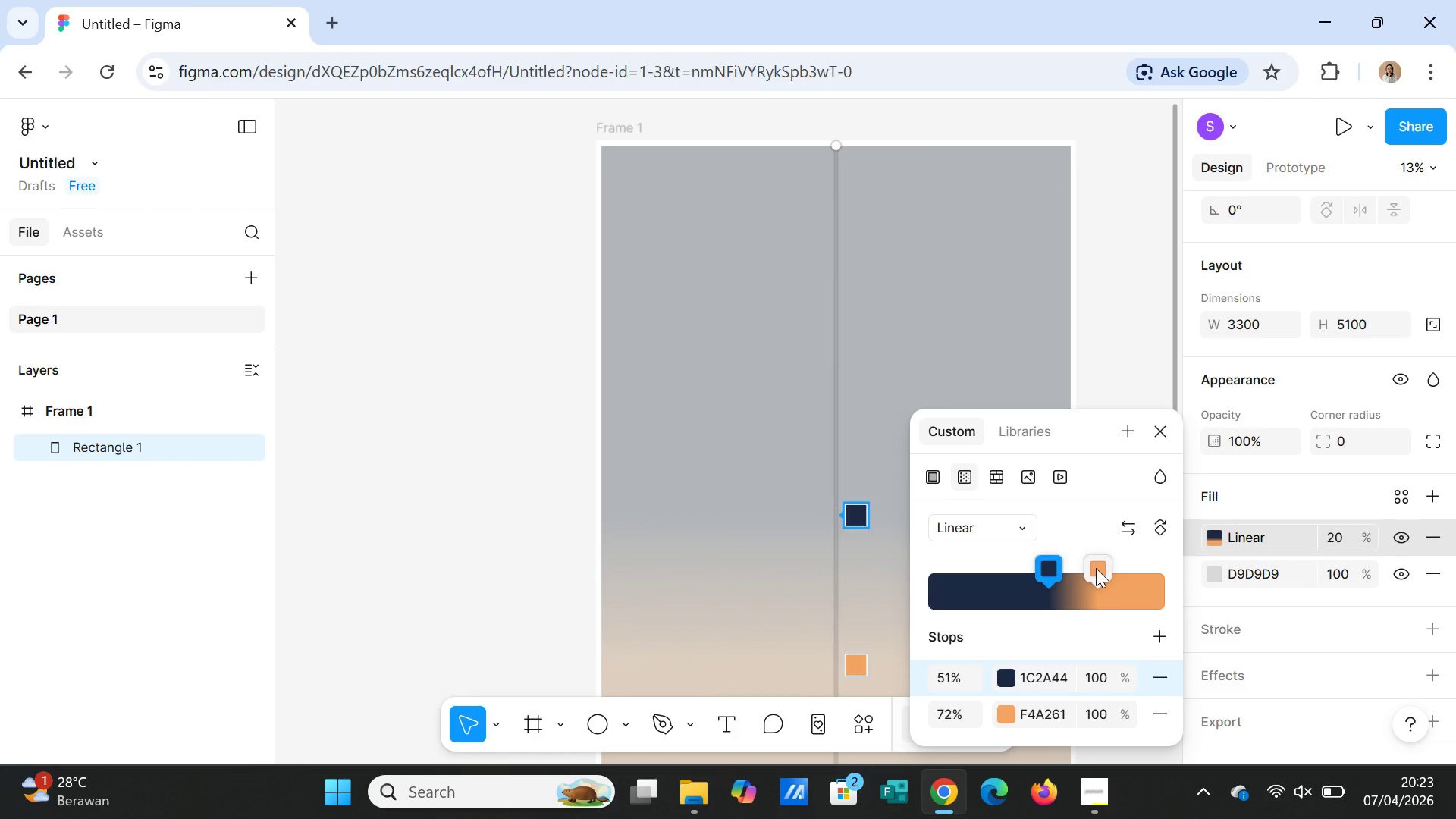 
left_click_drag(start_coordinate=[1096, 568], to_coordinate=[1147, 576])
 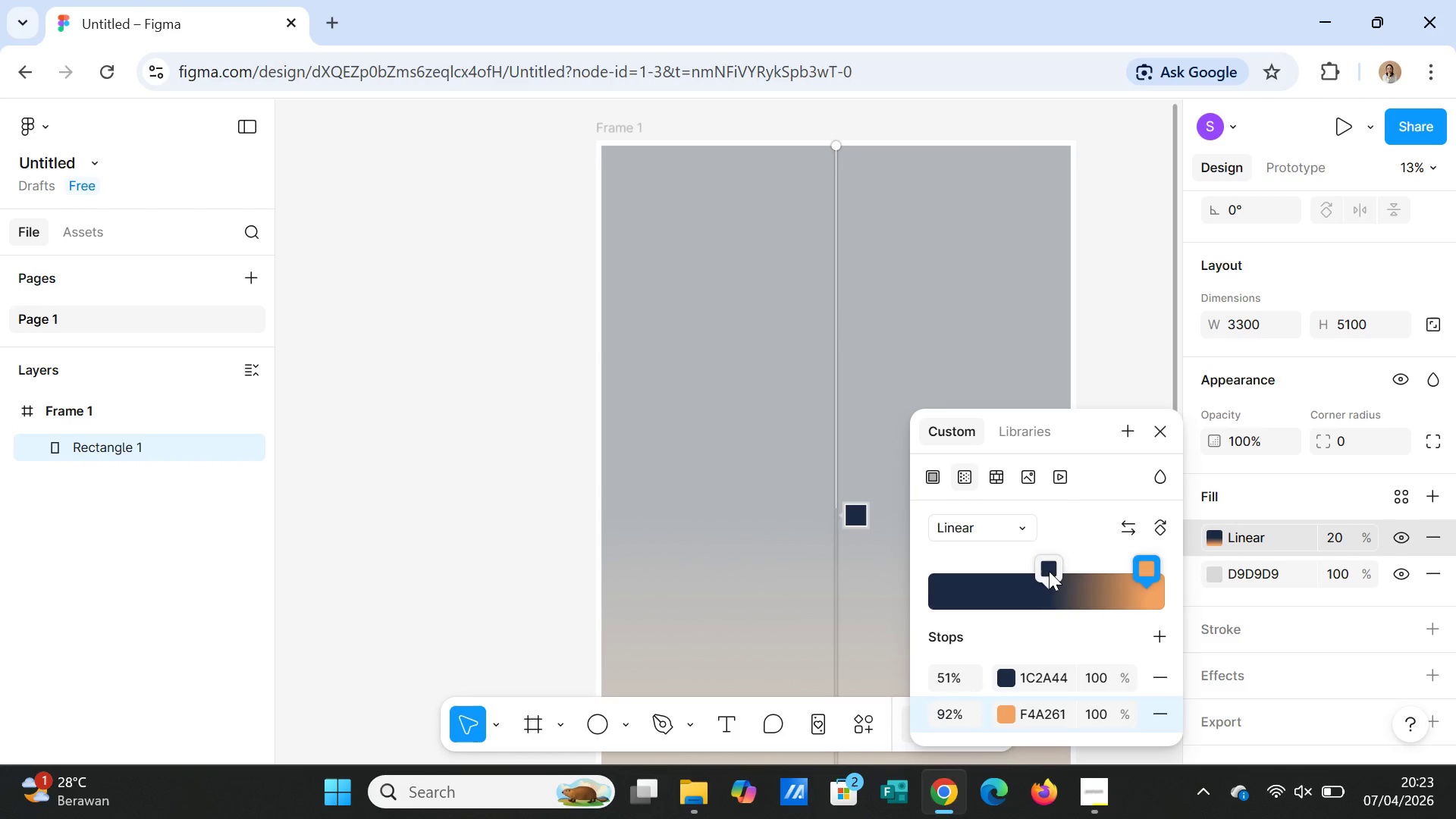 
left_click_drag(start_coordinate=[1049, 571], to_coordinate=[1084, 570])
 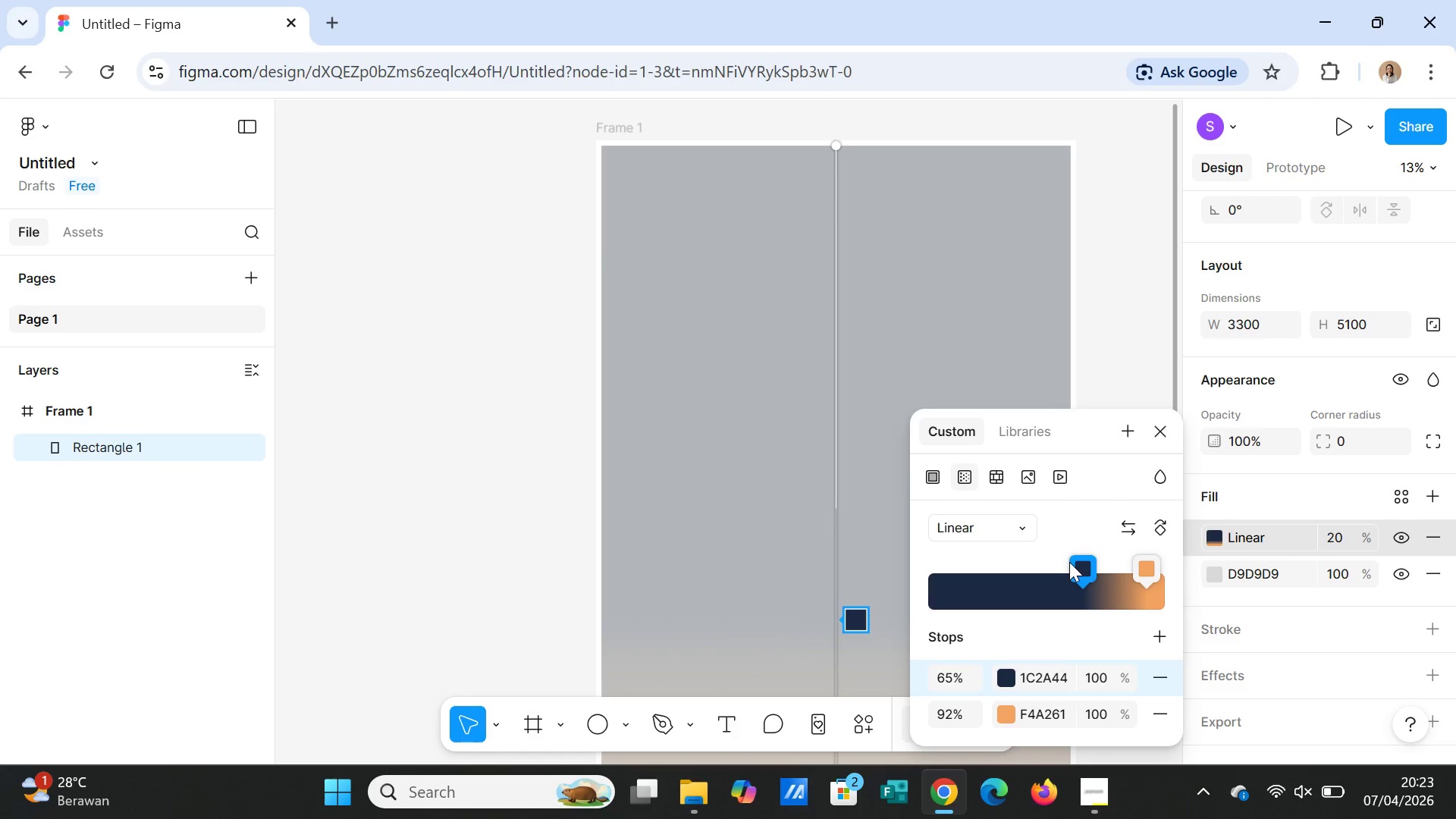 
left_click_drag(start_coordinate=[1075, 568], to_coordinate=[1090, 566])
 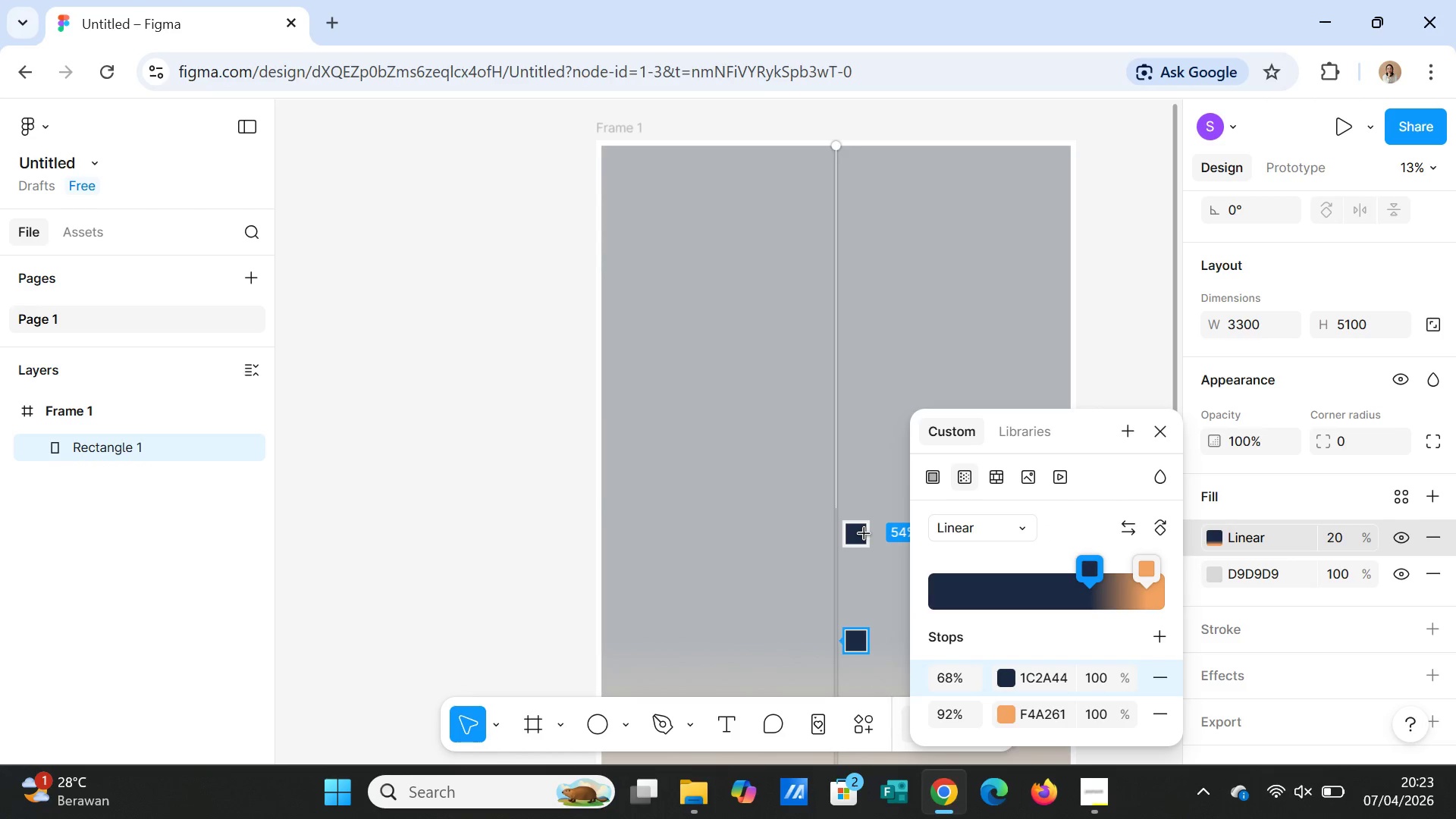 
scroll: coordinate [864, 533], scroll_direction: down, amount: 6.0
 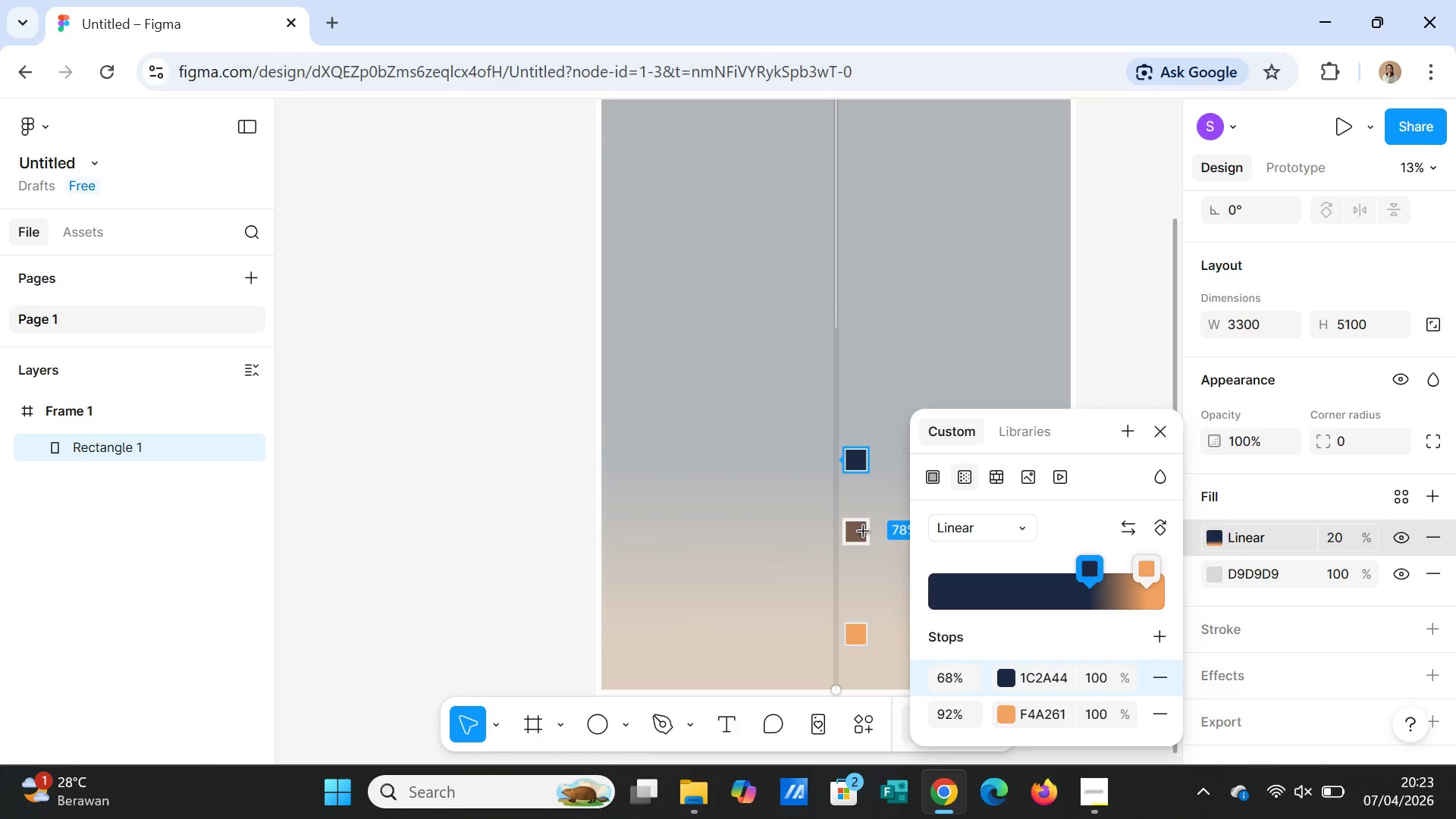 
scroll: coordinate [864, 532], scroll_direction: up, amount: 1.0
 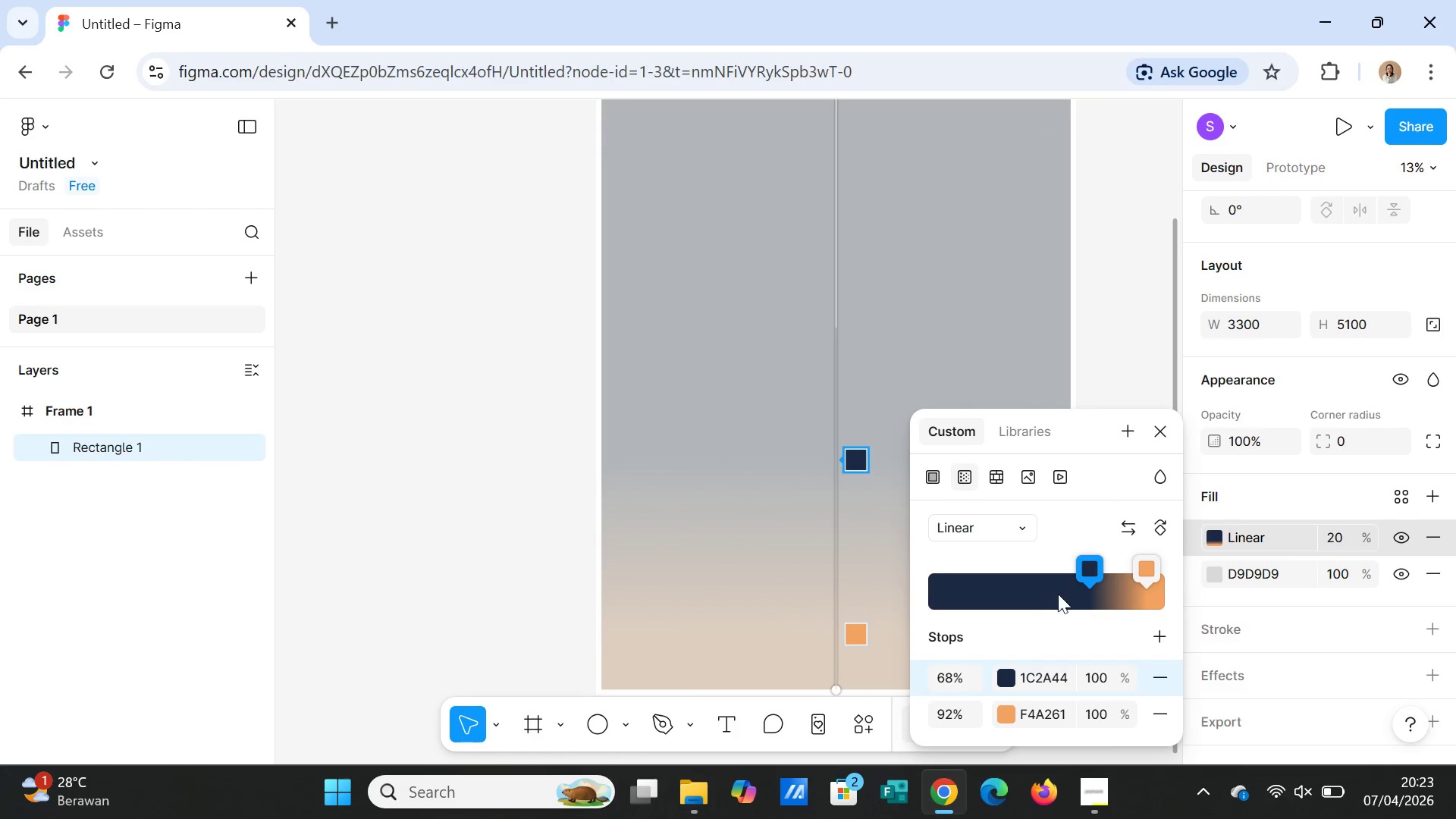 
left_click_drag(start_coordinate=[1089, 566], to_coordinate=[1062, 566])
 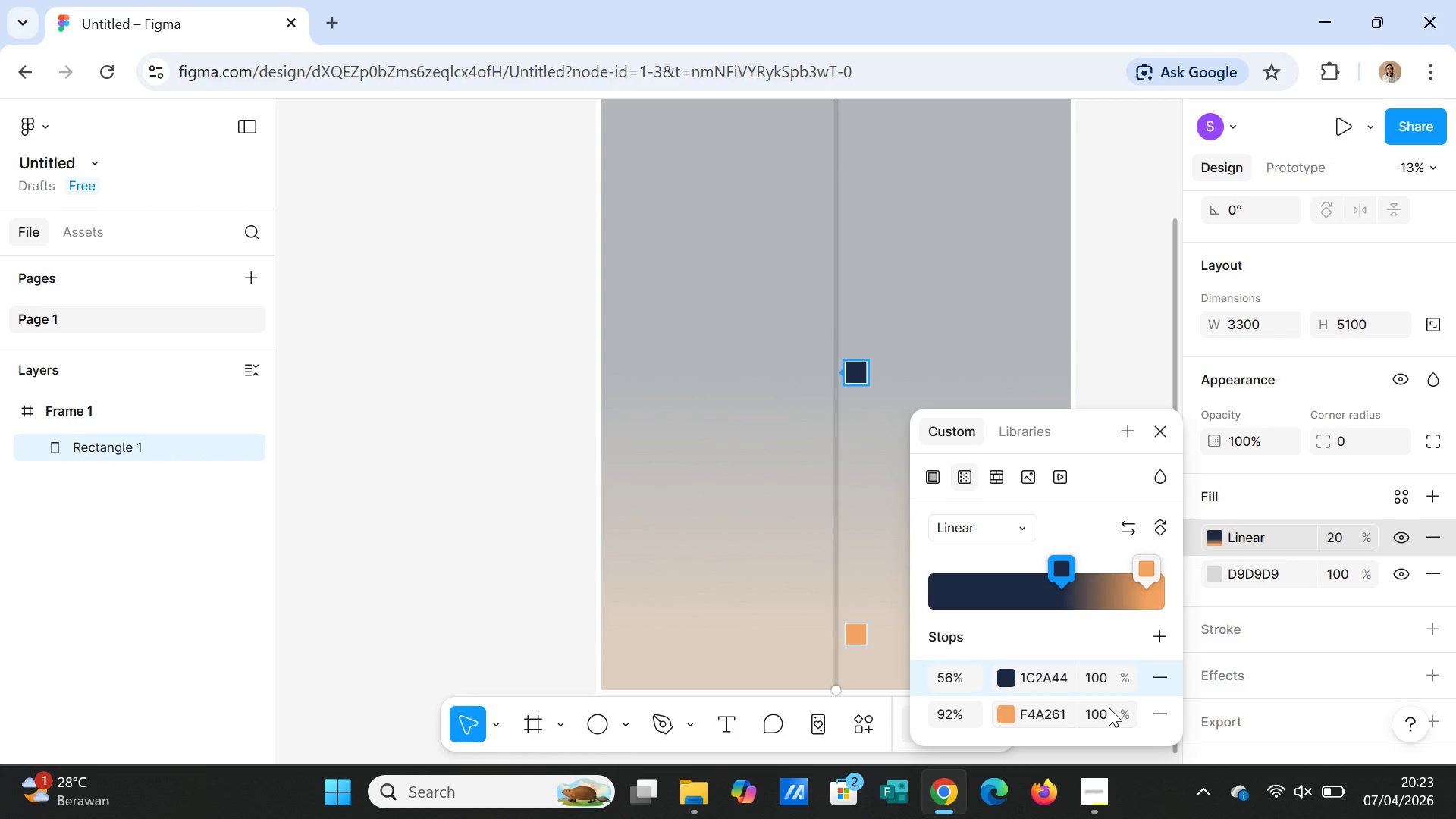 
left_click([1109, 708])
 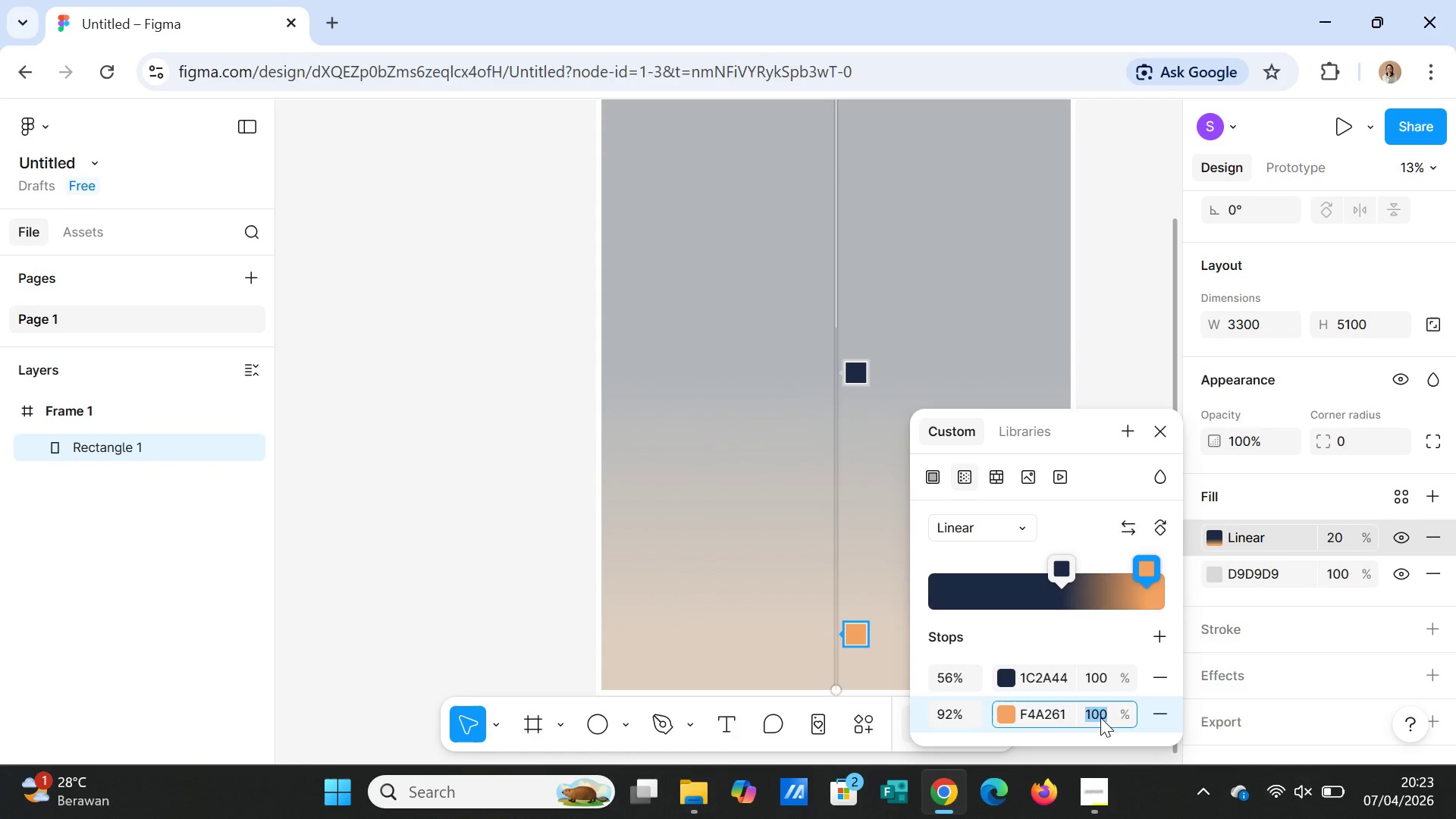 
type(50)
 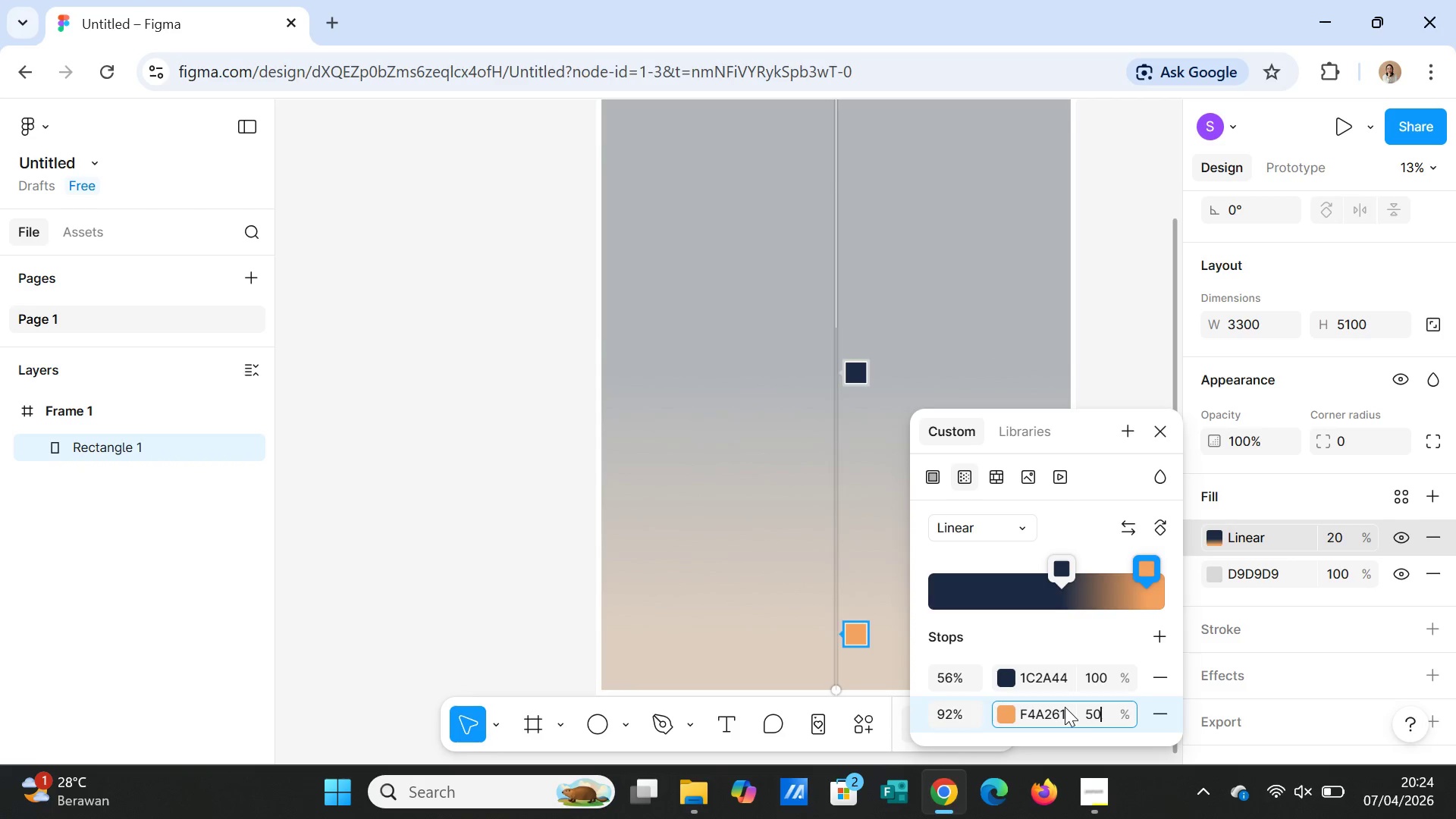 
key(Enter)
 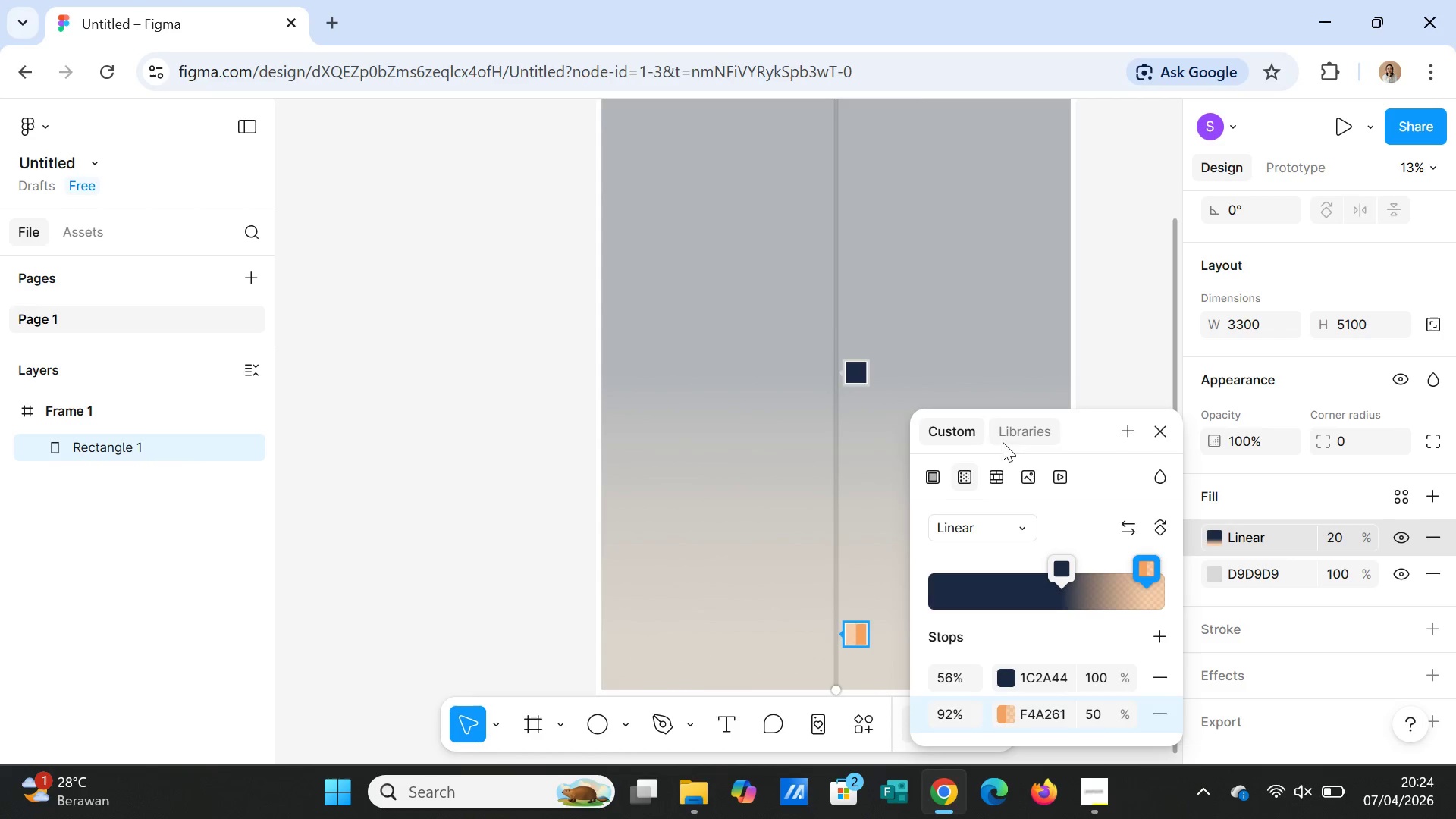 
scroll: coordinate [686, 567], scroll_direction: down, amount: 2.0
 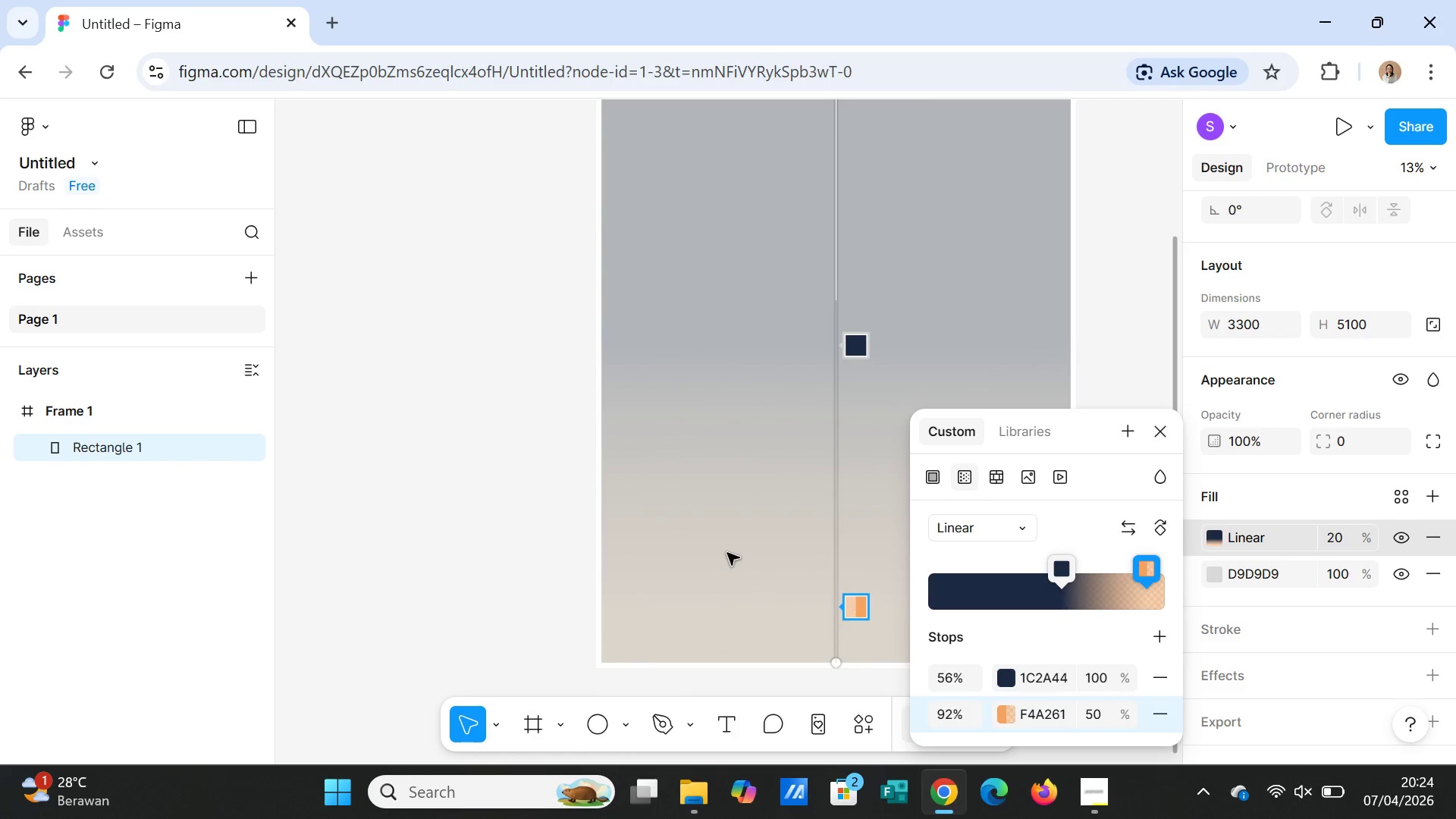 
scroll: coordinate [727, 553], scroll_direction: up, amount: 8.0
 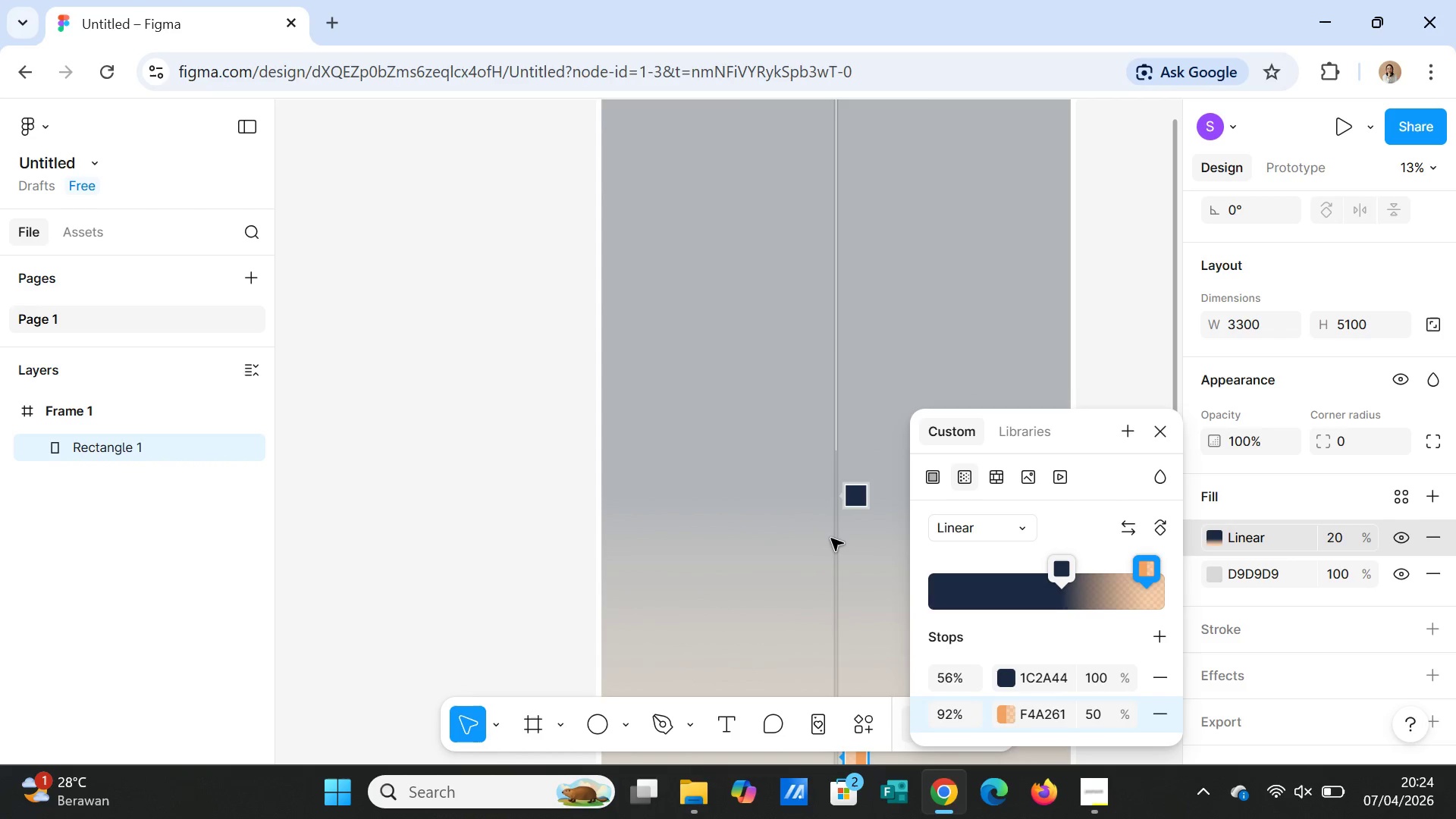 
mouse_move([869, 528])
 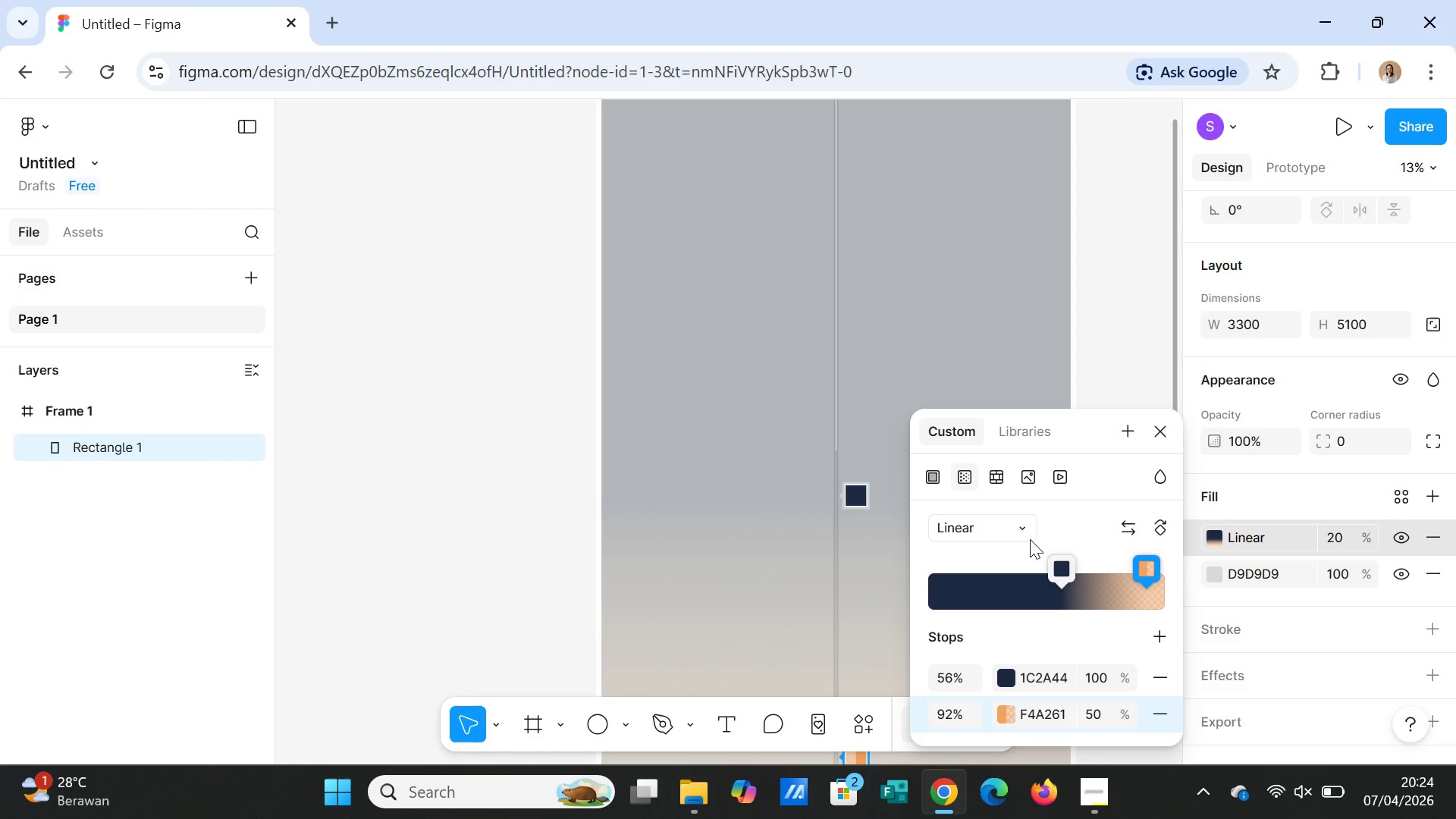 
left_click([1159, 529])
 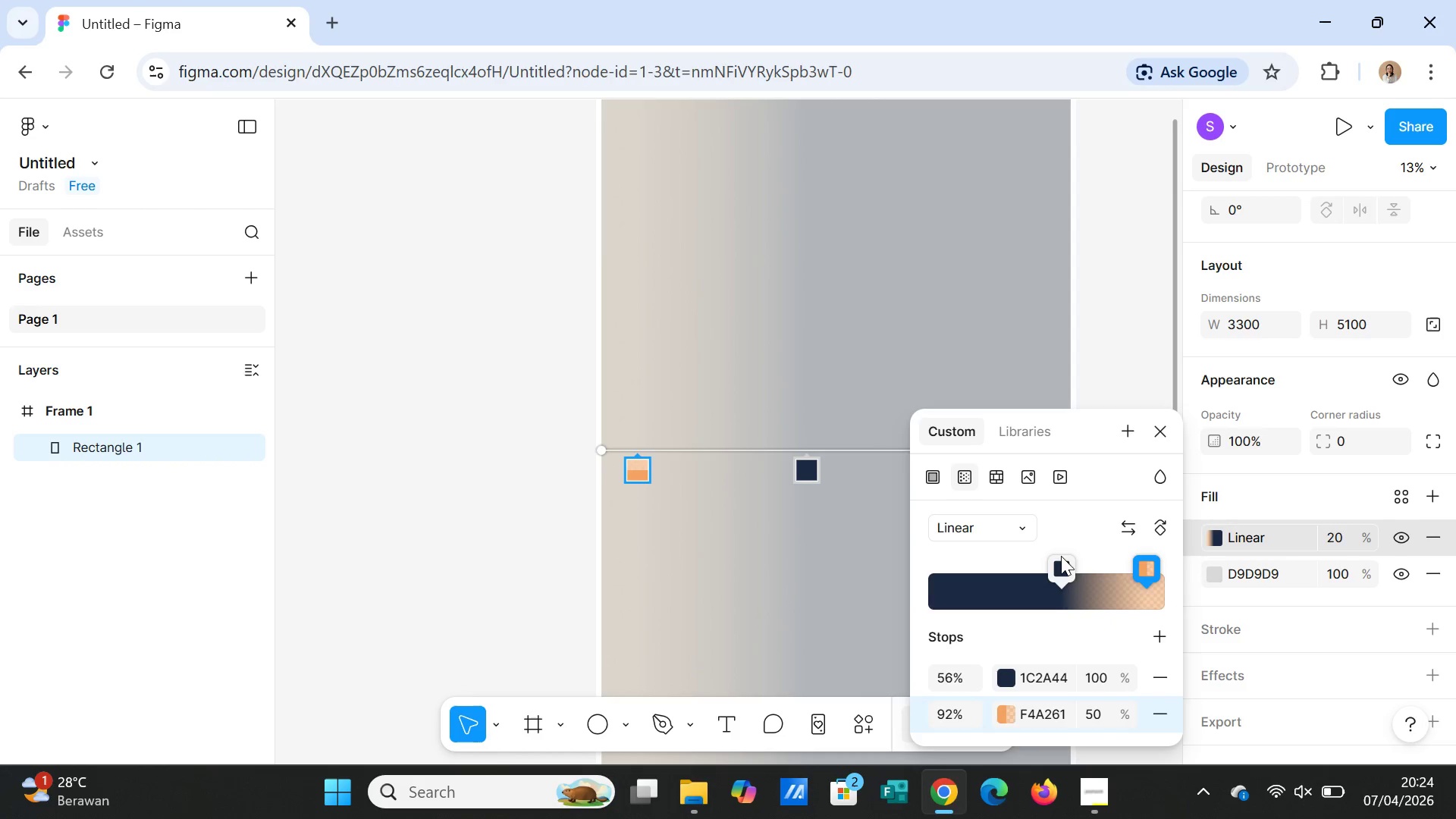 
left_click_drag(start_coordinate=[1060, 567], to_coordinate=[1034, 571])
 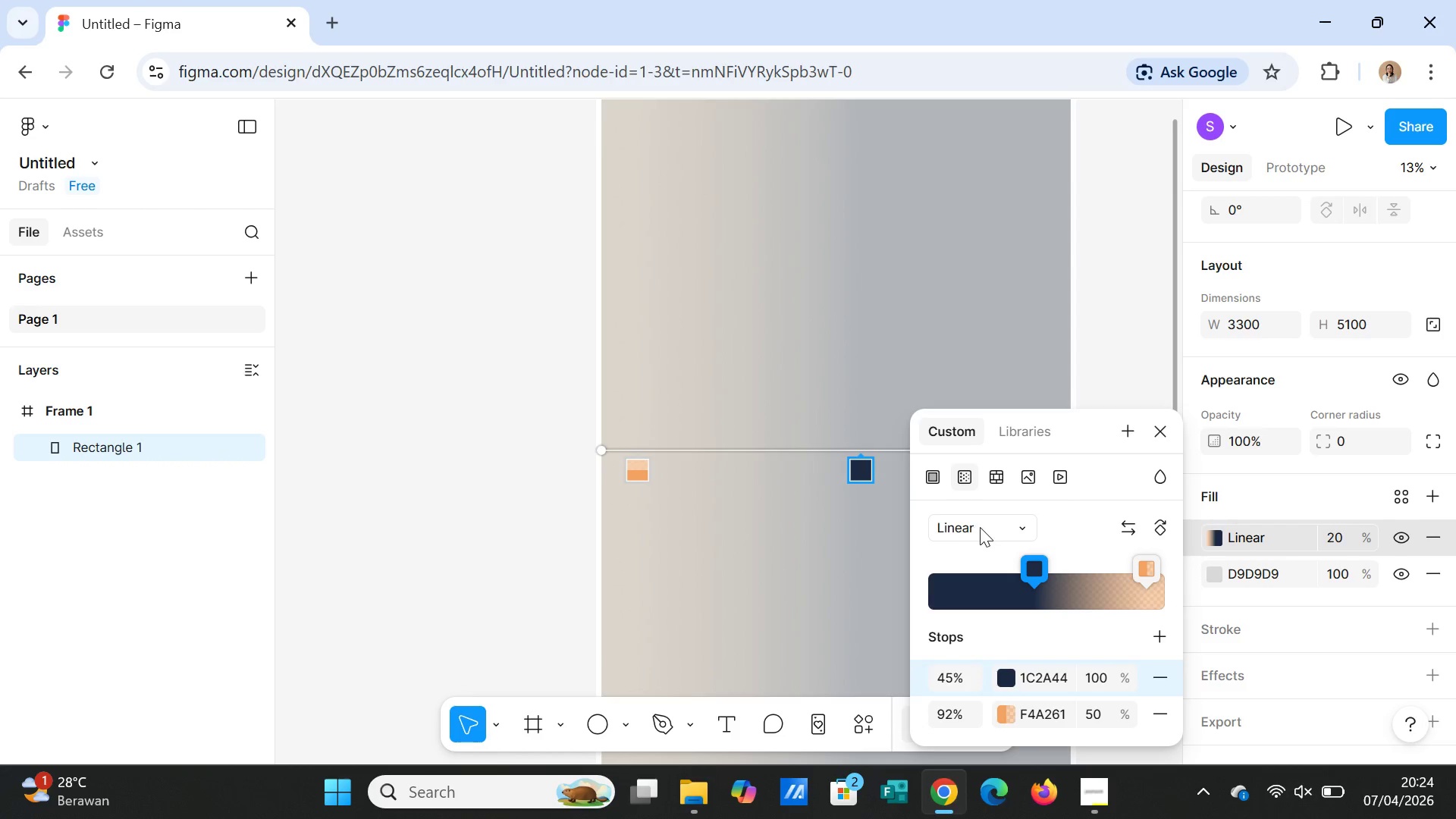 
left_click([980, 527])
 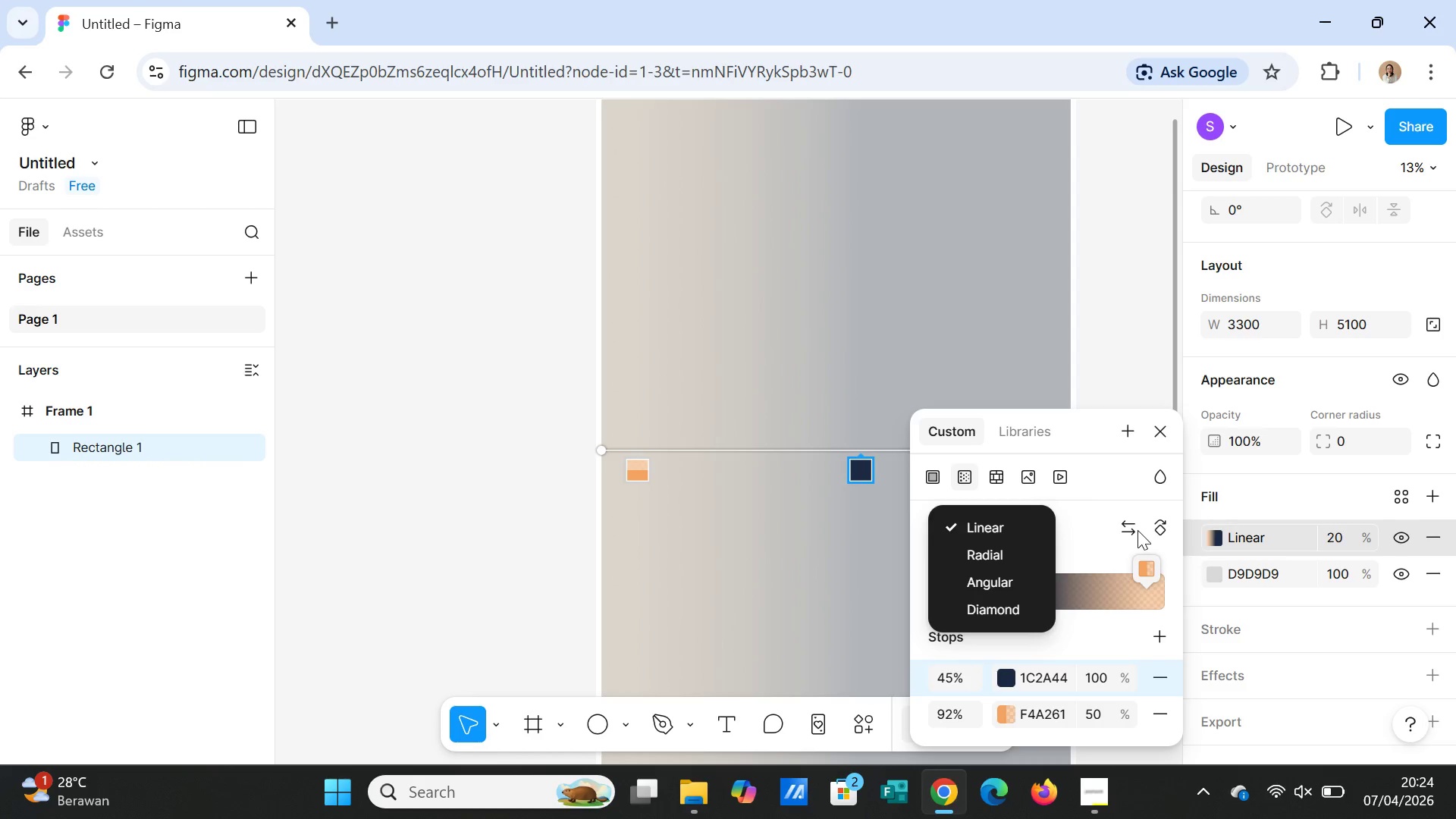 
left_click([1160, 524])
 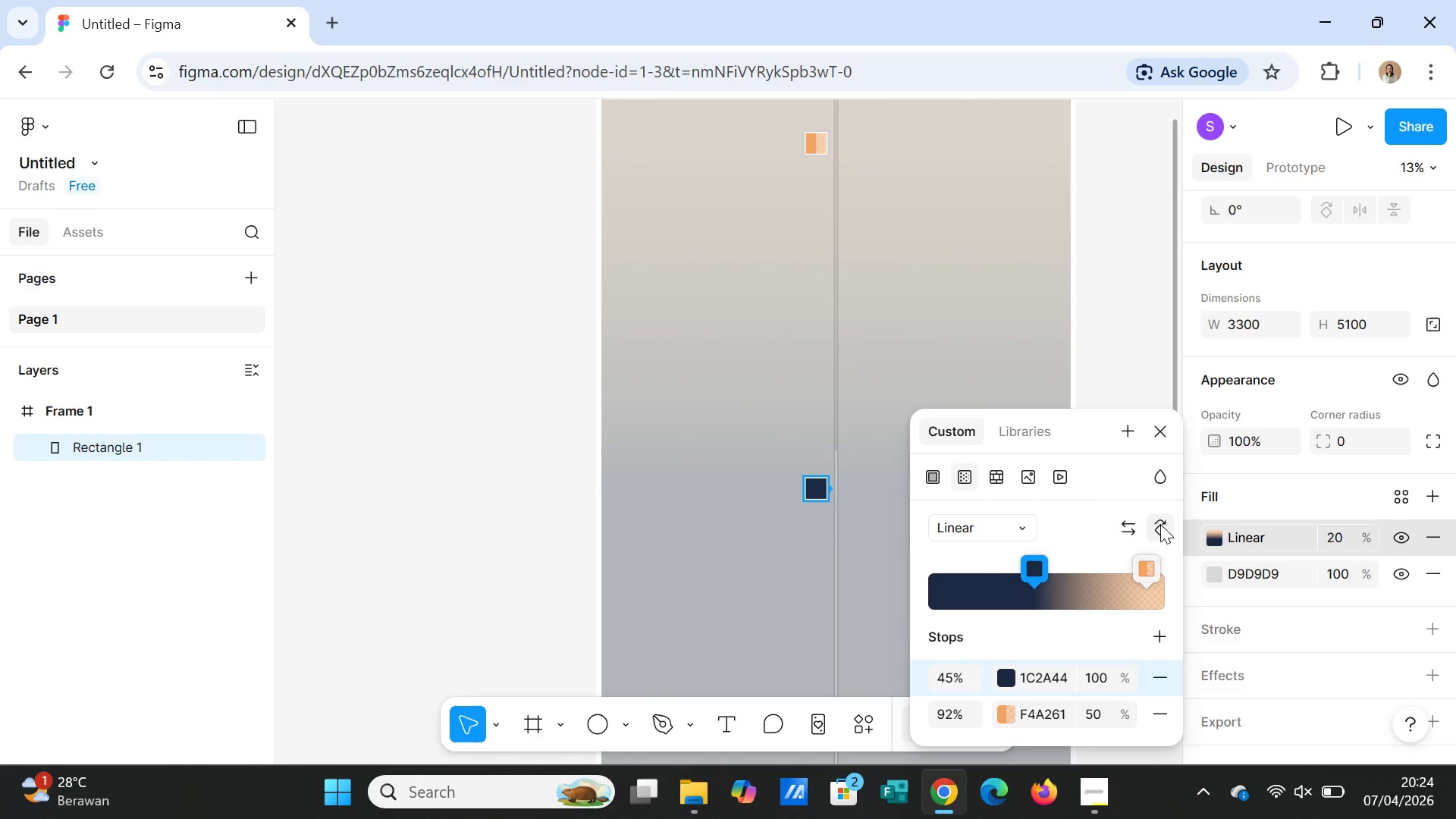 
left_click([1160, 524])
 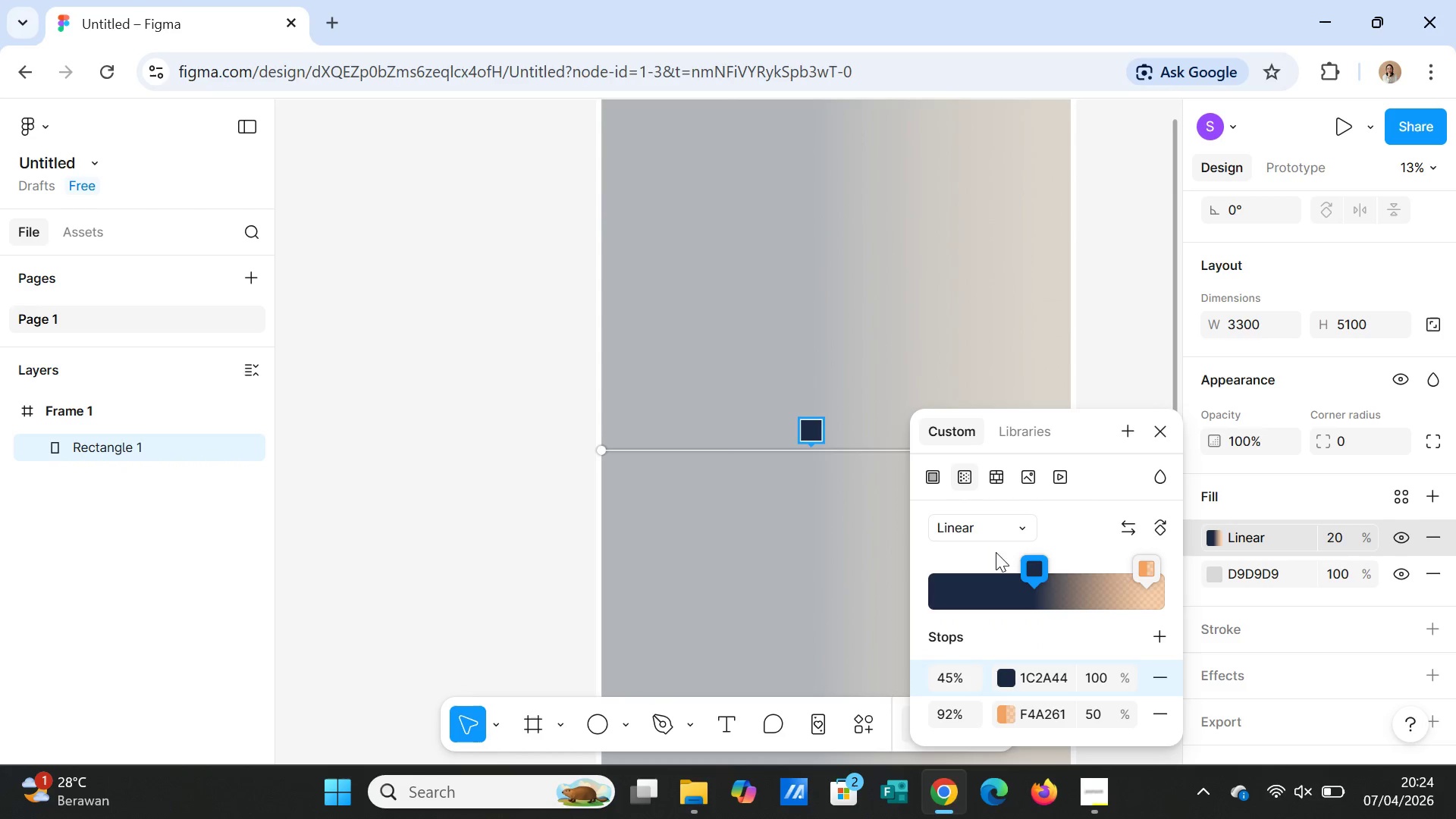 
left_click_drag(start_coordinate=[1036, 573], to_coordinate=[940, 573])
 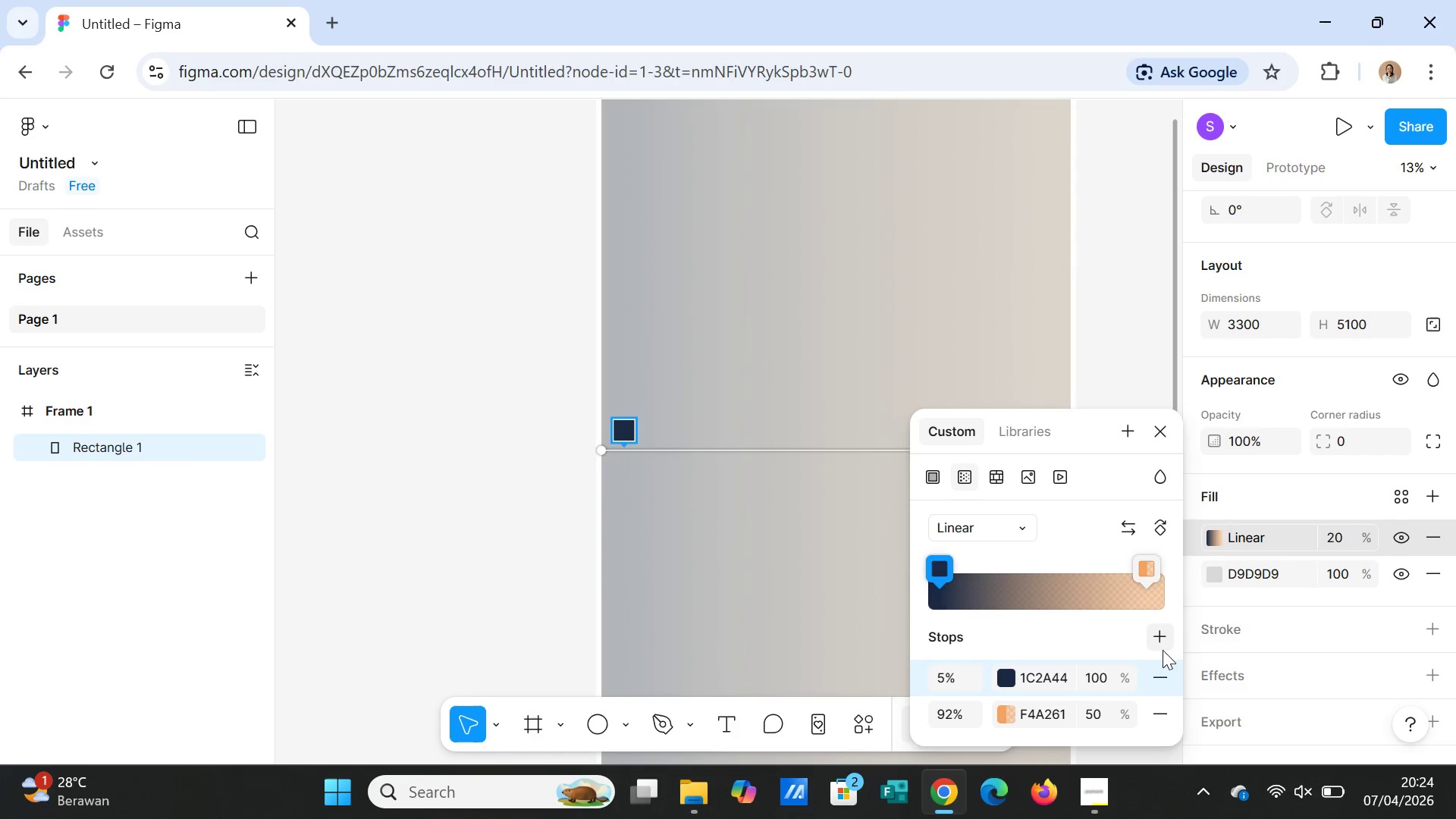 
left_click([1160, 679])
 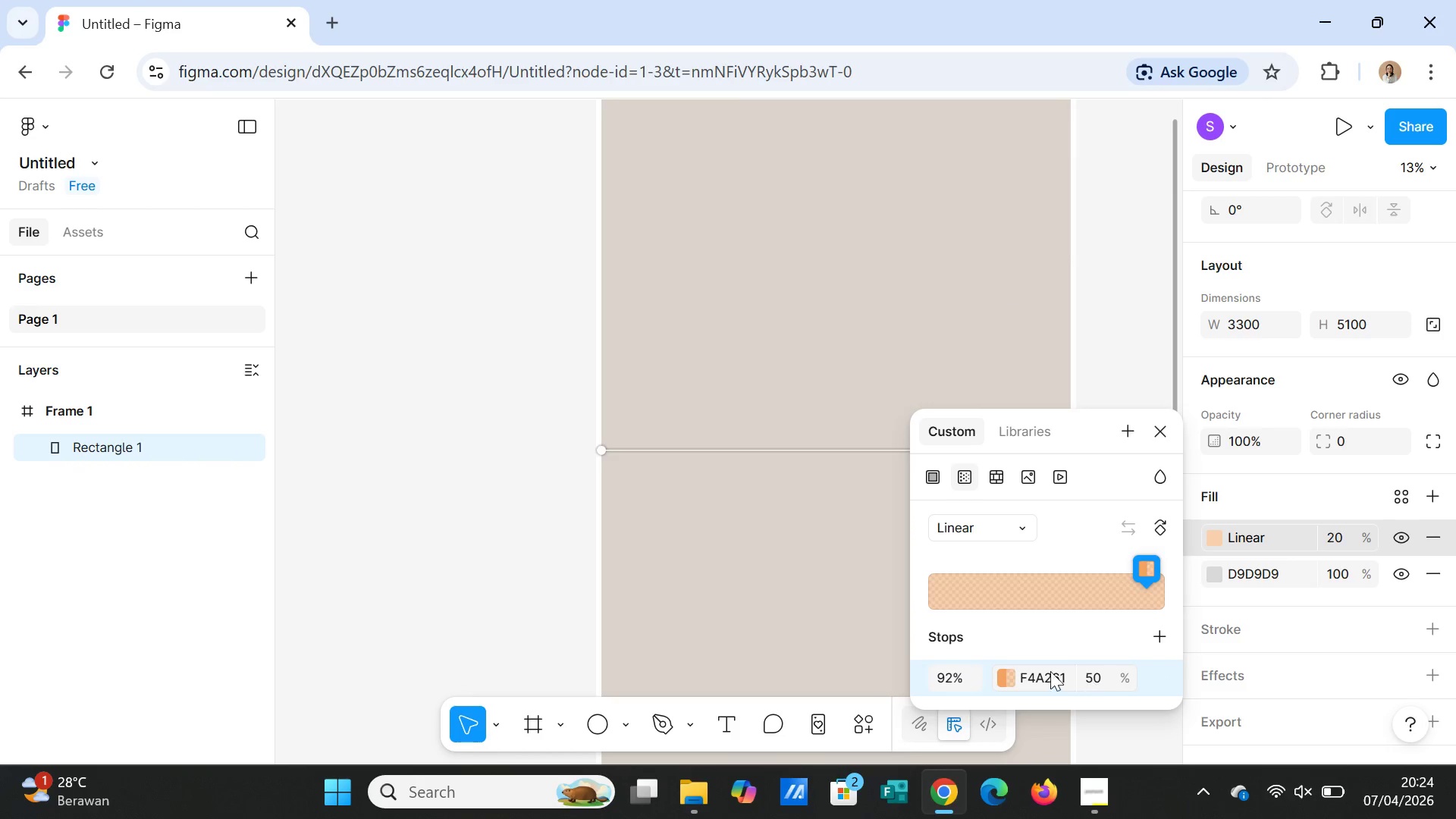 
left_click([1031, 676])
 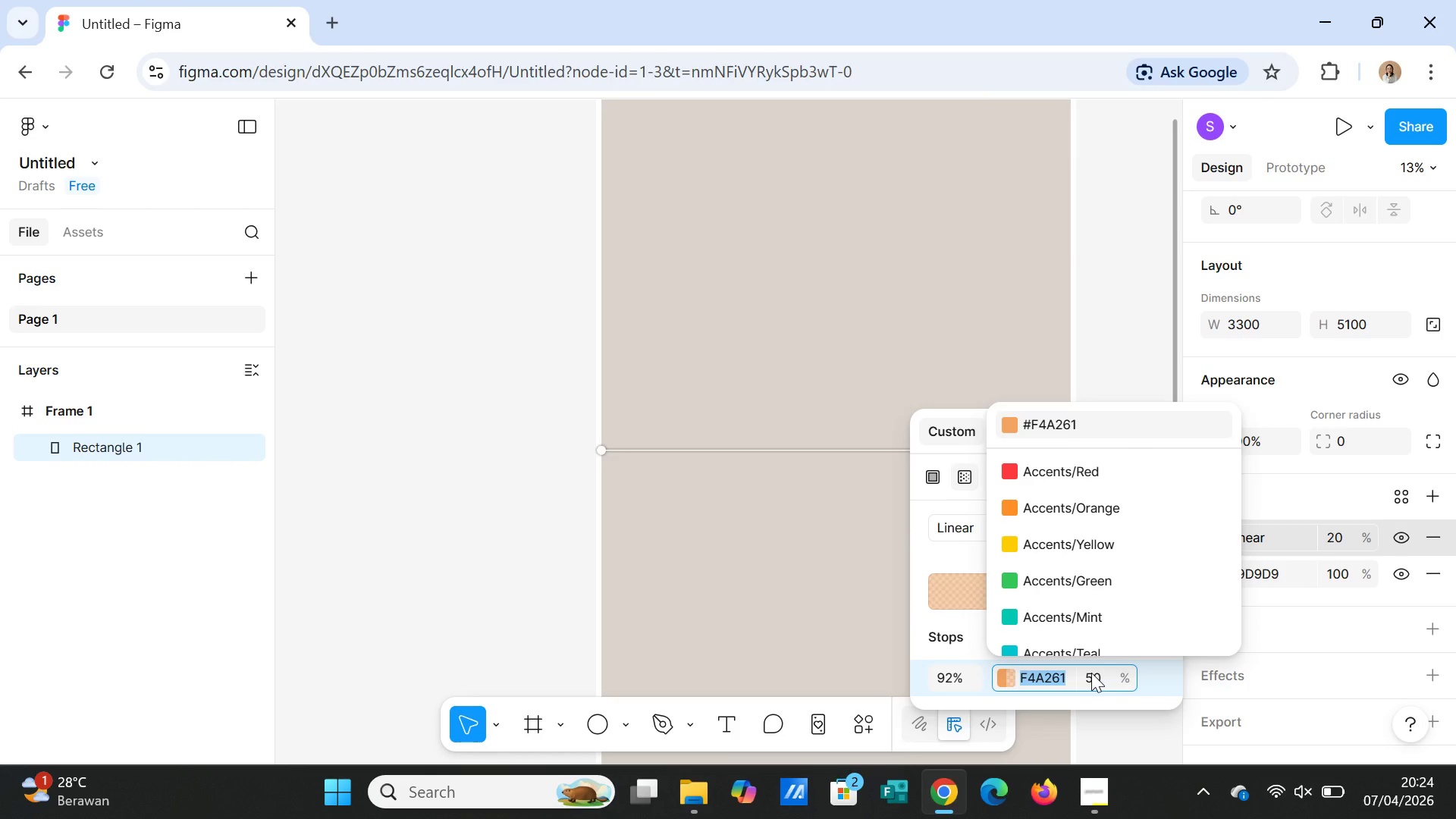 
wait(5.44)
 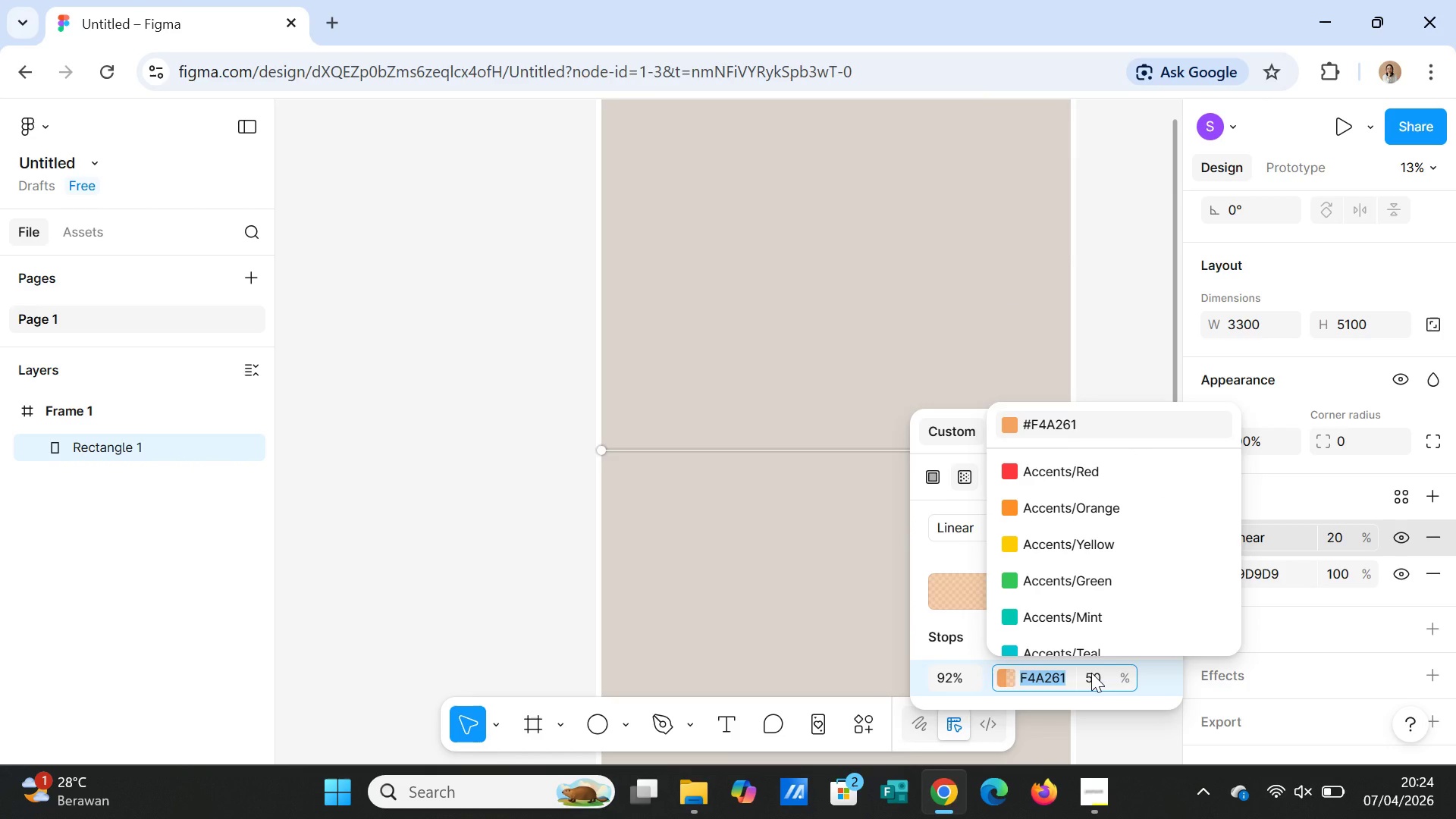 
type(1C2)
 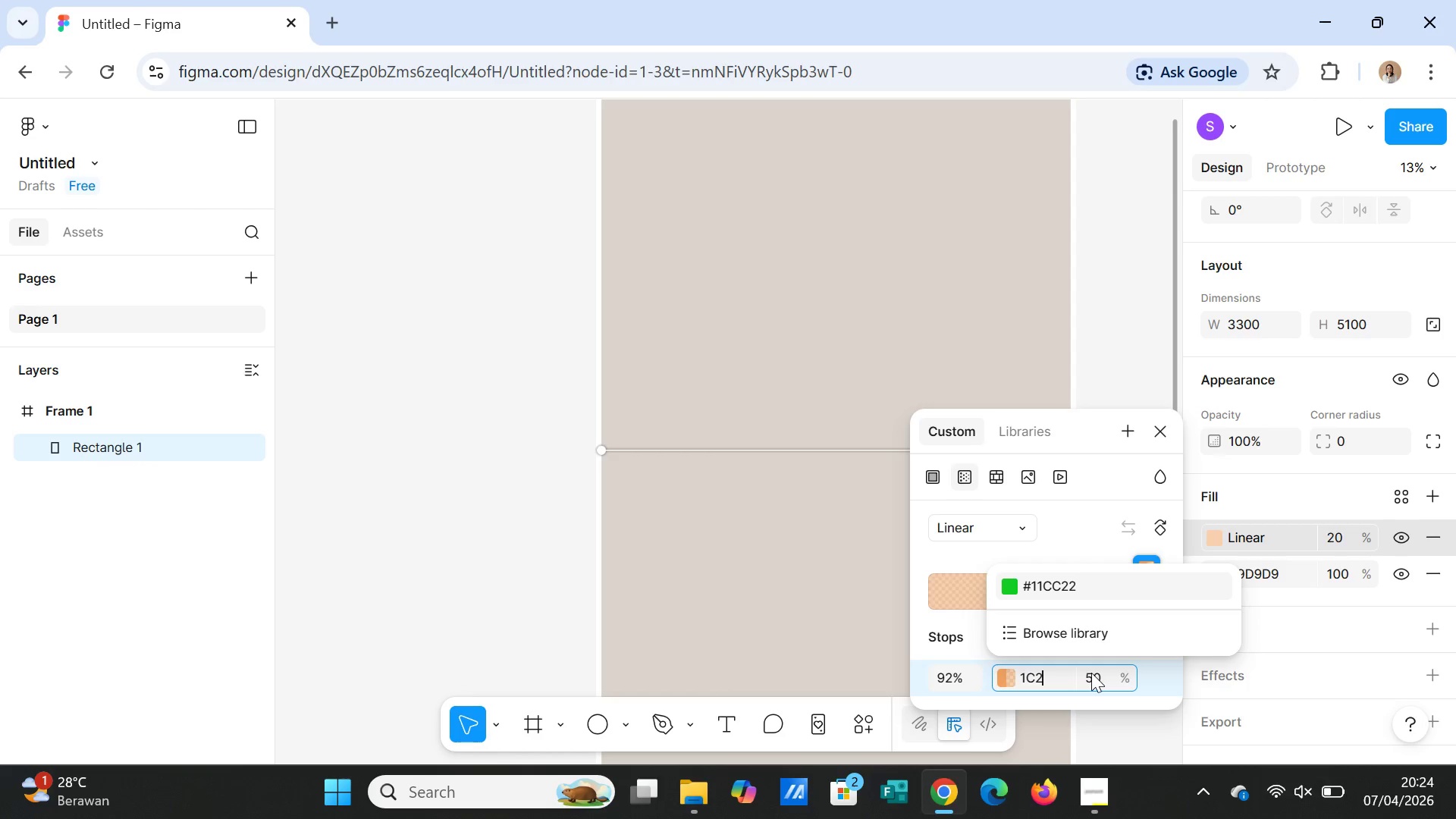 
type(A44)
 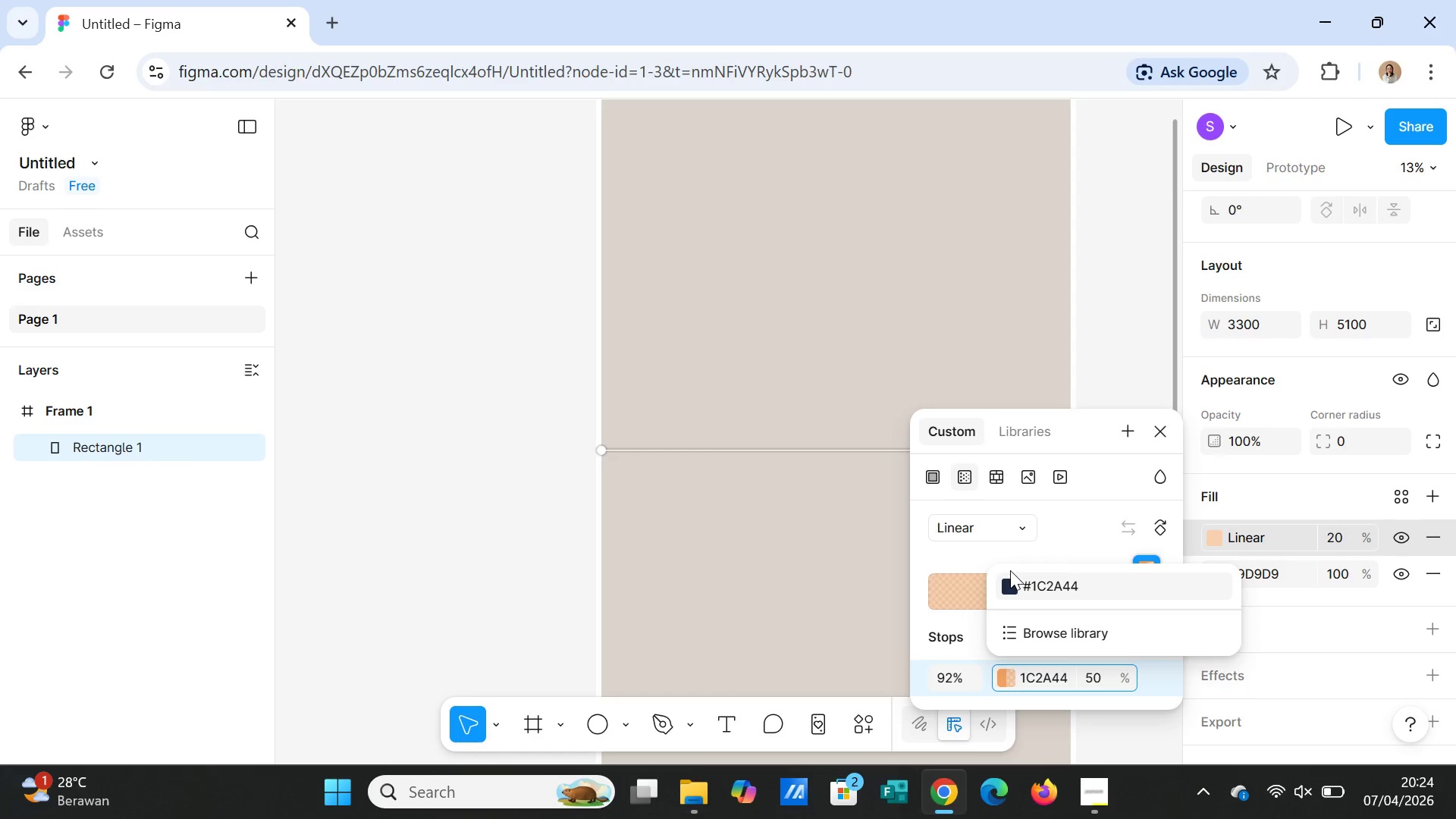 
left_click([1029, 585])
 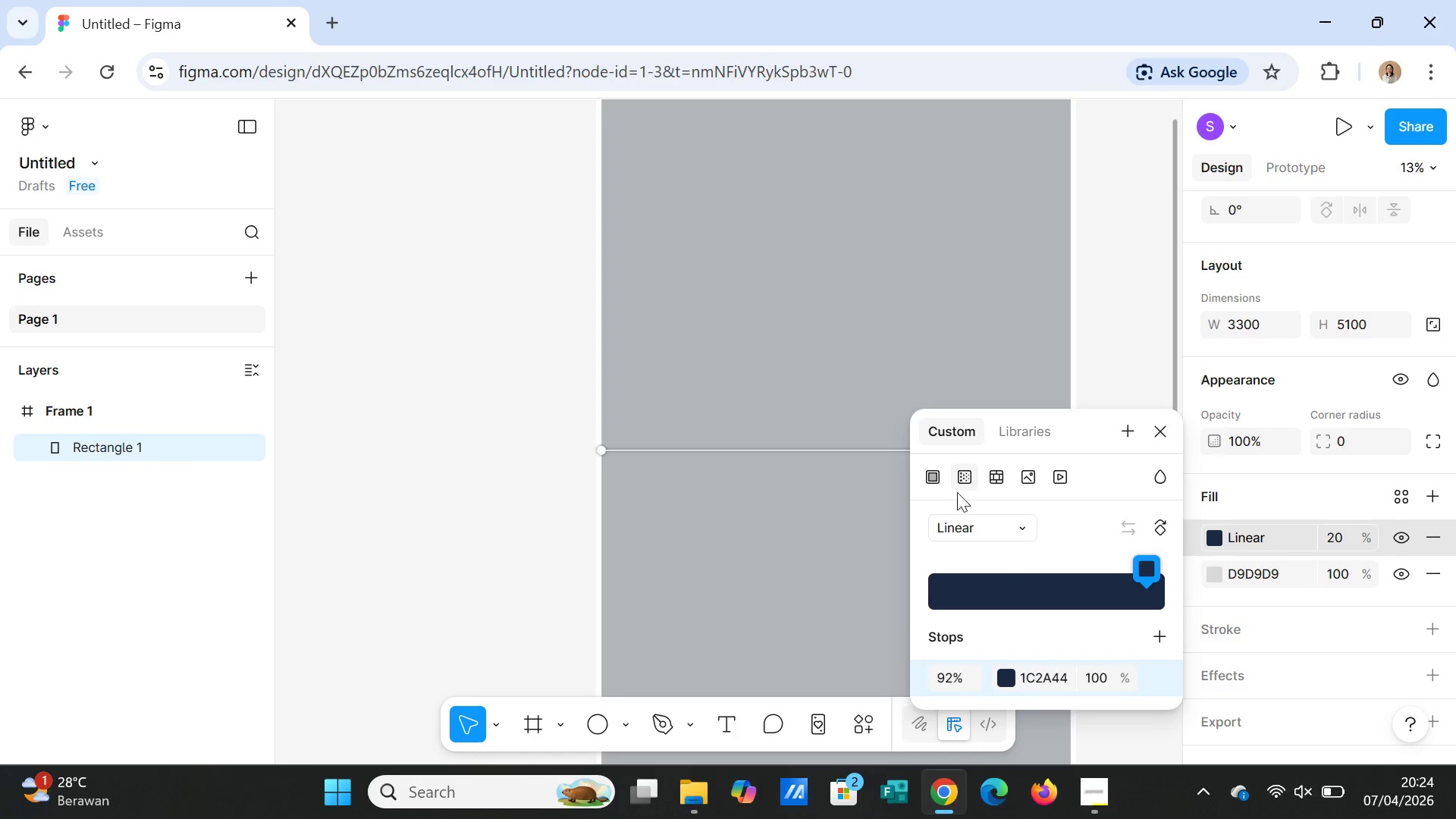 
left_click([927, 475])
 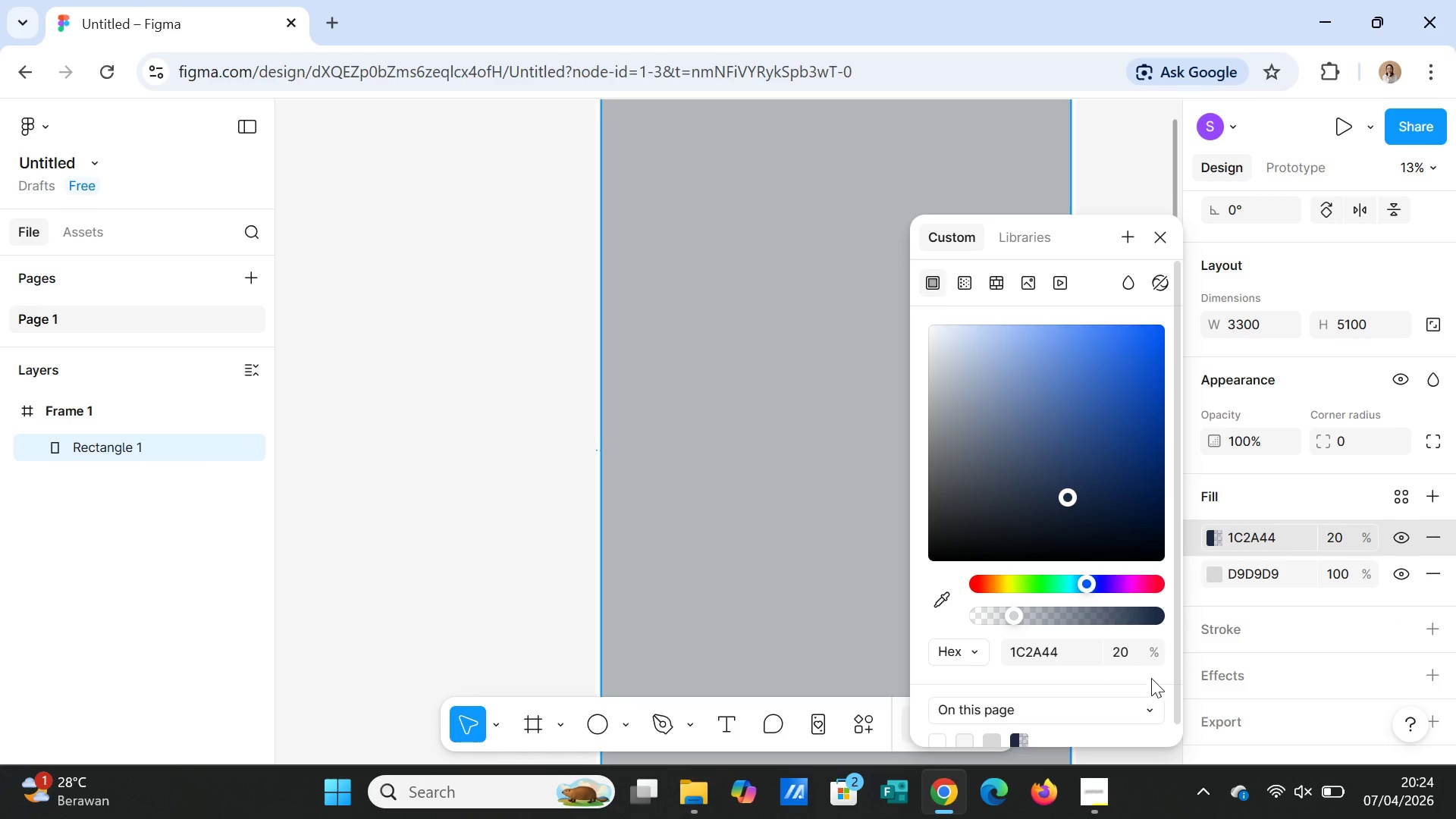 
left_click([1131, 646])
 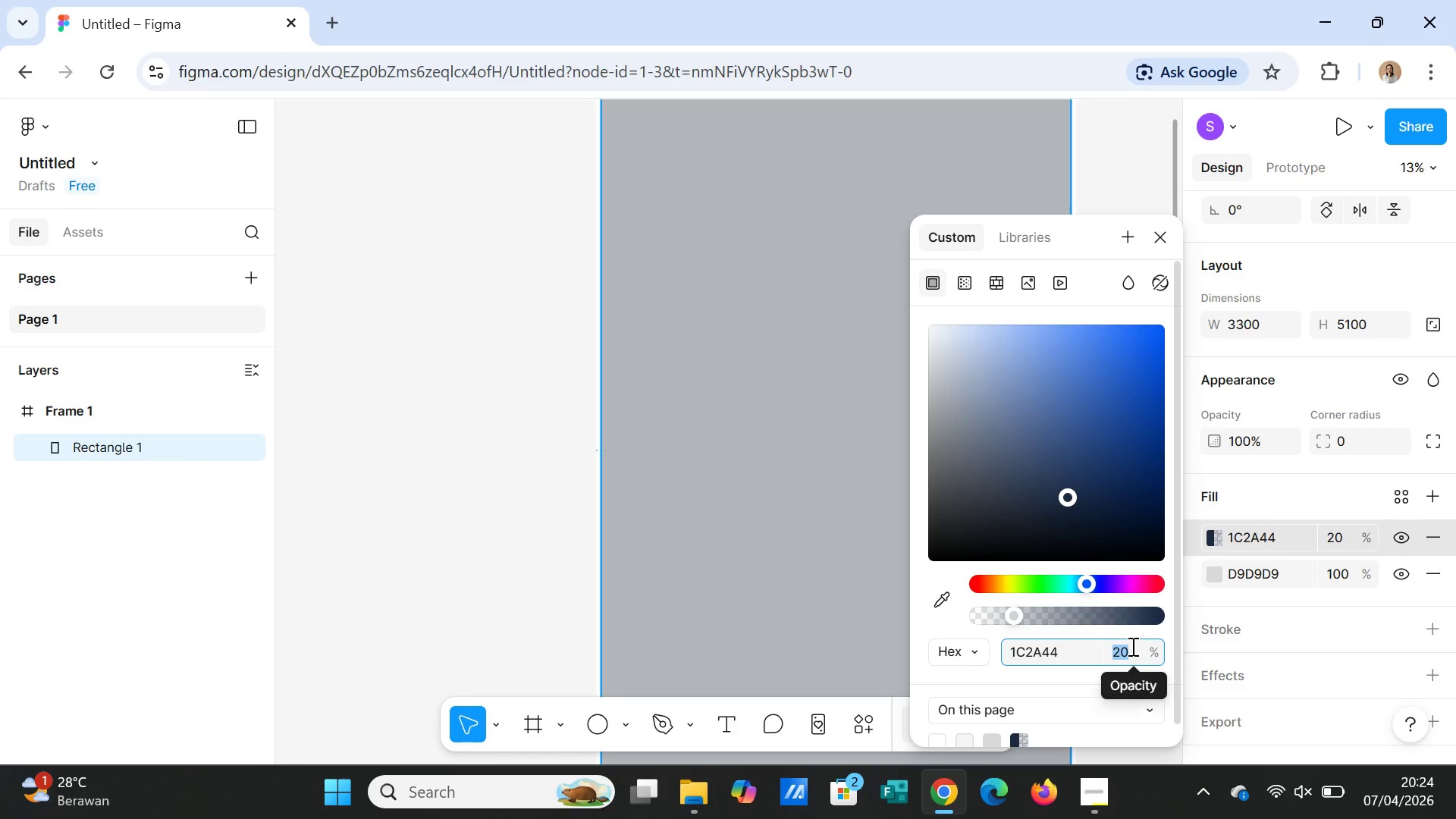 
type(100)
 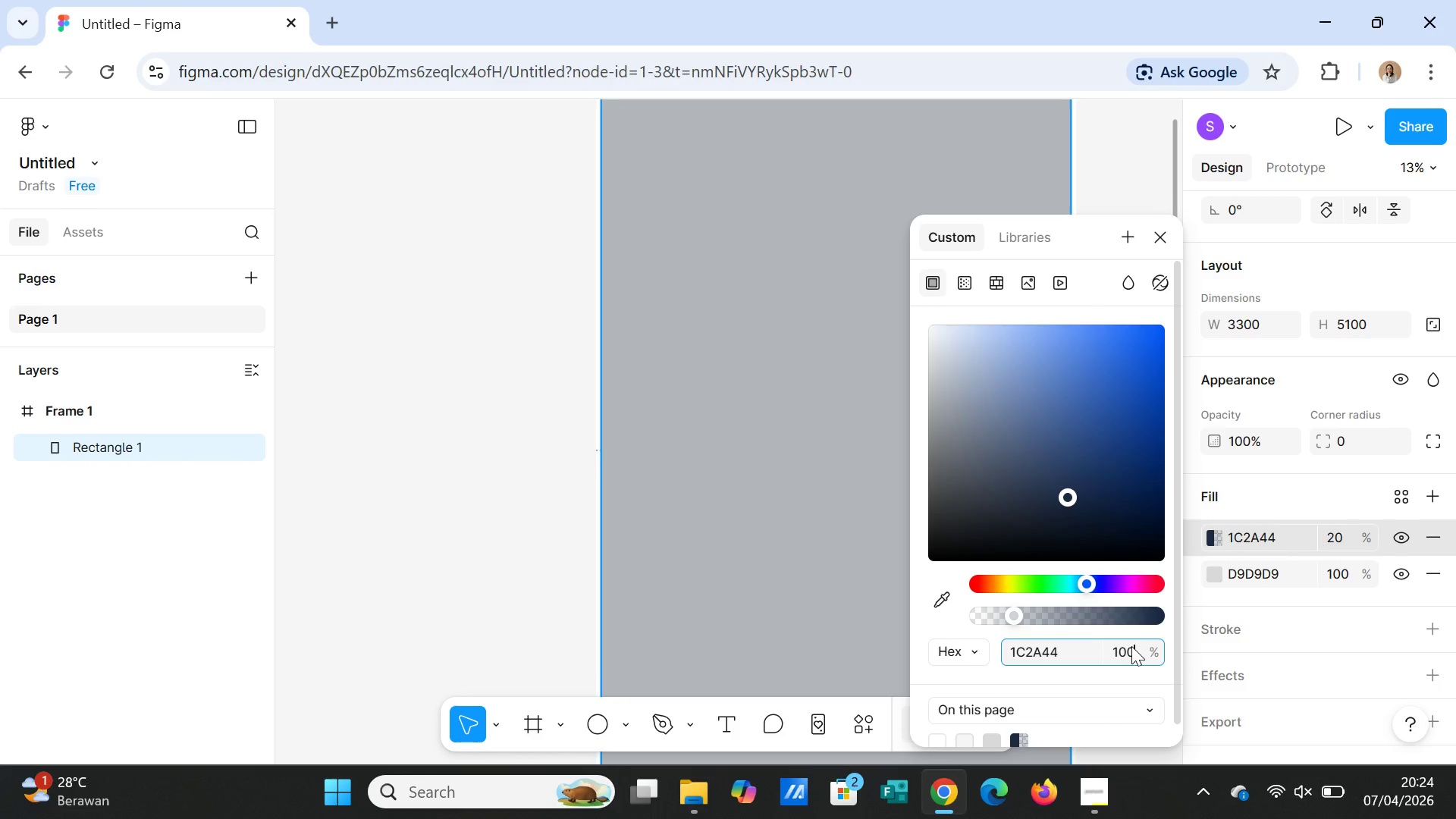 
key(Enter)
 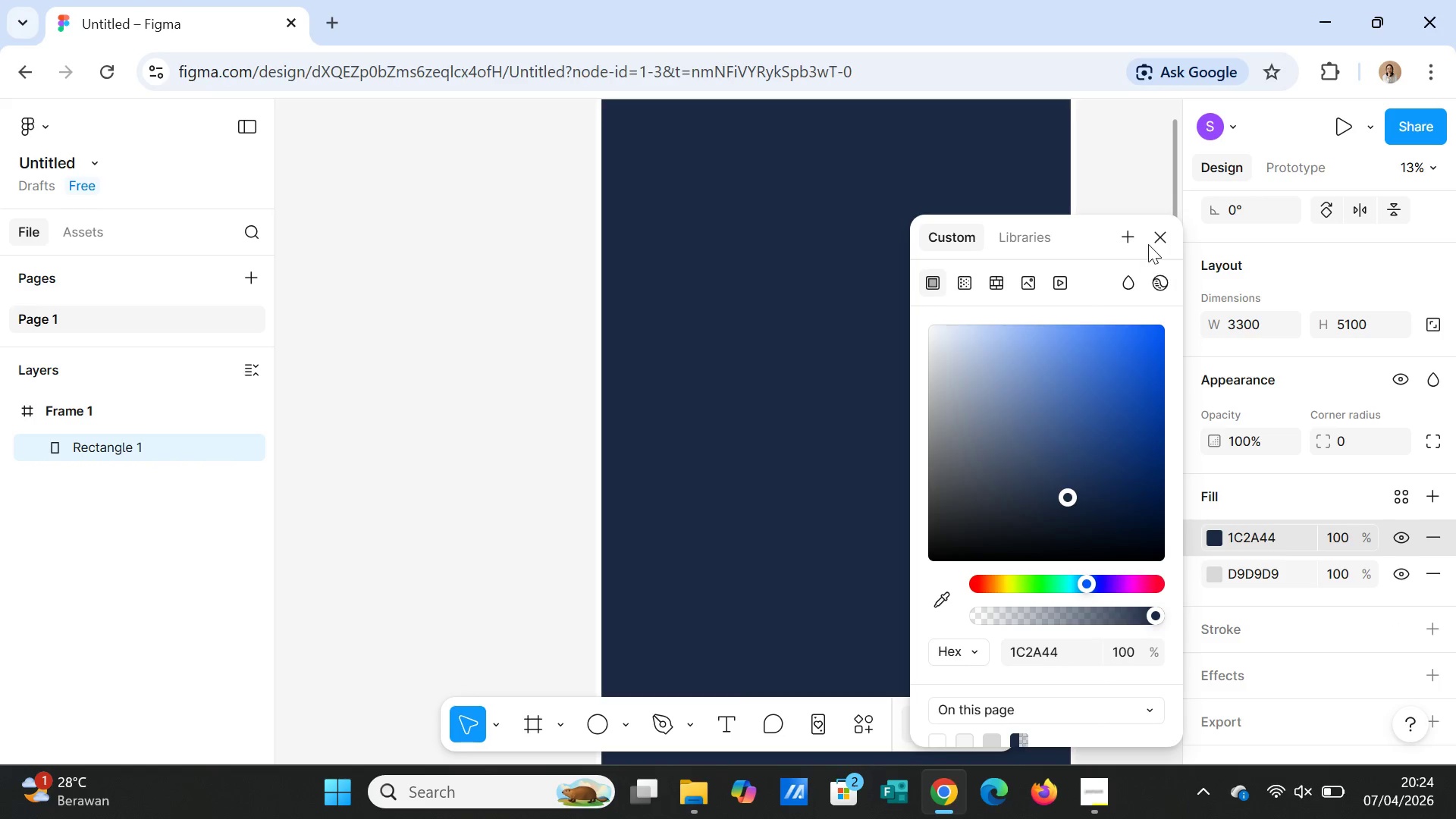 
left_click([1153, 231])
 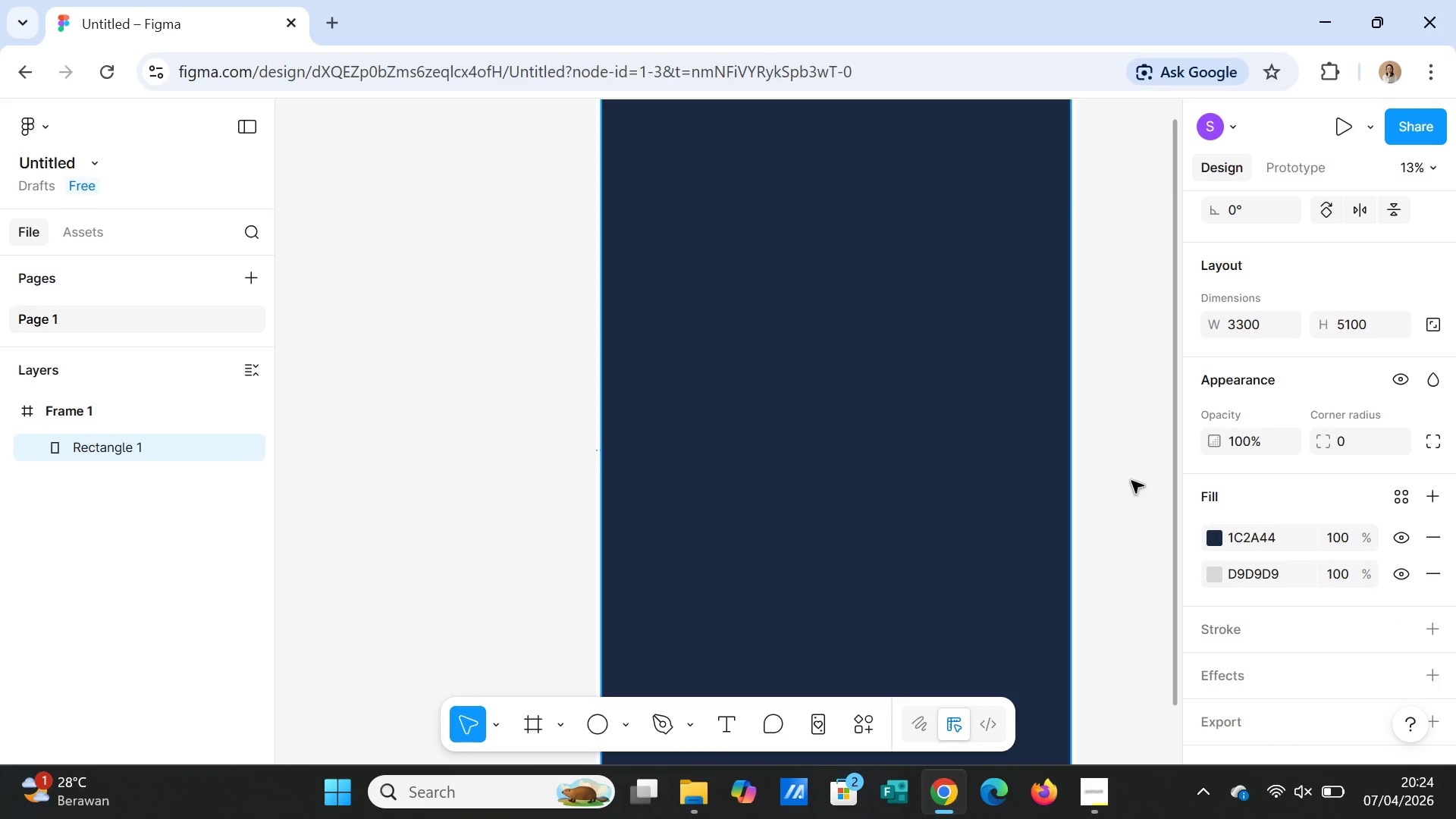 
left_click([1131, 484])
 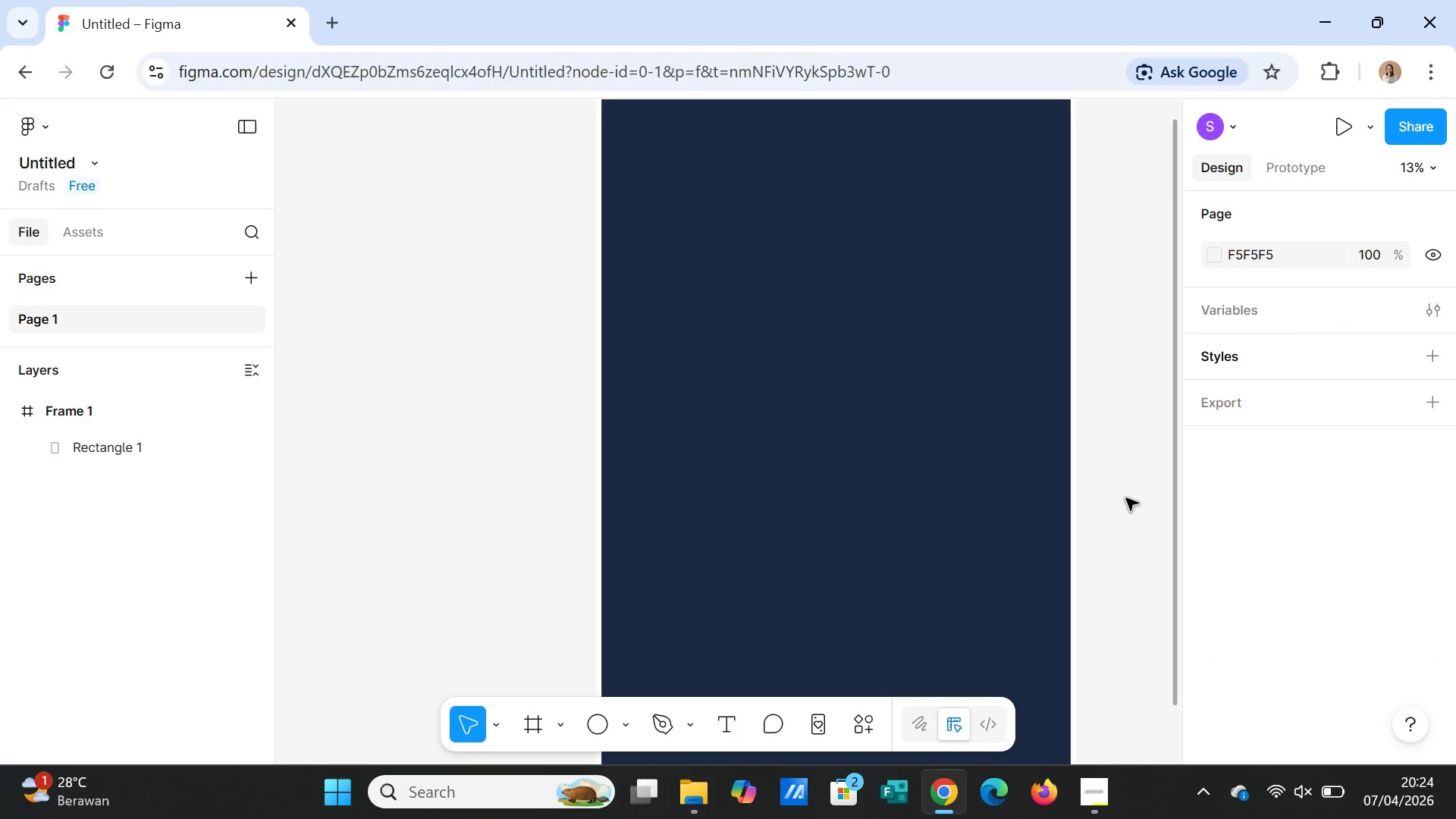 
scroll: coordinate [1100, 526], scroll_direction: up, amount: 3.0
 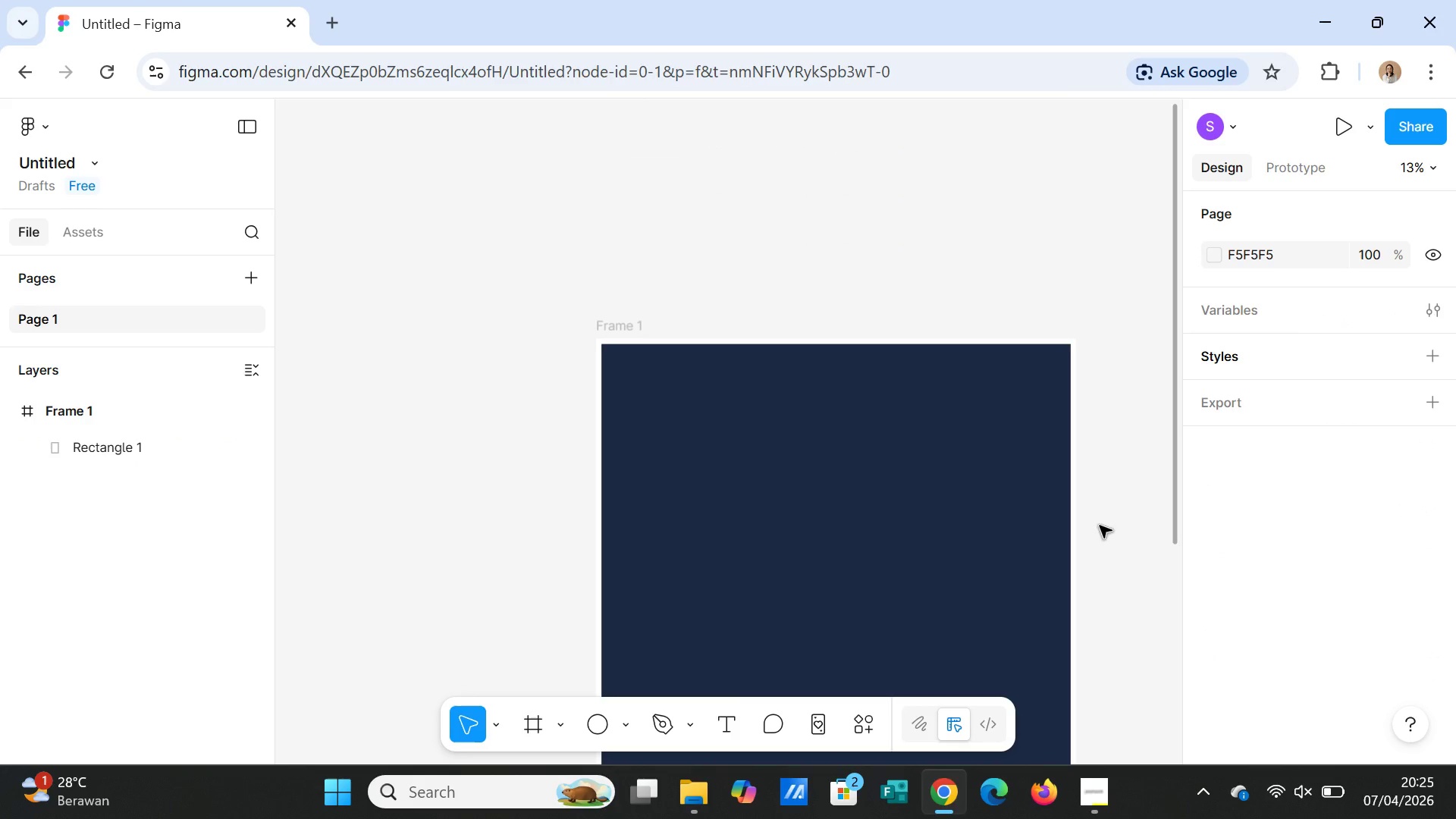 
scroll: coordinate [1100, 526], scroll_direction: down, amount: 2.0
 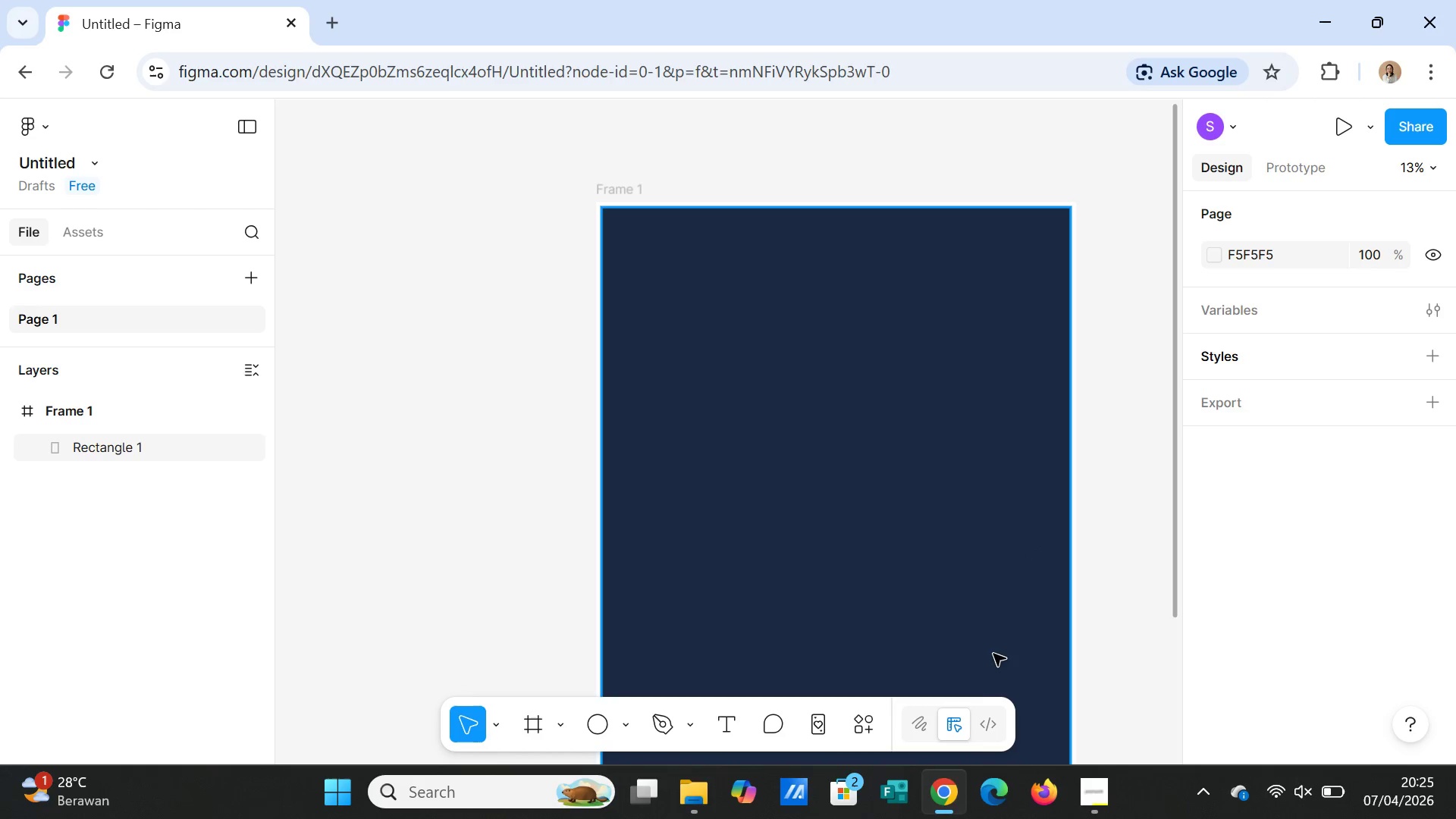 
wait(10.72)
 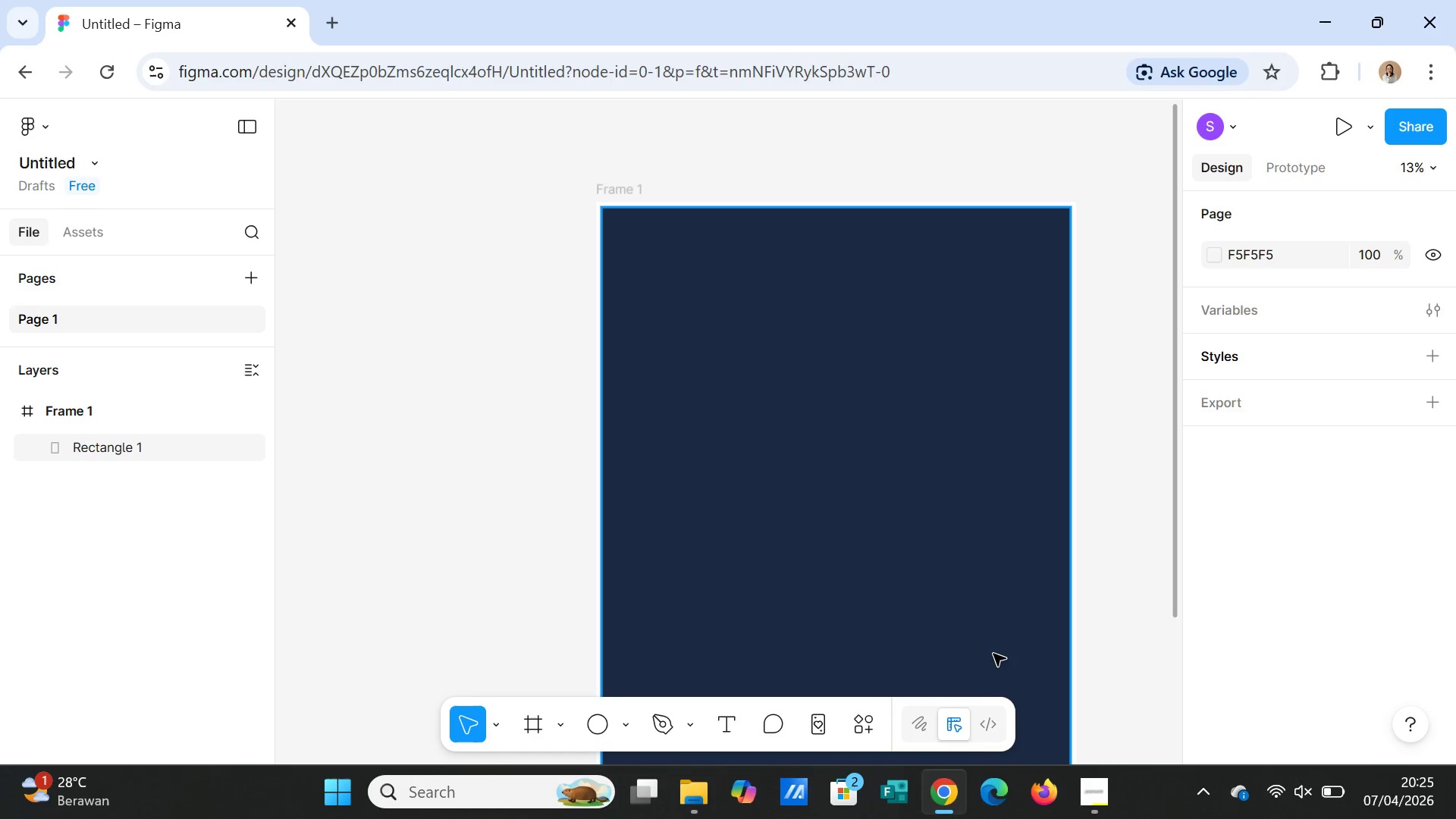 
left_click([864, 730])
 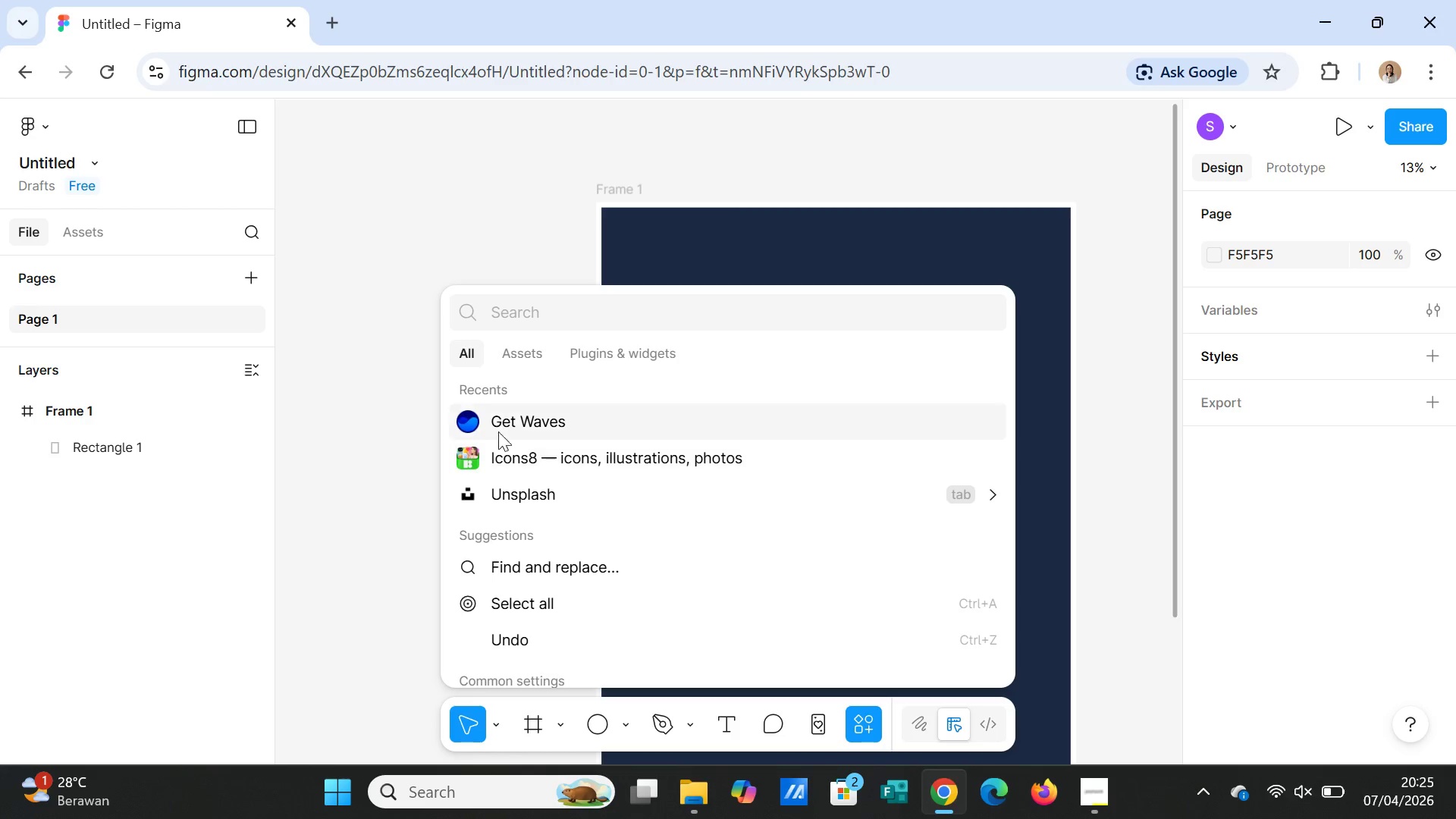 
left_click([507, 424])
 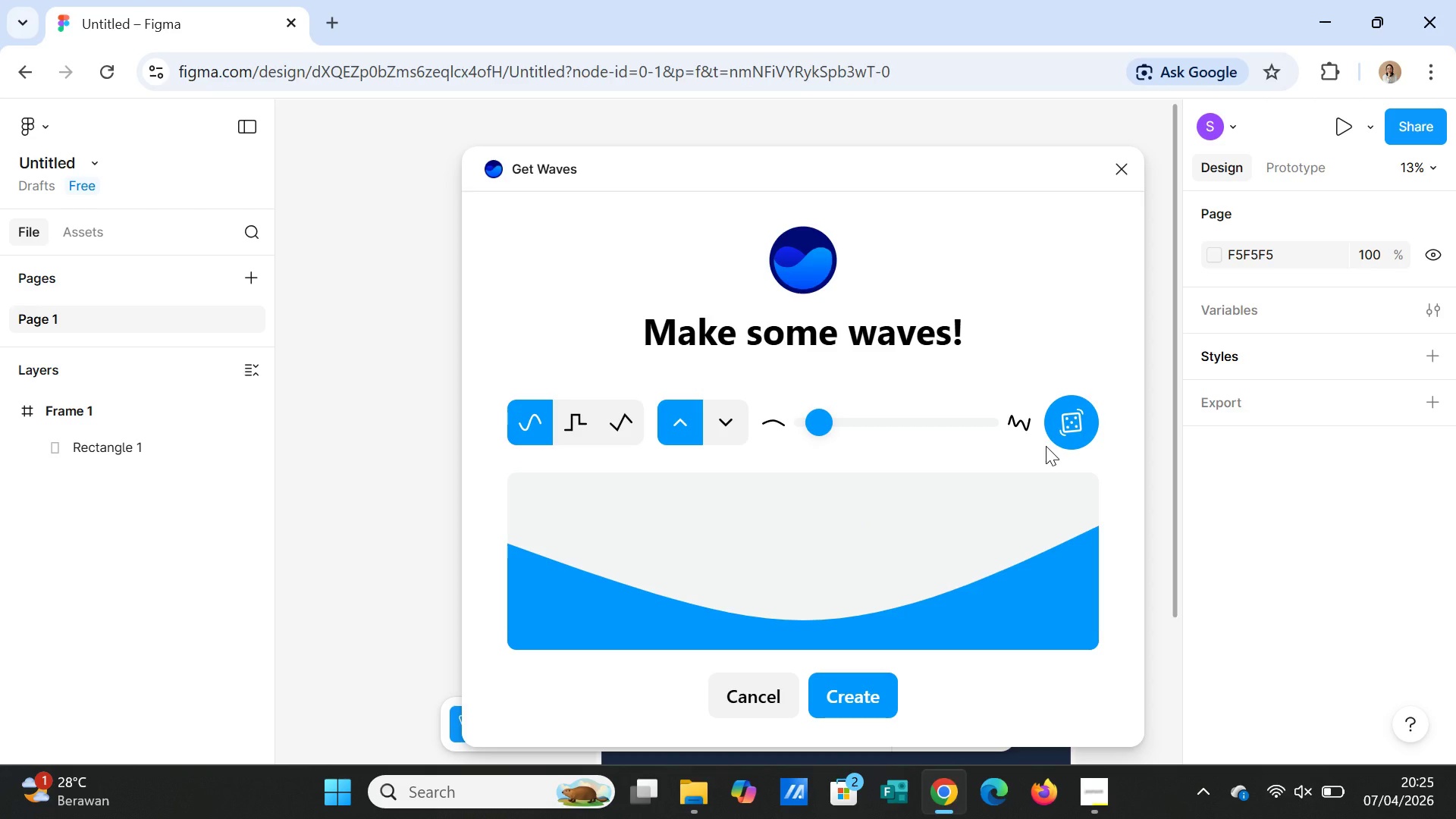 
wait(9.84)
 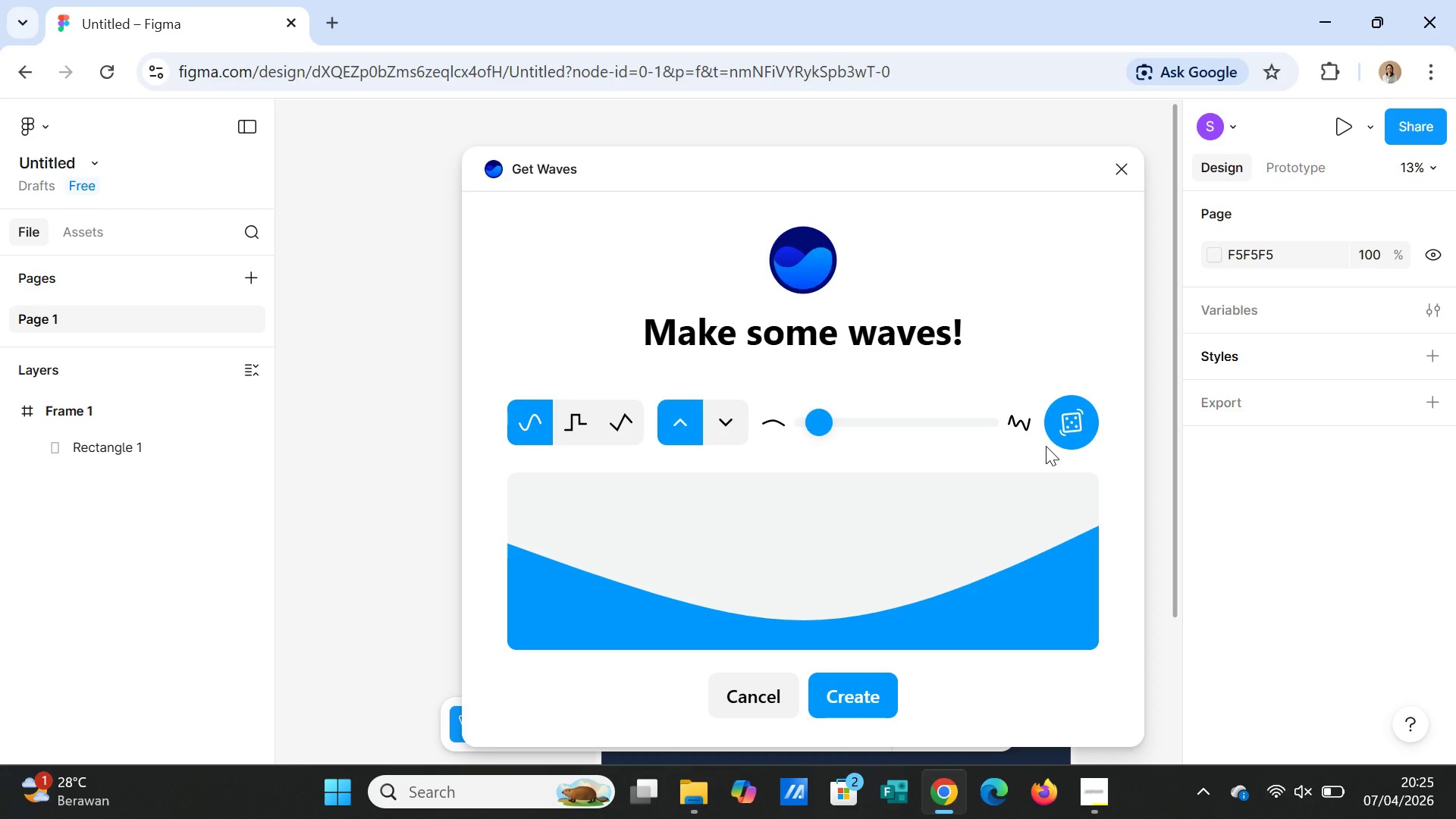 
left_click([864, 692])
 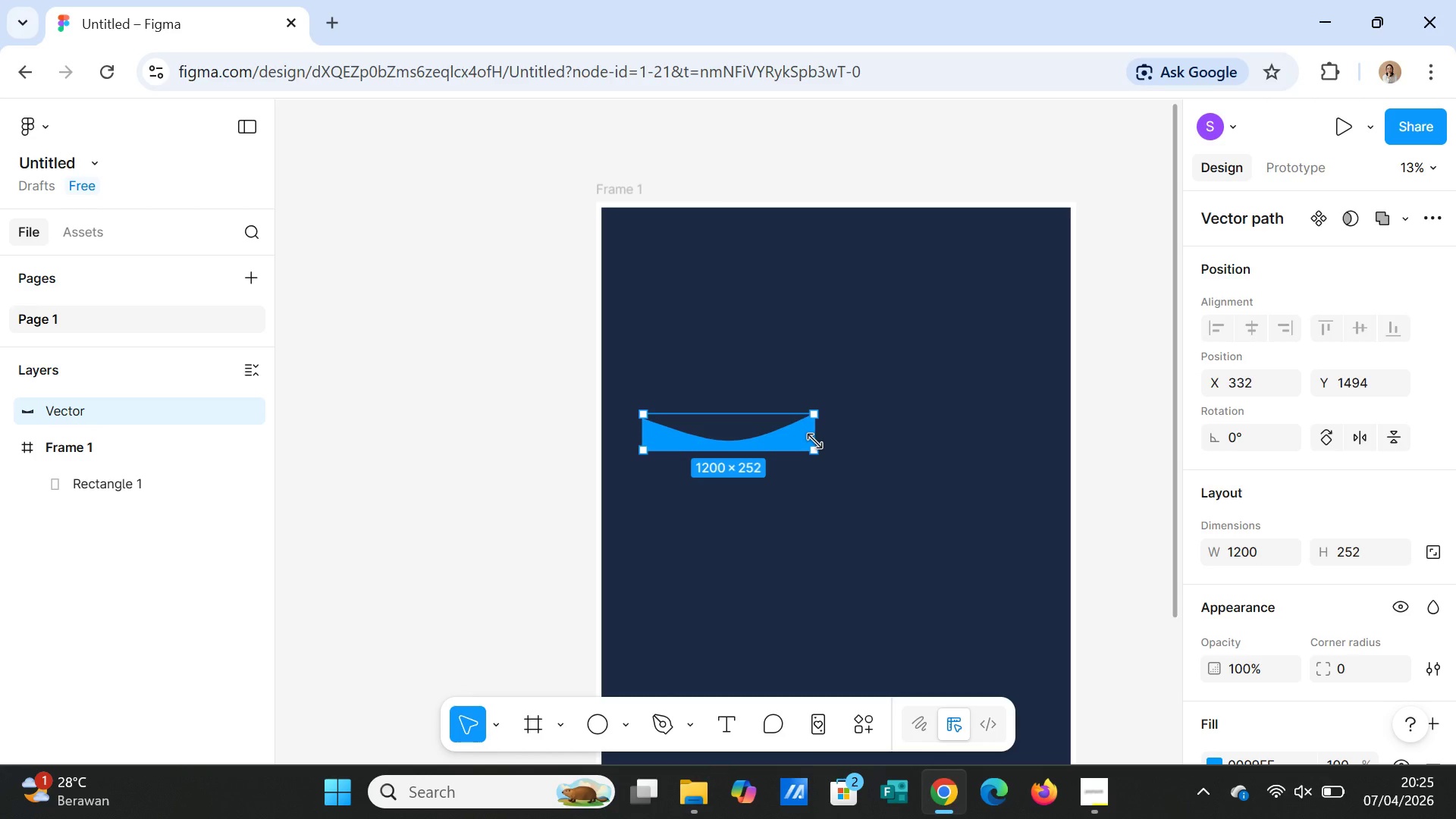 
left_click_drag(start_coordinate=[814, 435], to_coordinate=[1065, 372])
 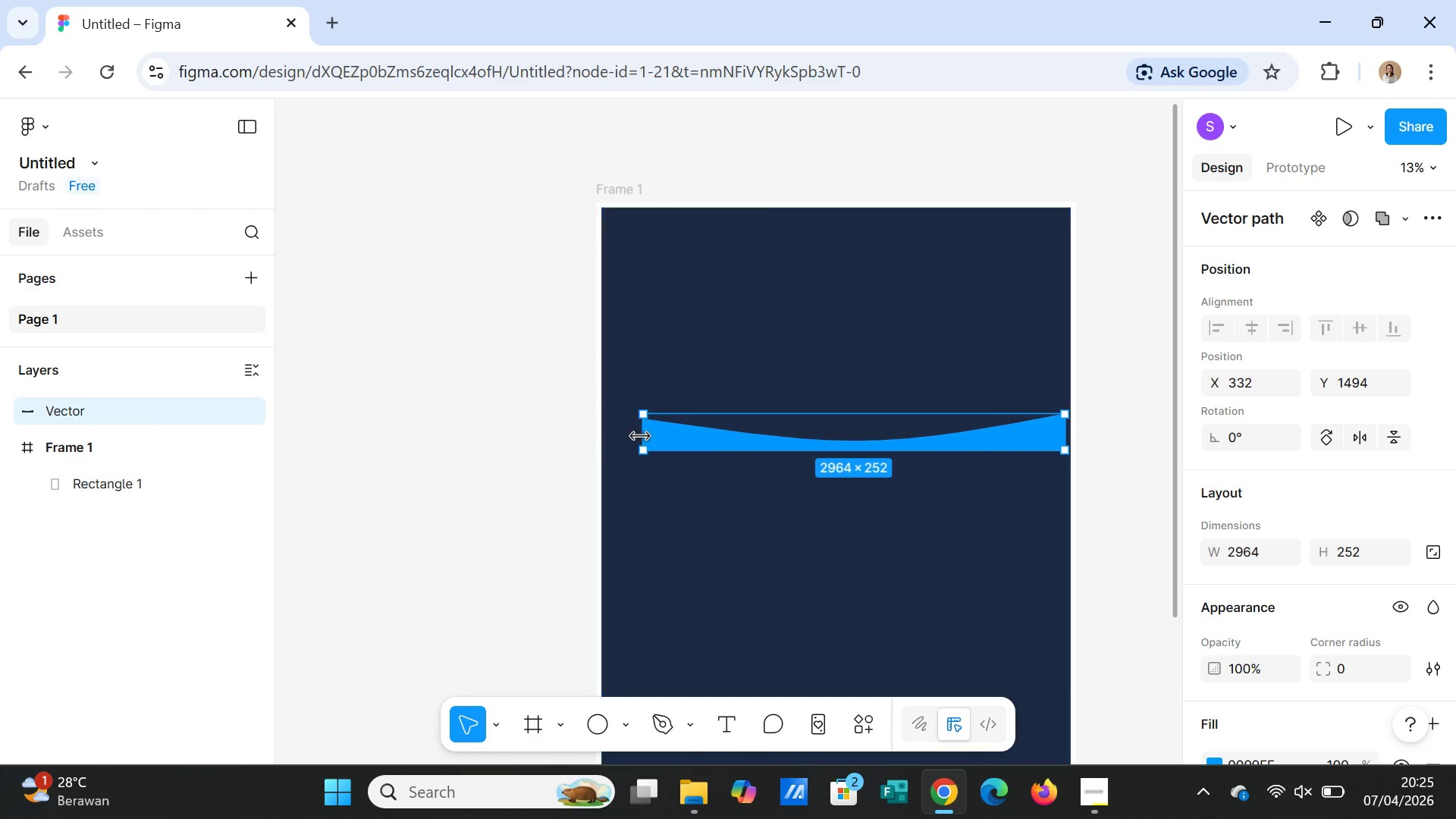 
left_click_drag(start_coordinate=[640, 435], to_coordinate=[602, 434])
 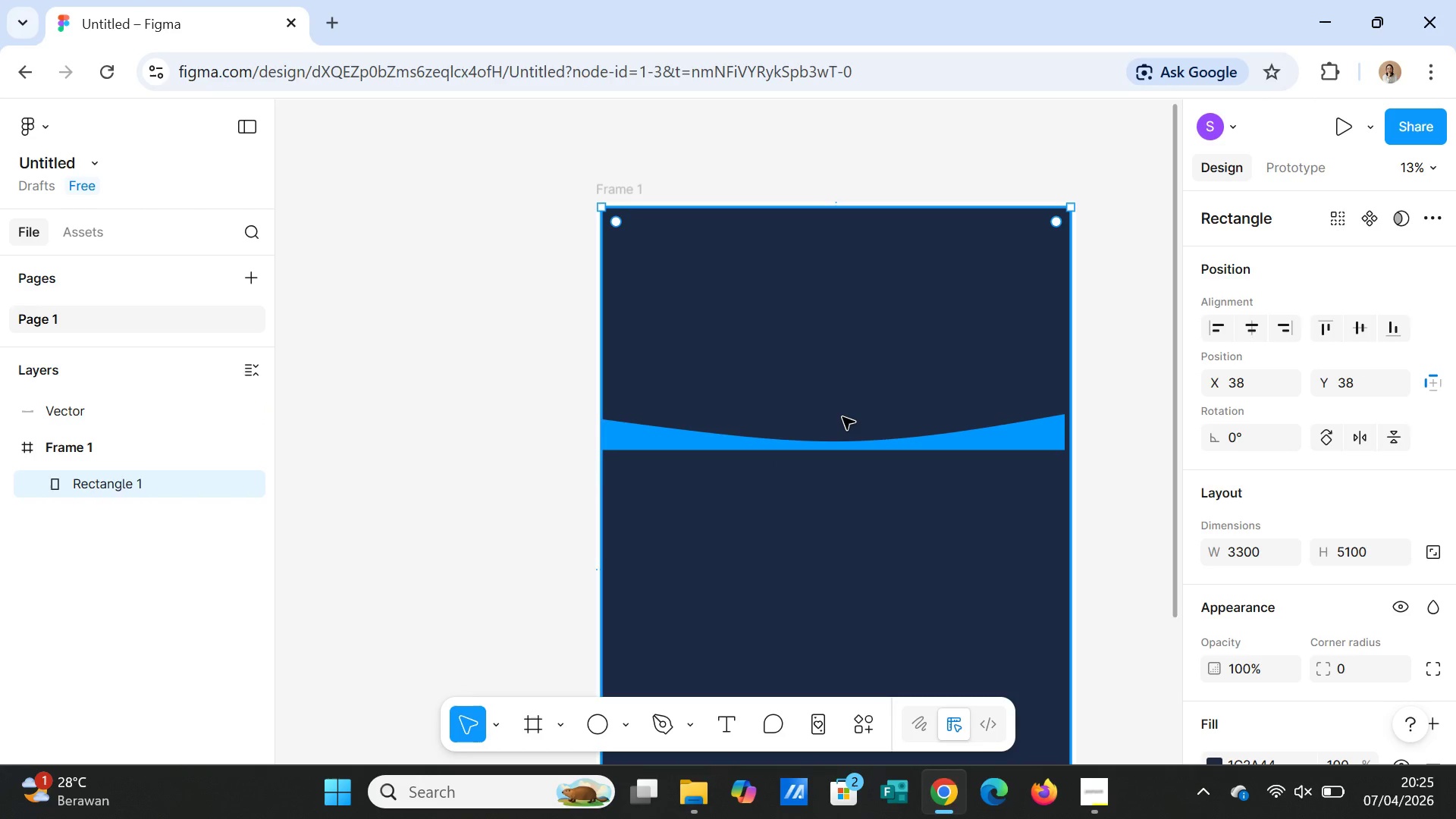 
left_click([848, 441])
 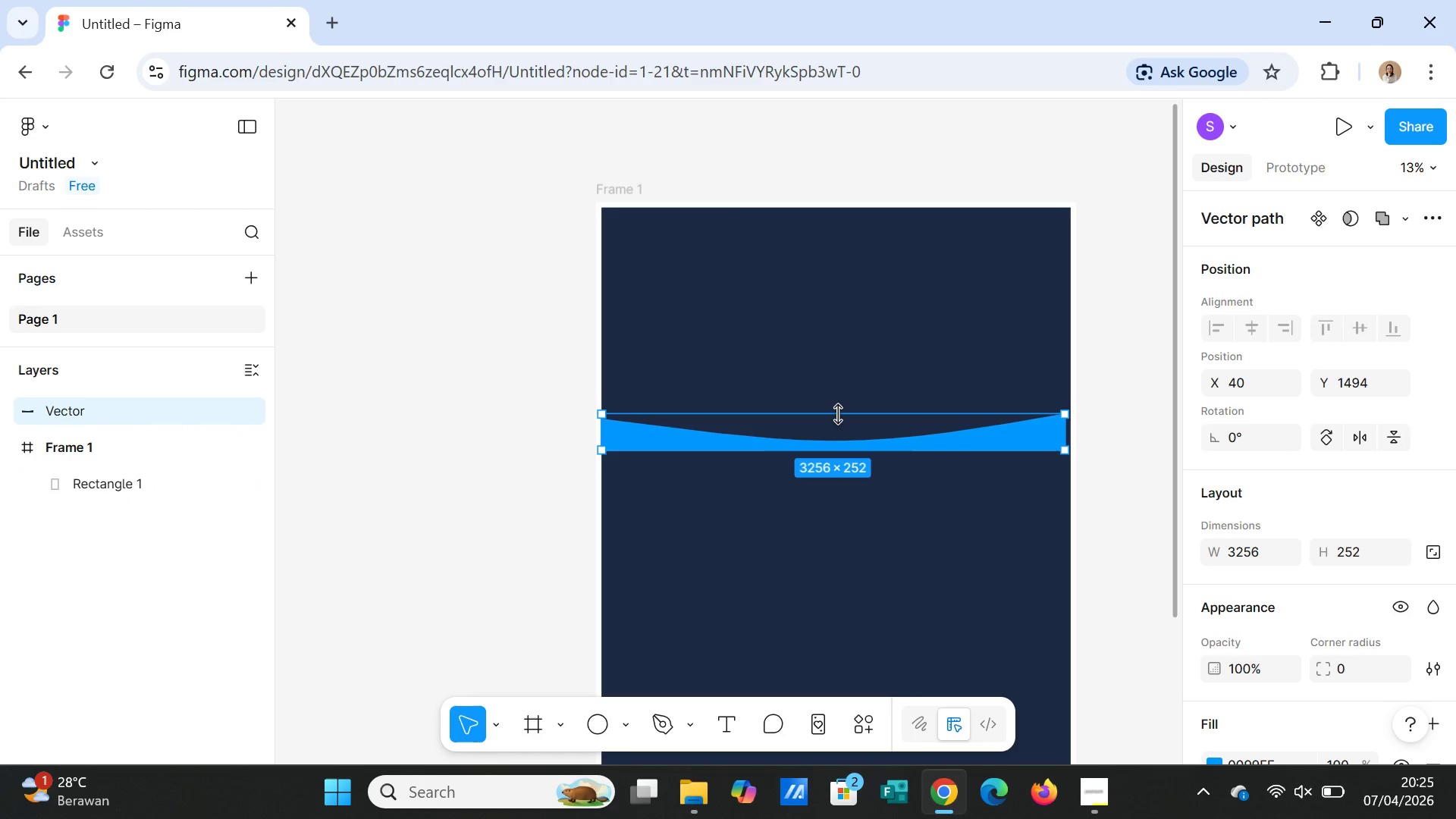 
left_click_drag(start_coordinate=[839, 414], to_coordinate=[851, 348])
 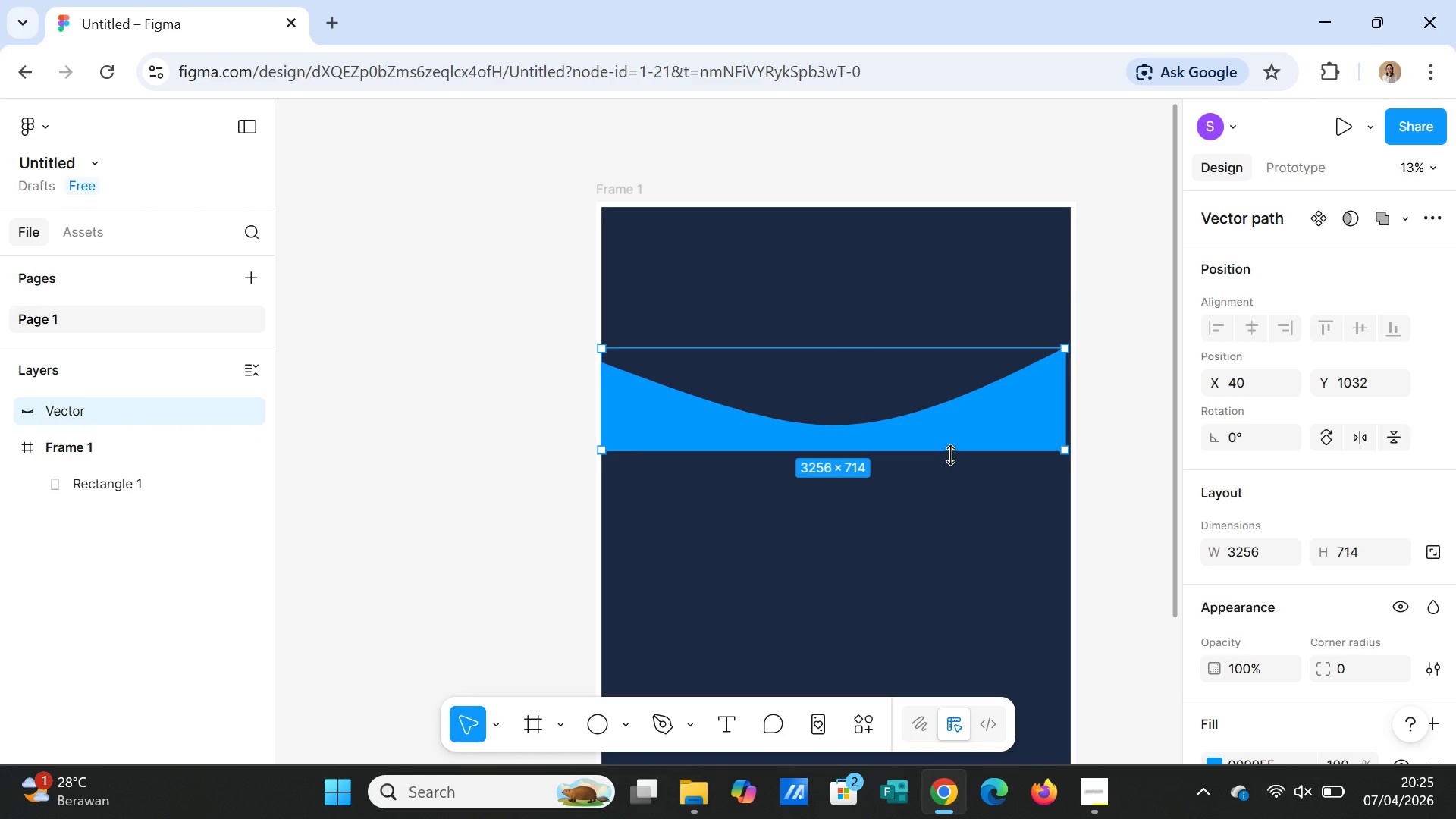 
wait(6.11)
 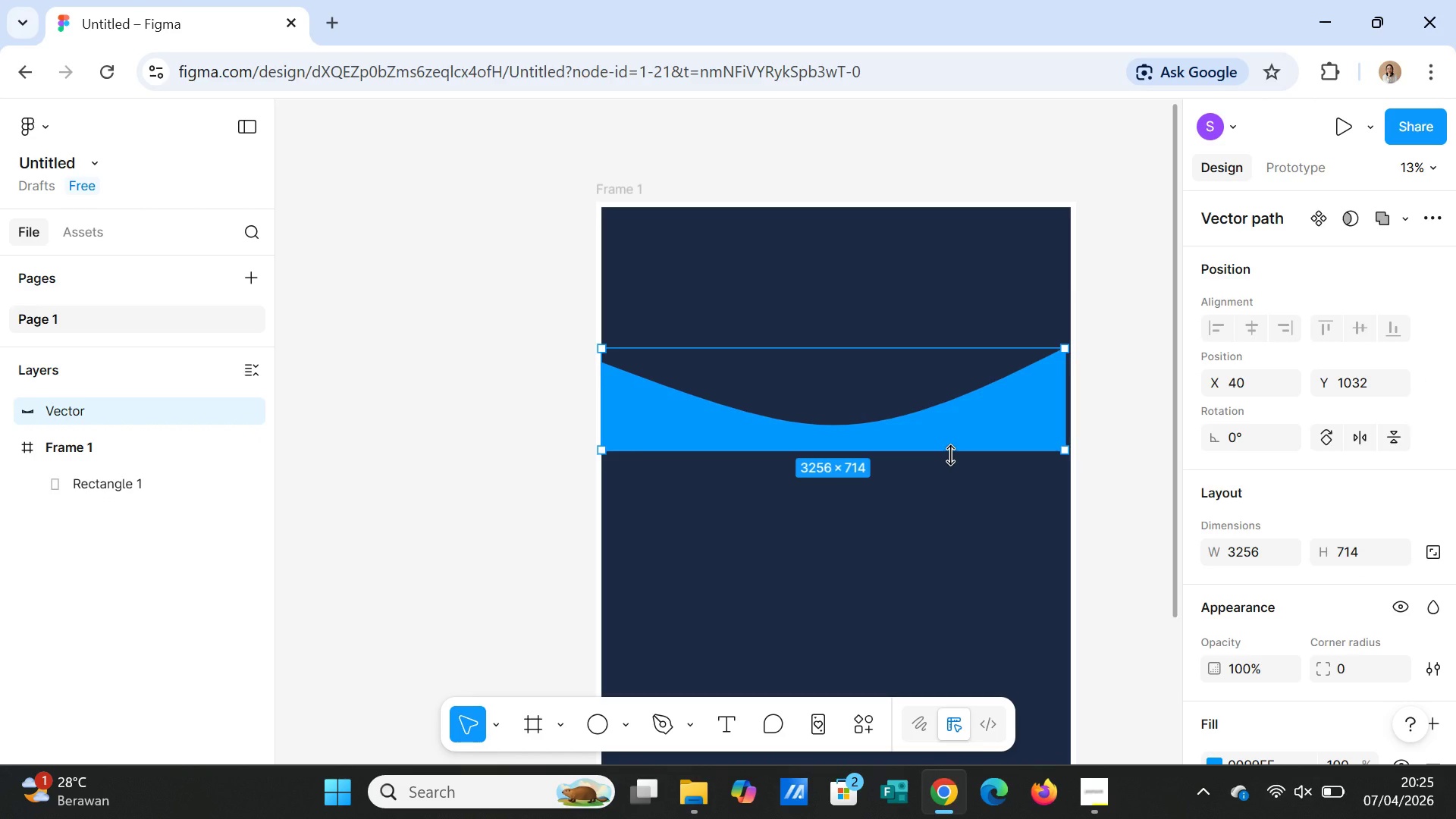 
left_click([918, 437])
 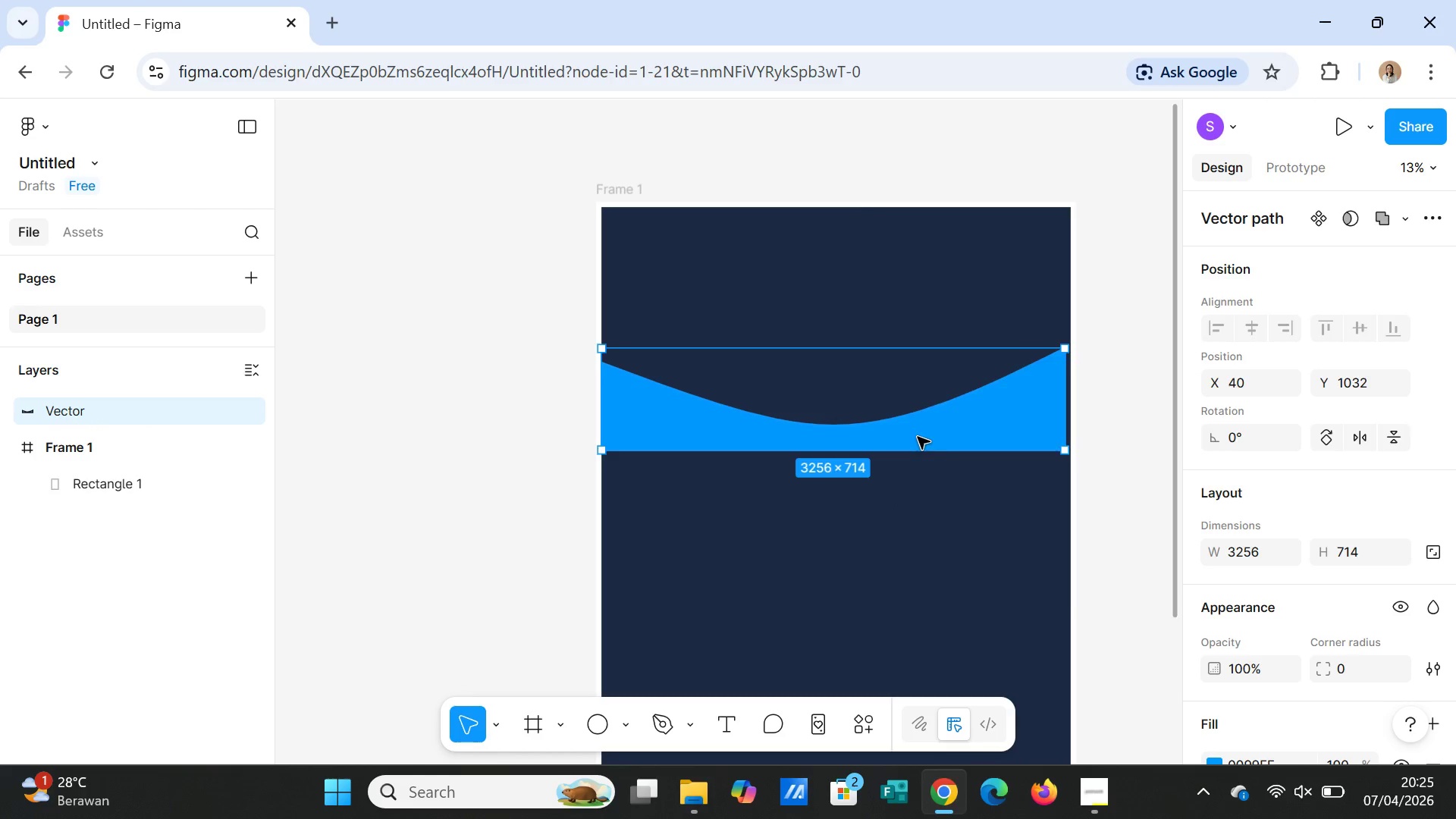 
right_click([918, 437])
 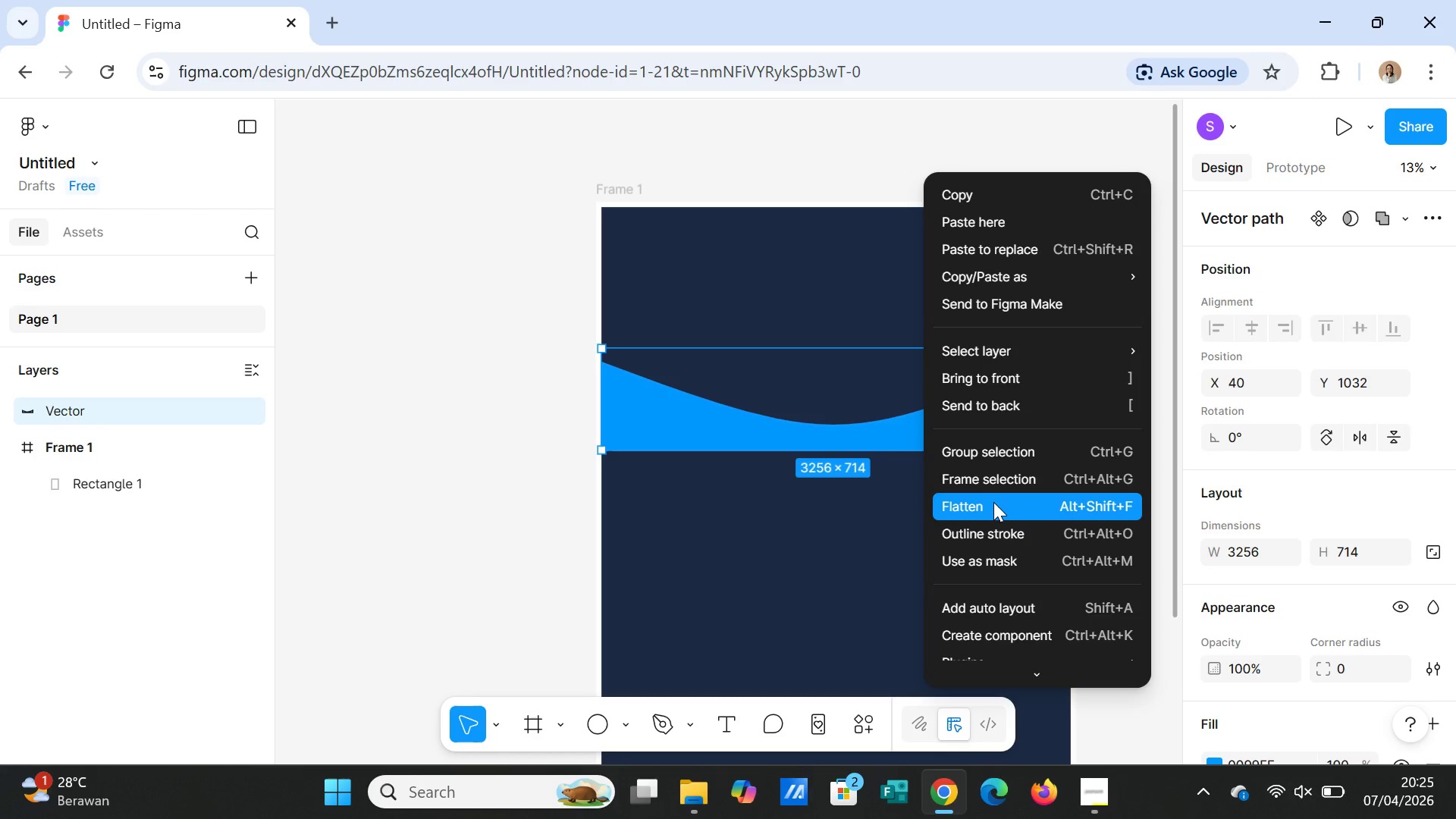 
left_click([993, 503])
 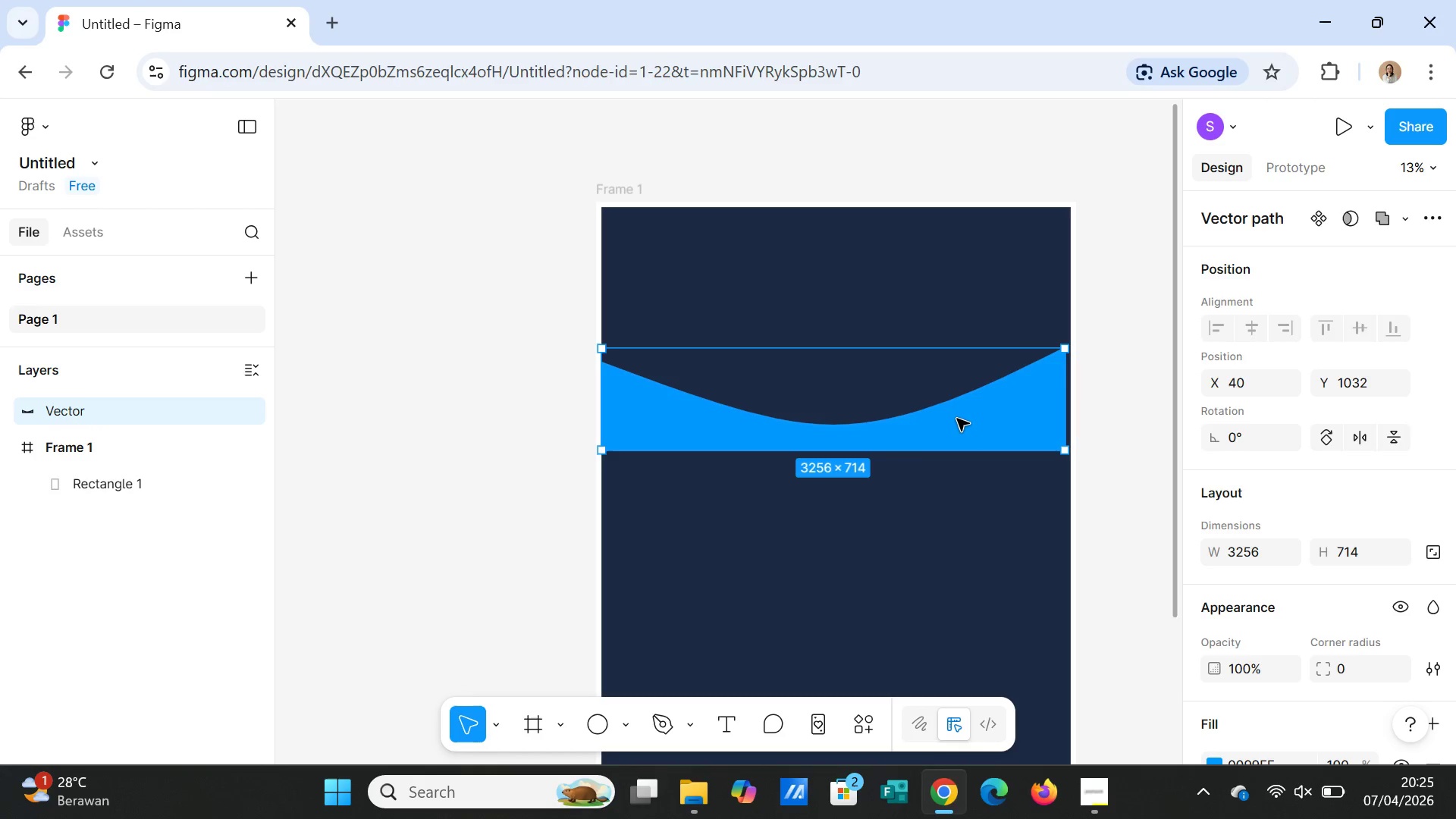 
double_click([957, 419])
 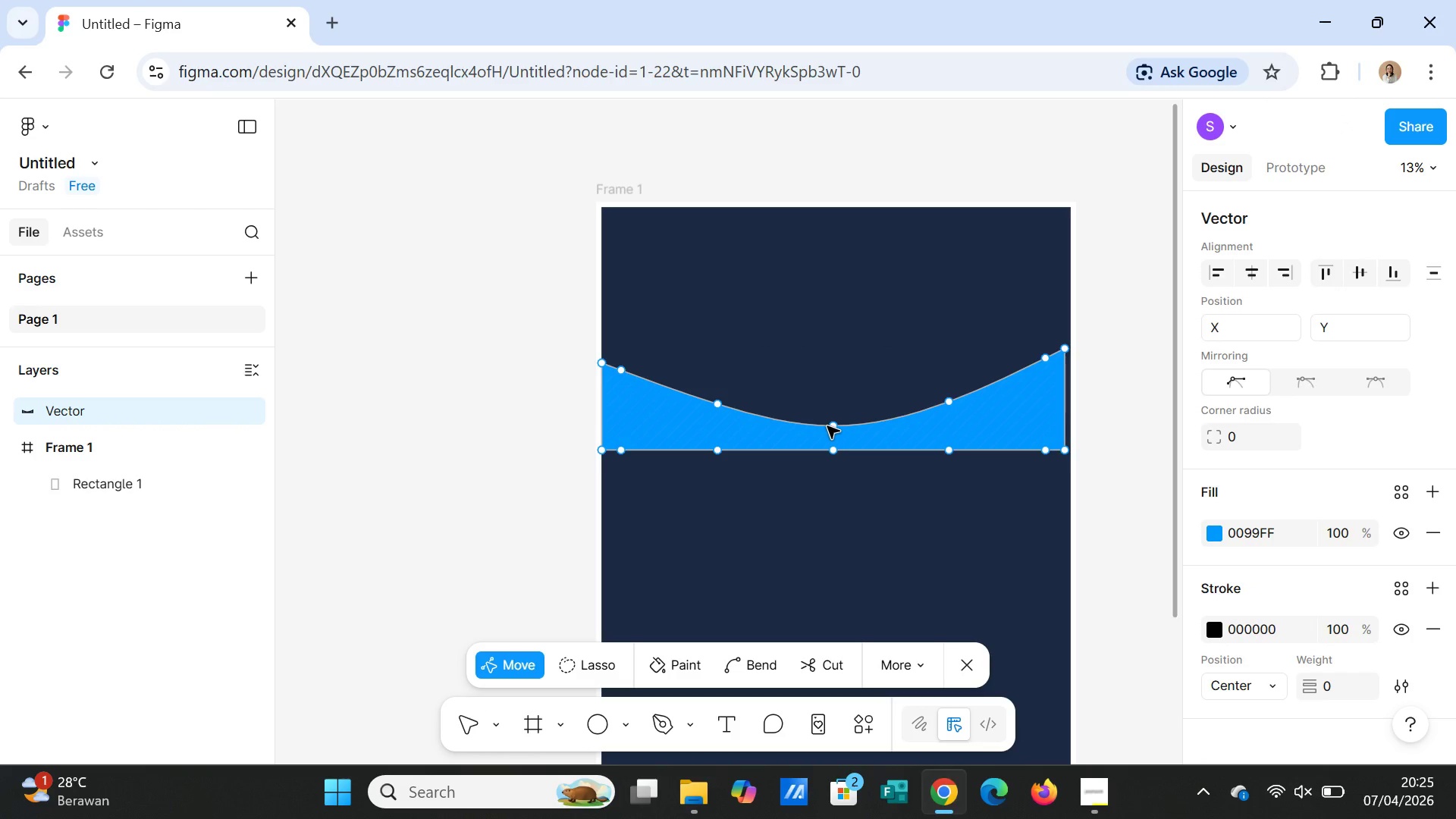 
wait(6.75)
 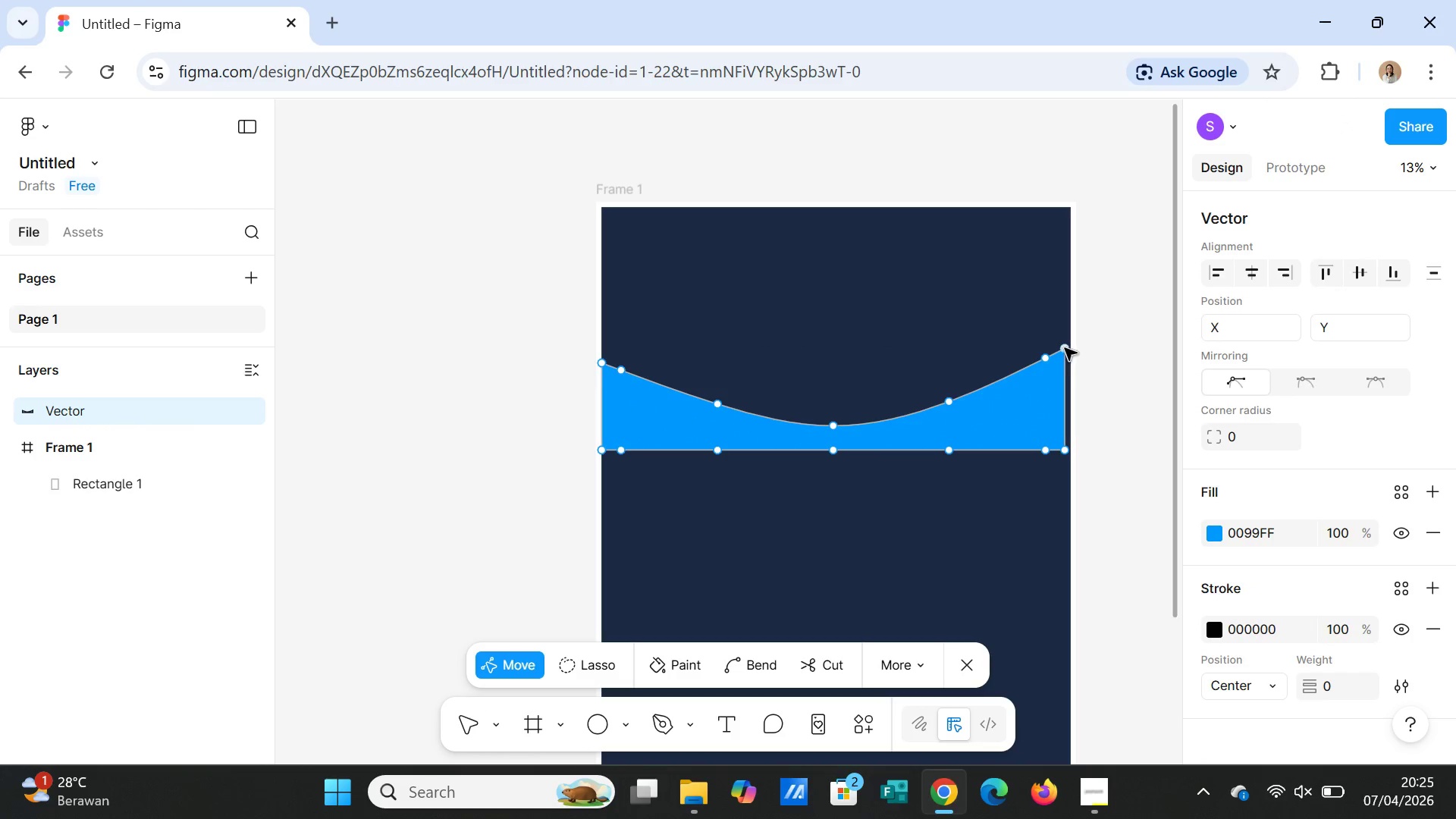 
left_click_drag(start_coordinate=[836, 426], to_coordinate=[850, 384])
 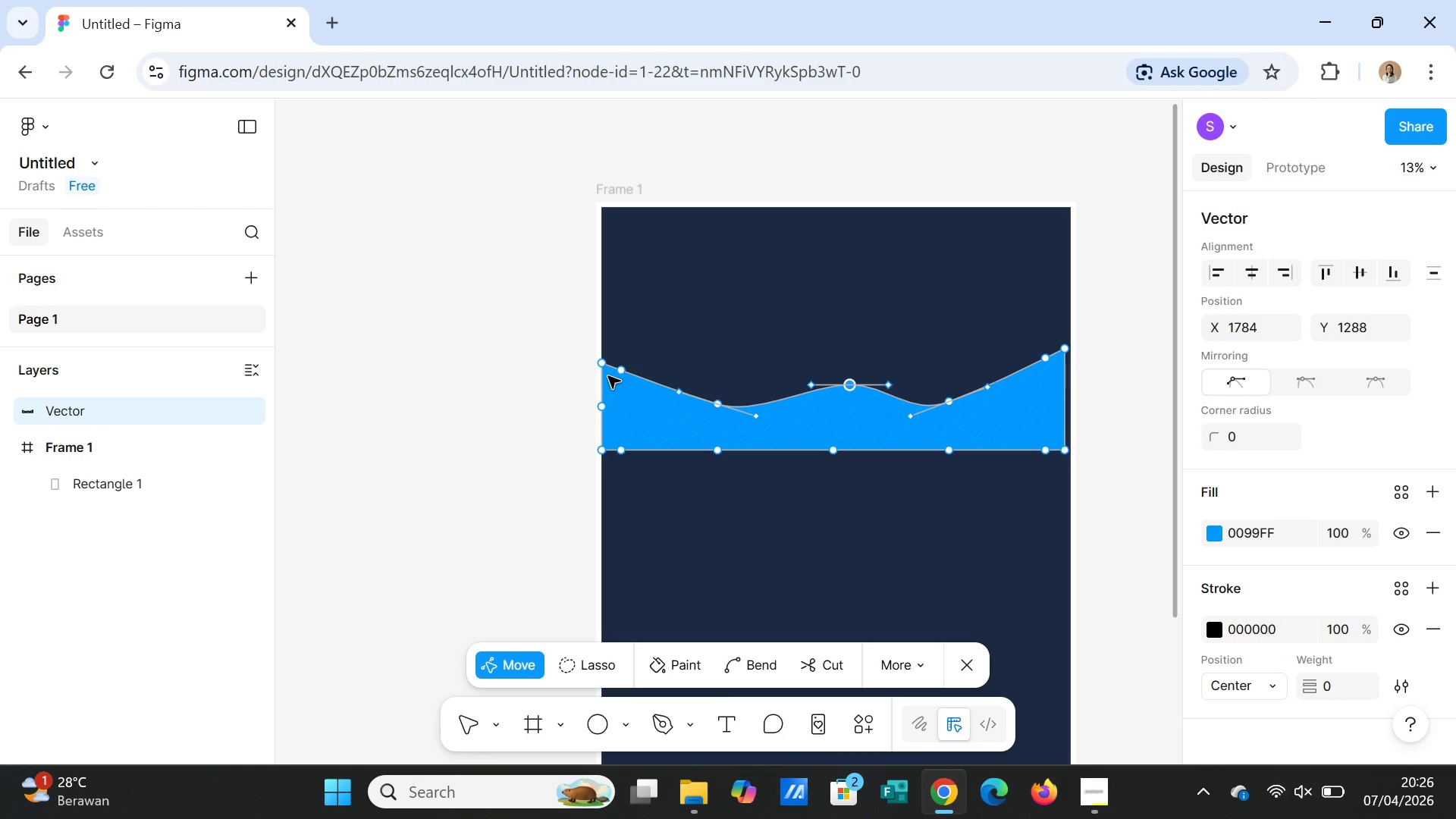 
left_click_drag(start_coordinate=[605, 363], to_coordinate=[598, 409])
 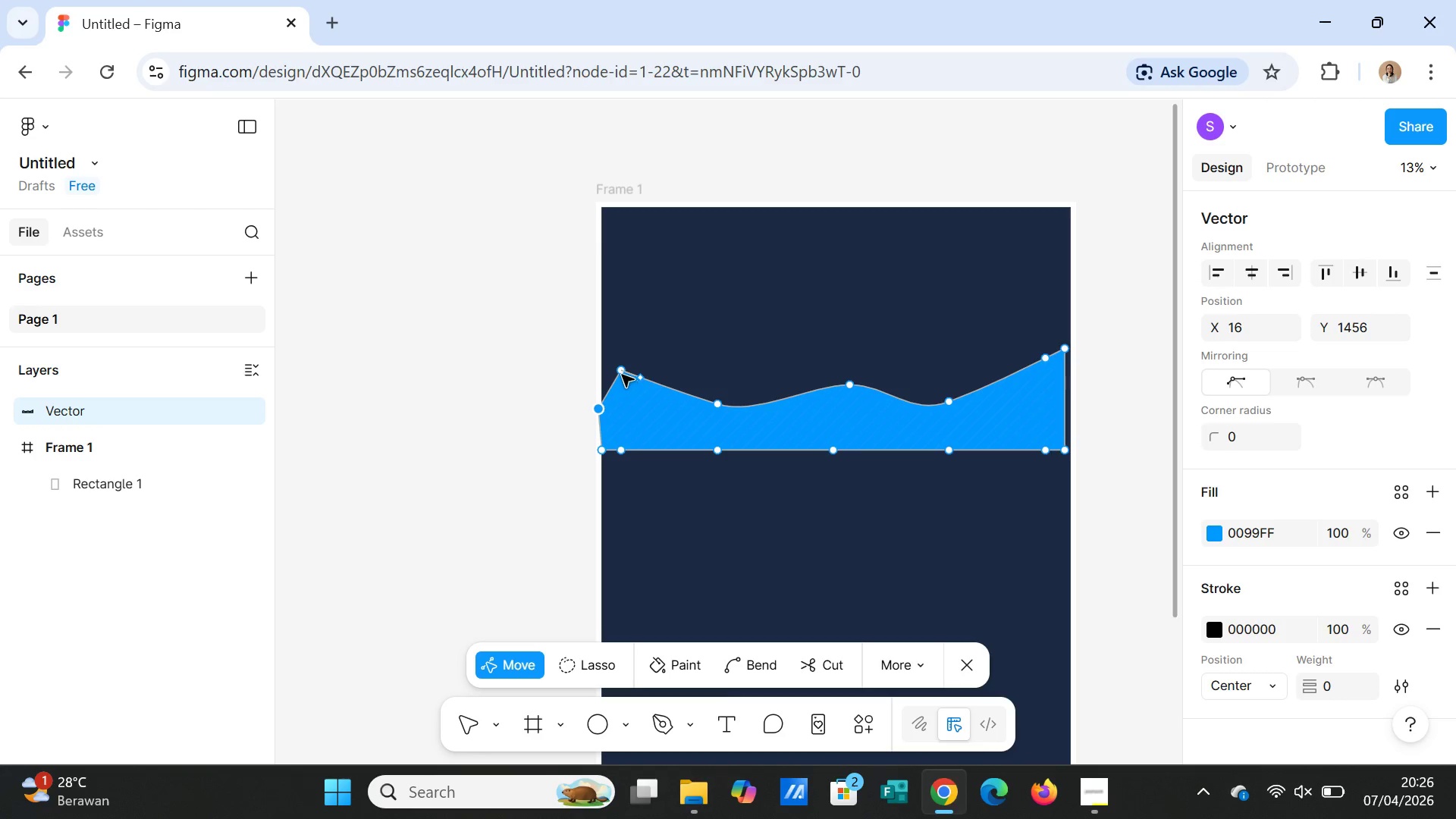 
left_click_drag(start_coordinate=[621, 375], to_coordinate=[613, 424])
 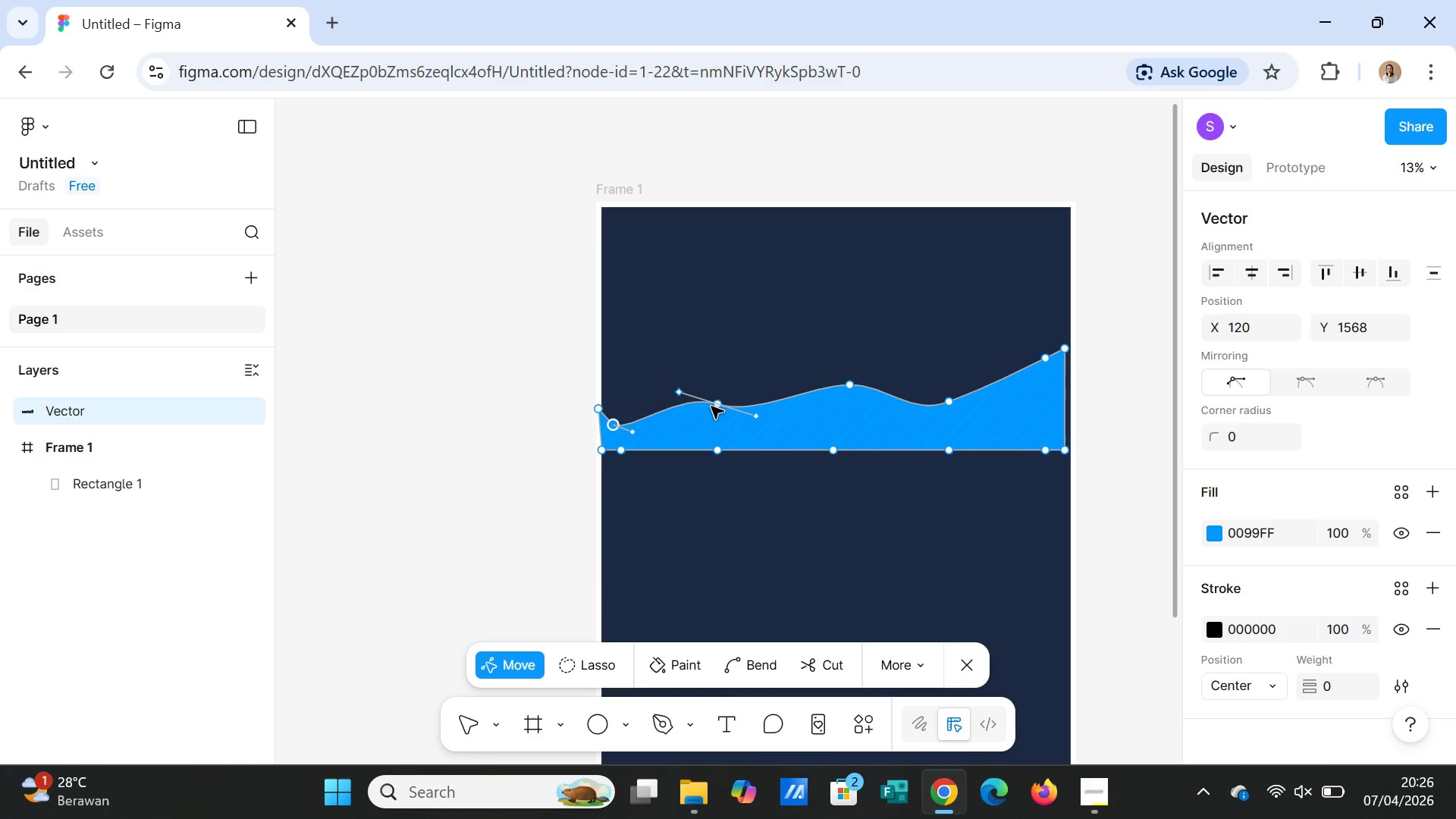 
left_click_drag(start_coordinate=[713, 405], to_coordinate=[741, 399])
 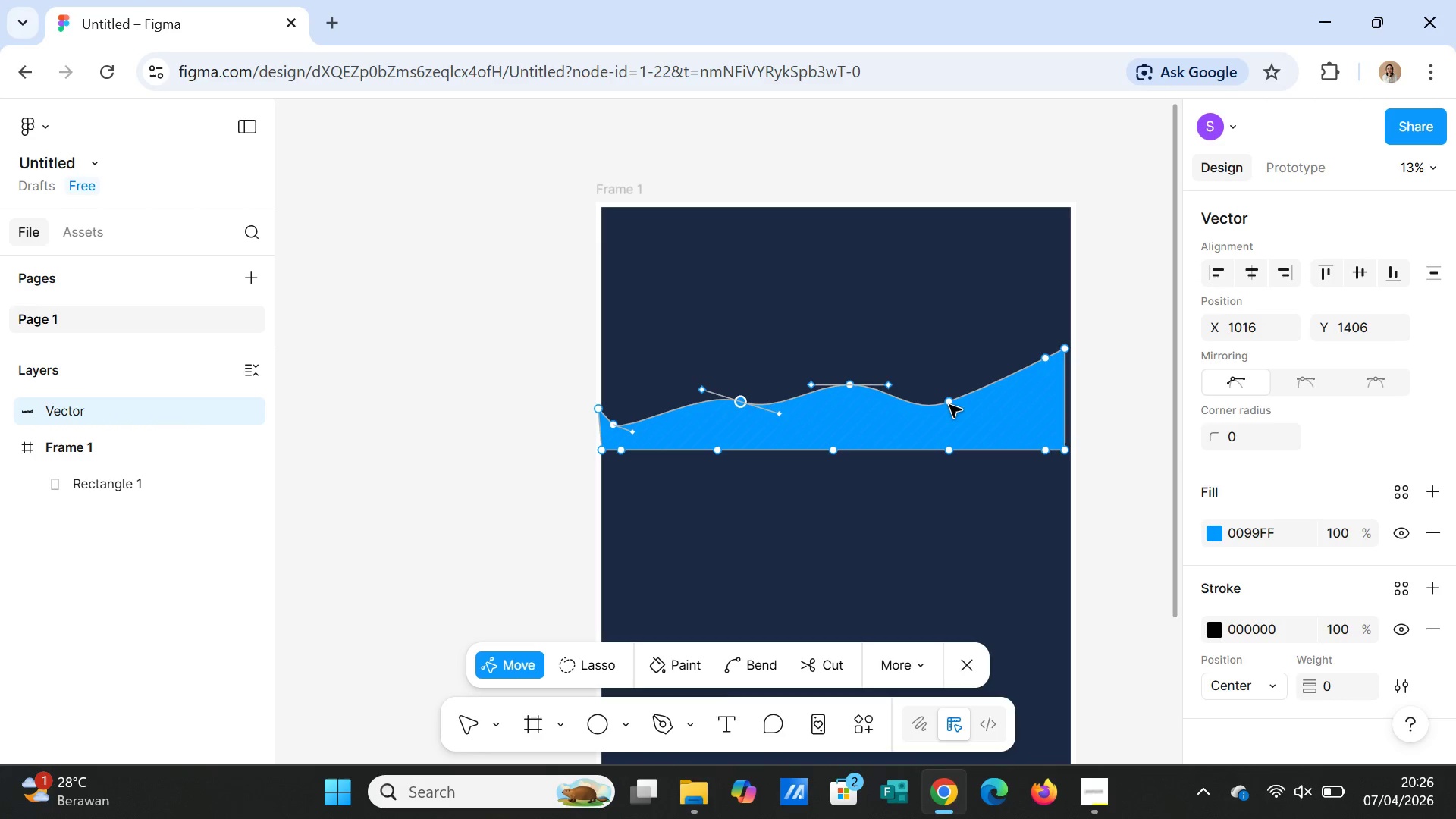 
left_click_drag(start_coordinate=[949, 403], to_coordinate=[968, 383])
 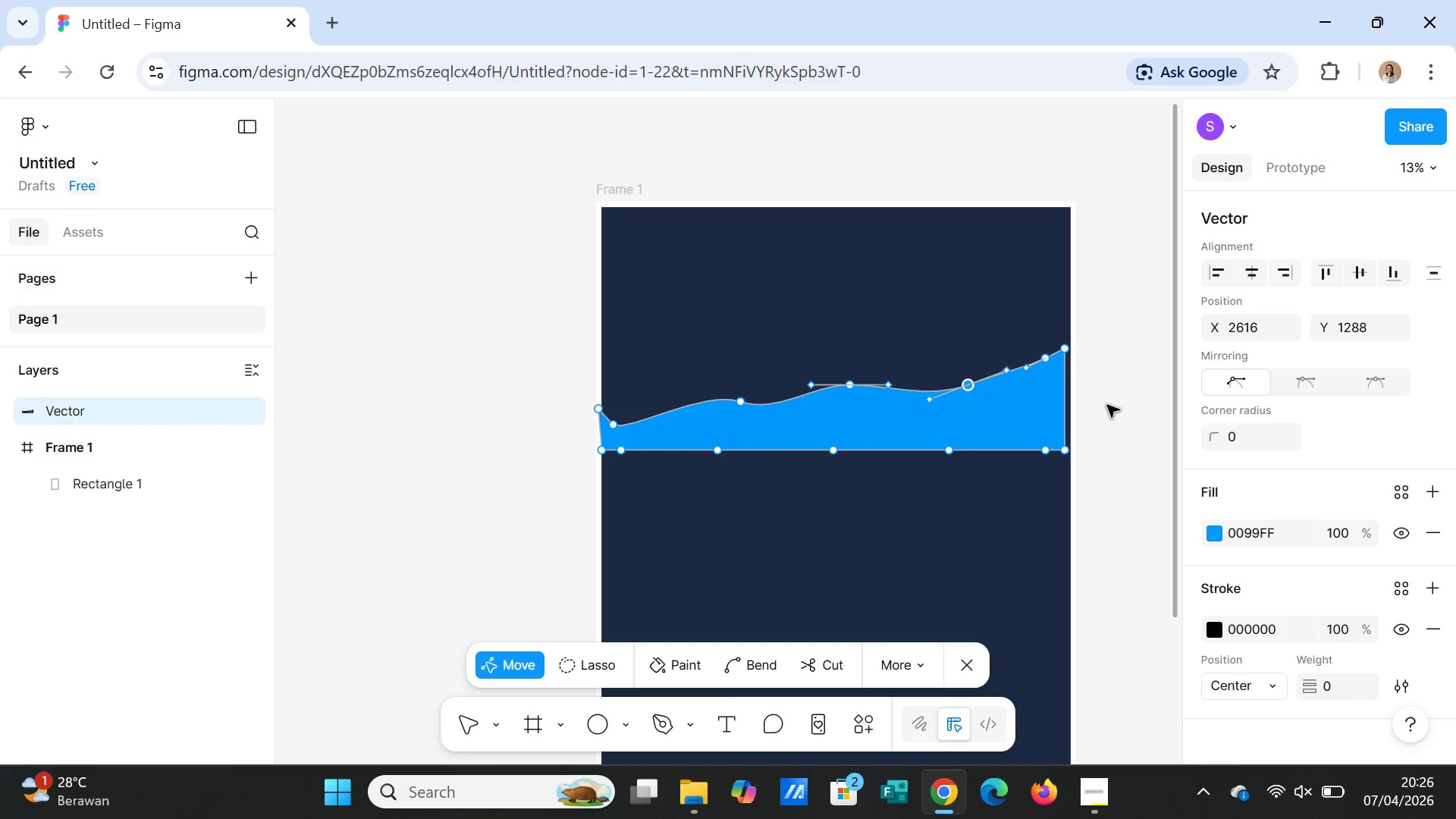 
left_click([1107, 405])
 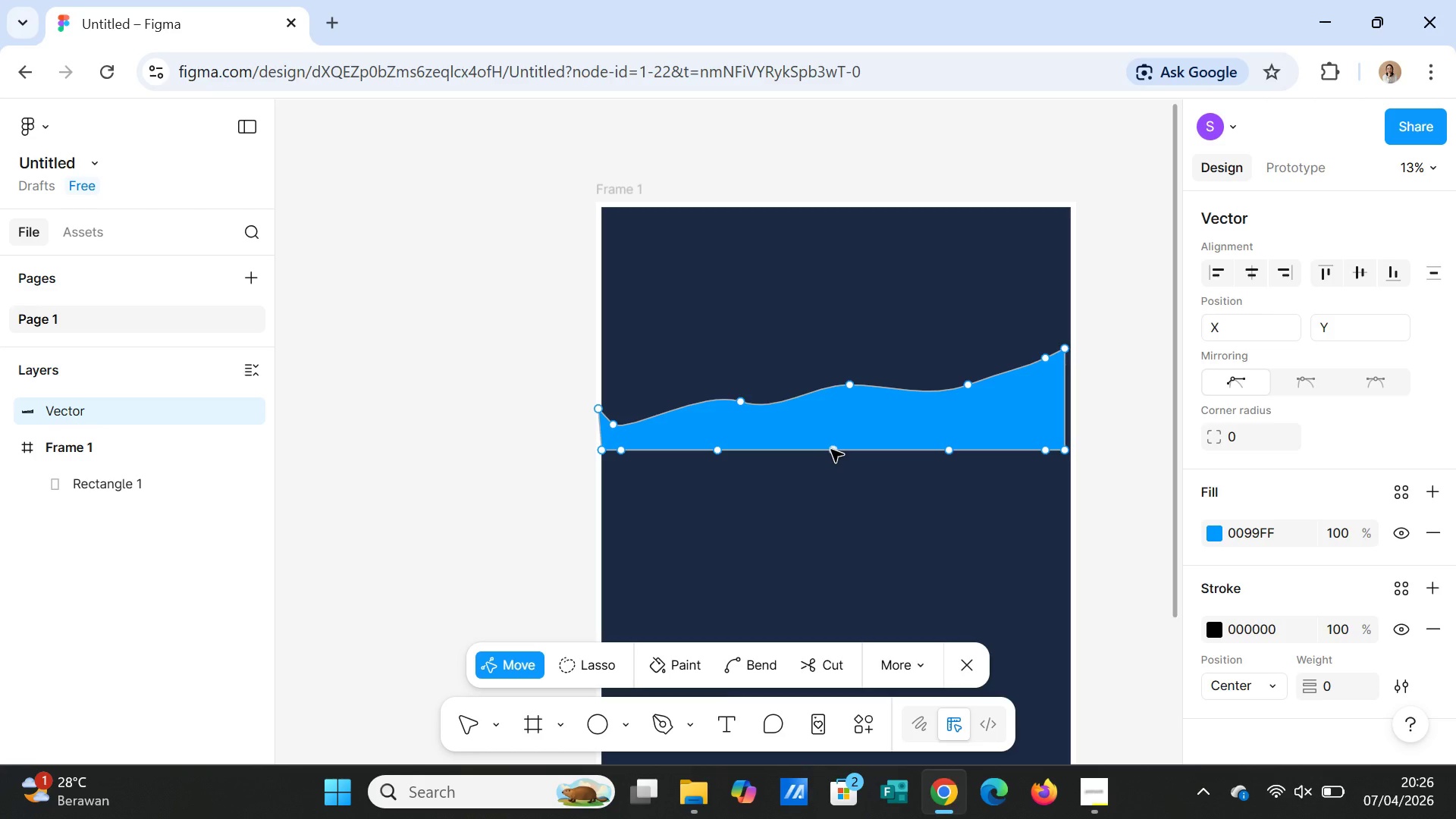 
left_click_drag(start_coordinate=[831, 450], to_coordinate=[845, 426])
 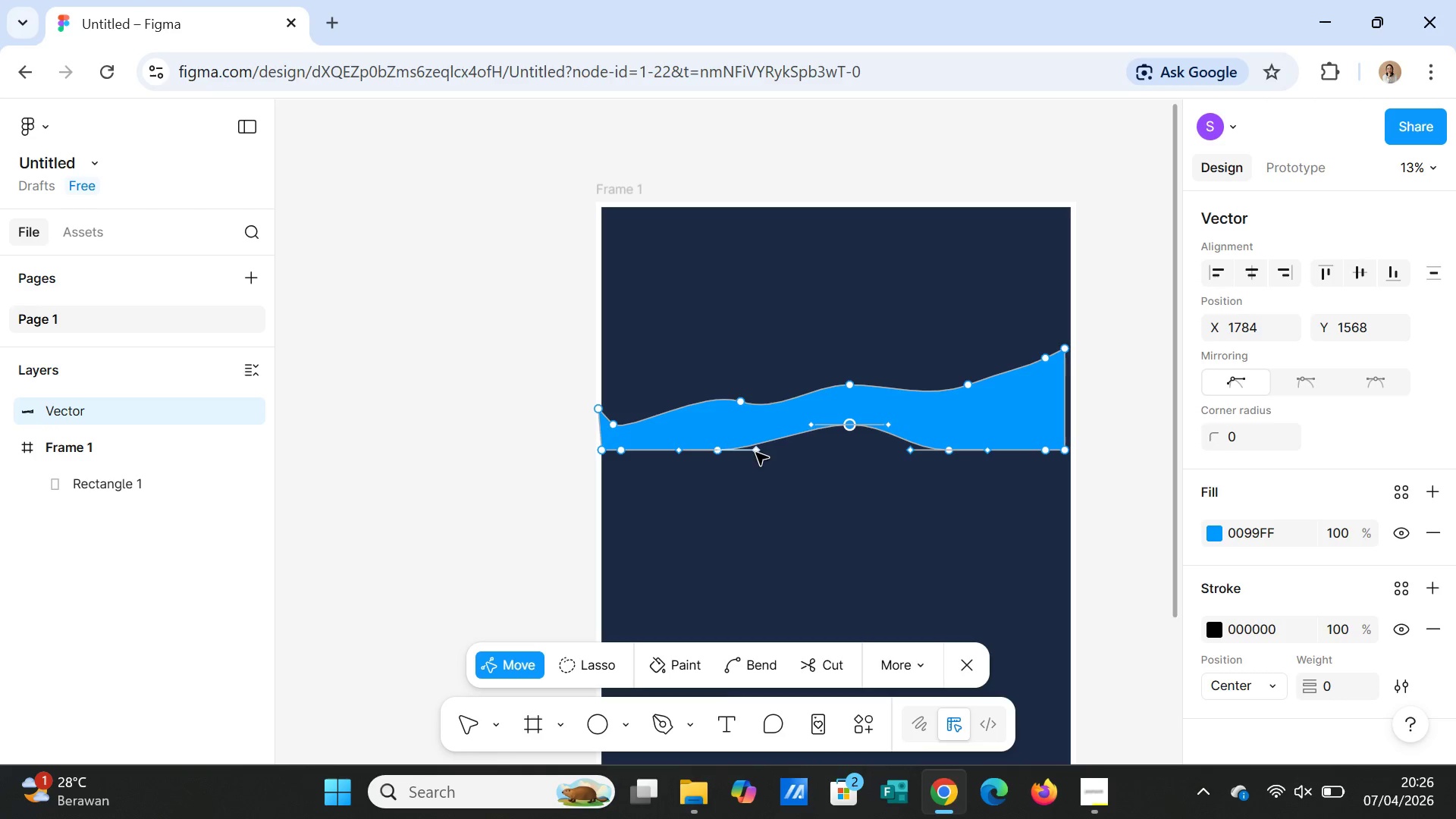 
left_click_drag(start_coordinate=[754, 453], to_coordinate=[765, 433])
 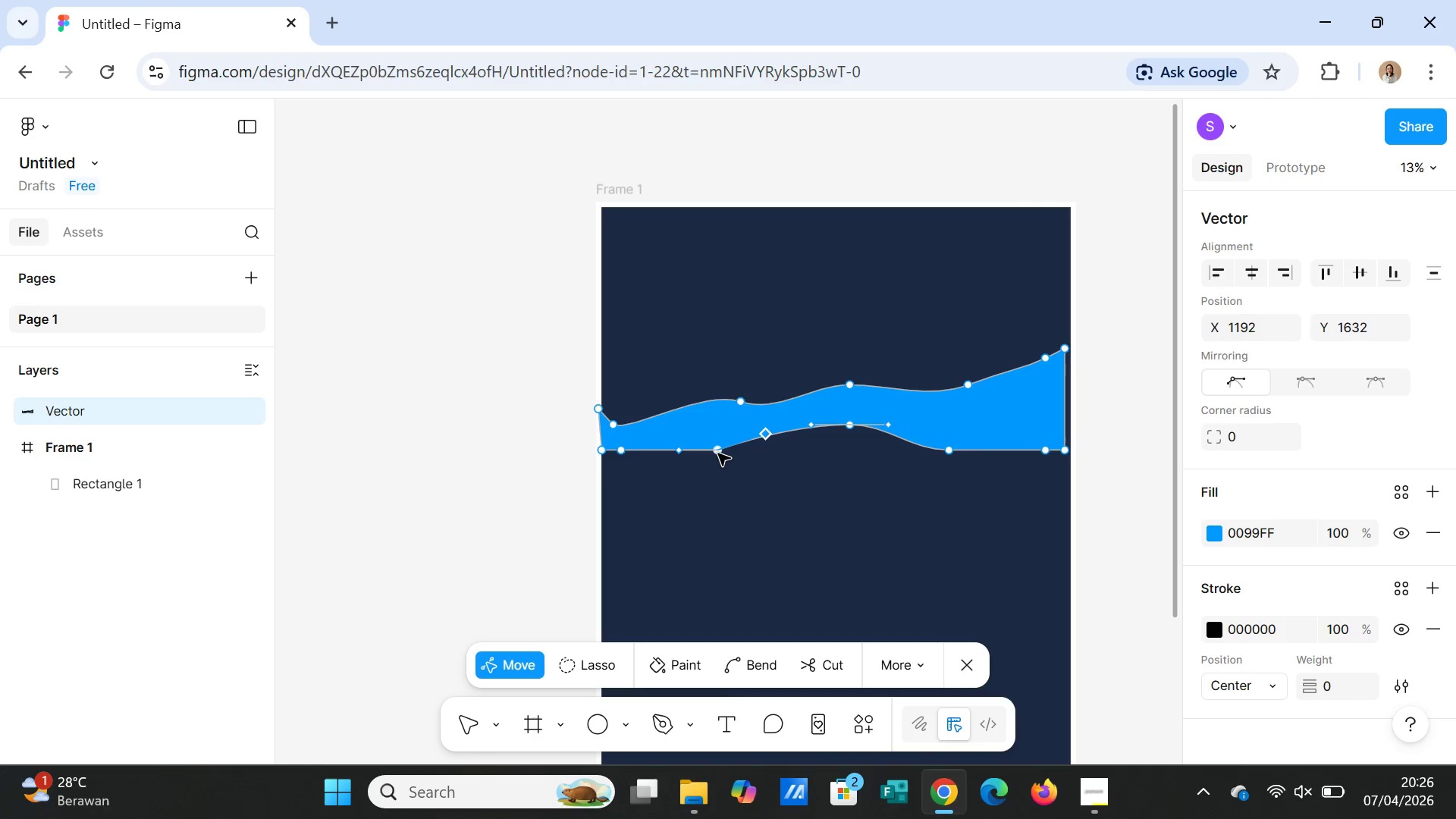 
left_click_drag(start_coordinate=[718, 453], to_coordinate=[734, 428])
 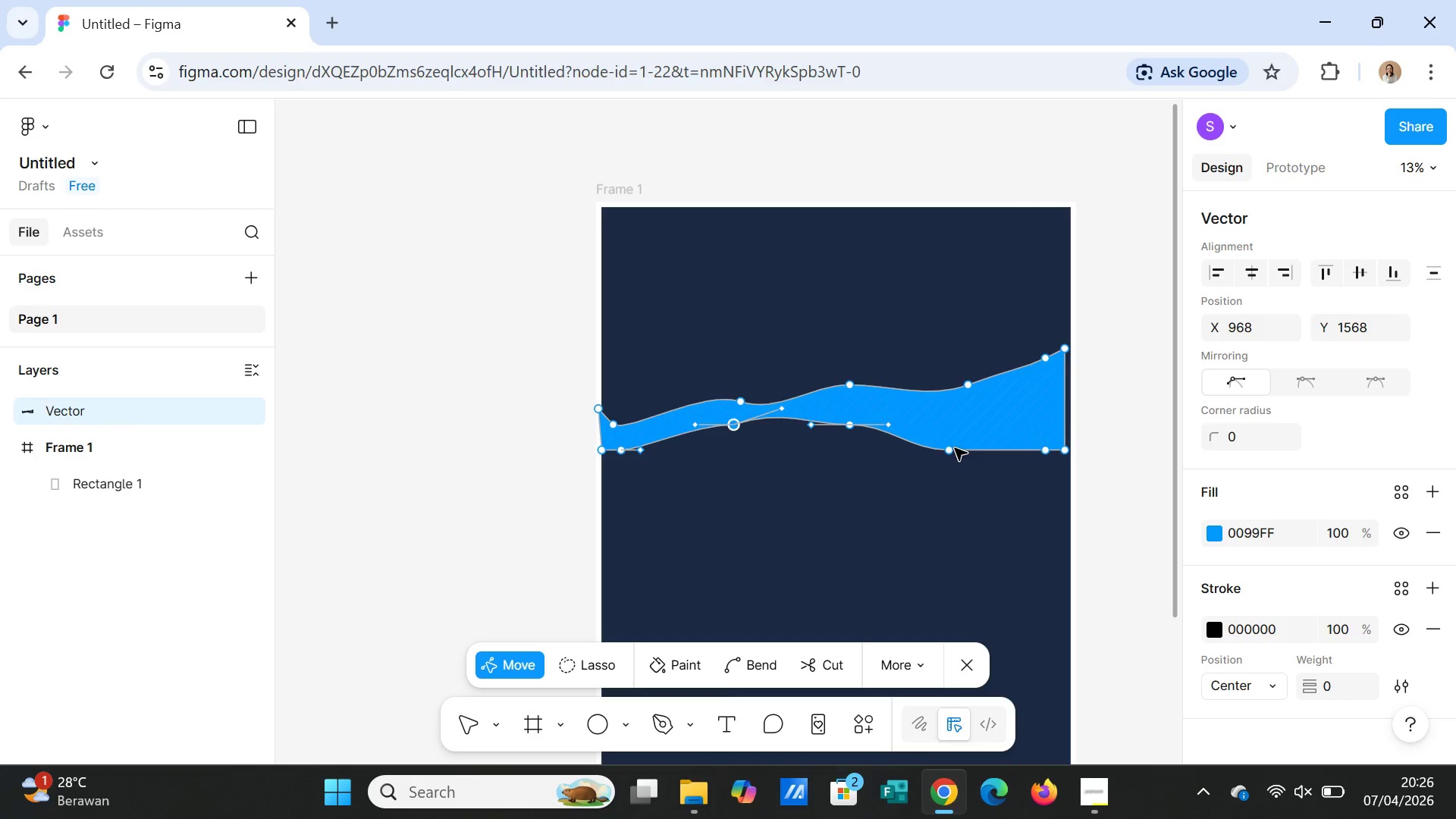 
left_click_drag(start_coordinate=[951, 449], to_coordinate=[973, 413])
 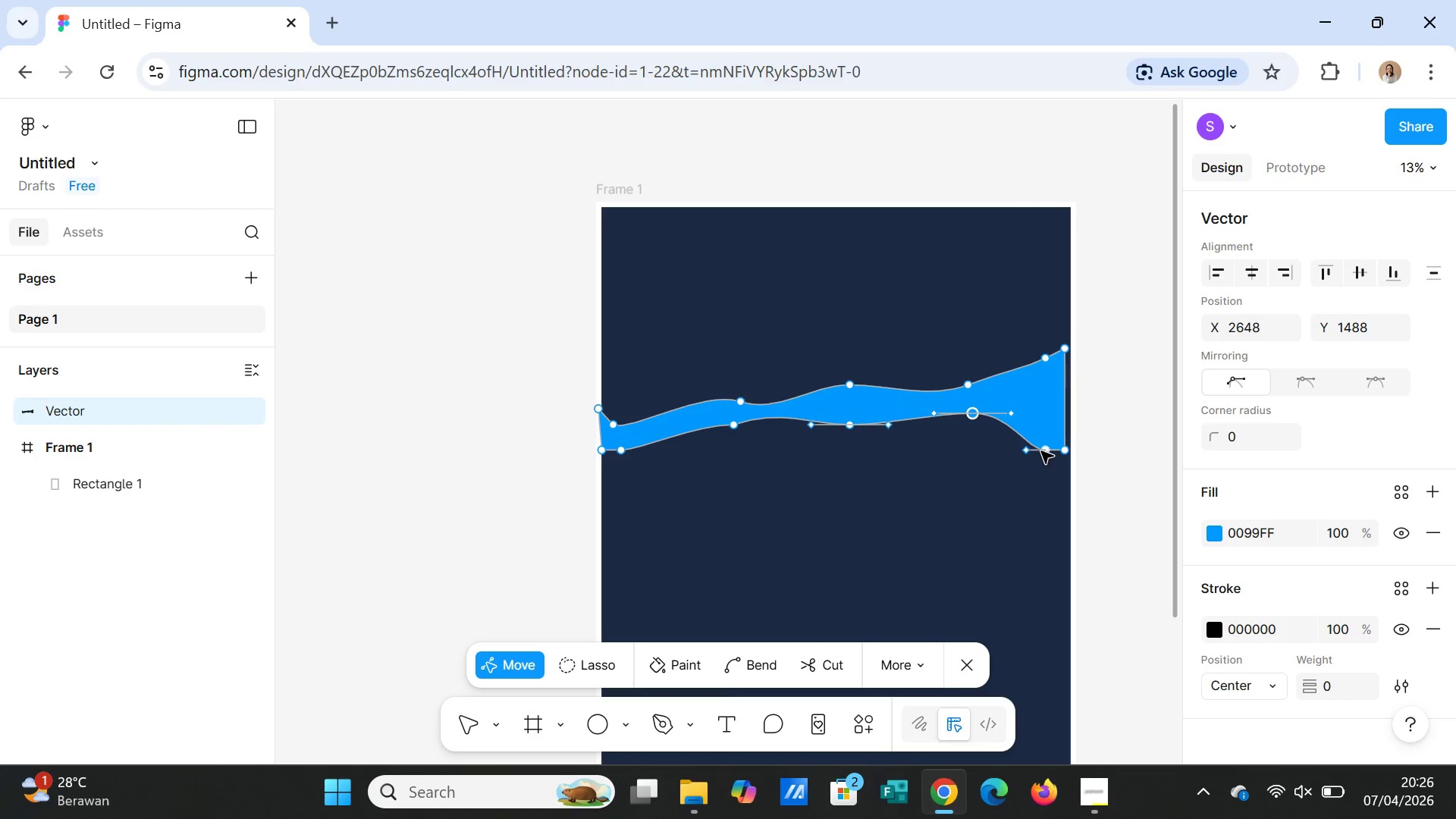 
left_click_drag(start_coordinate=[1043, 451], to_coordinate=[1053, 407])
 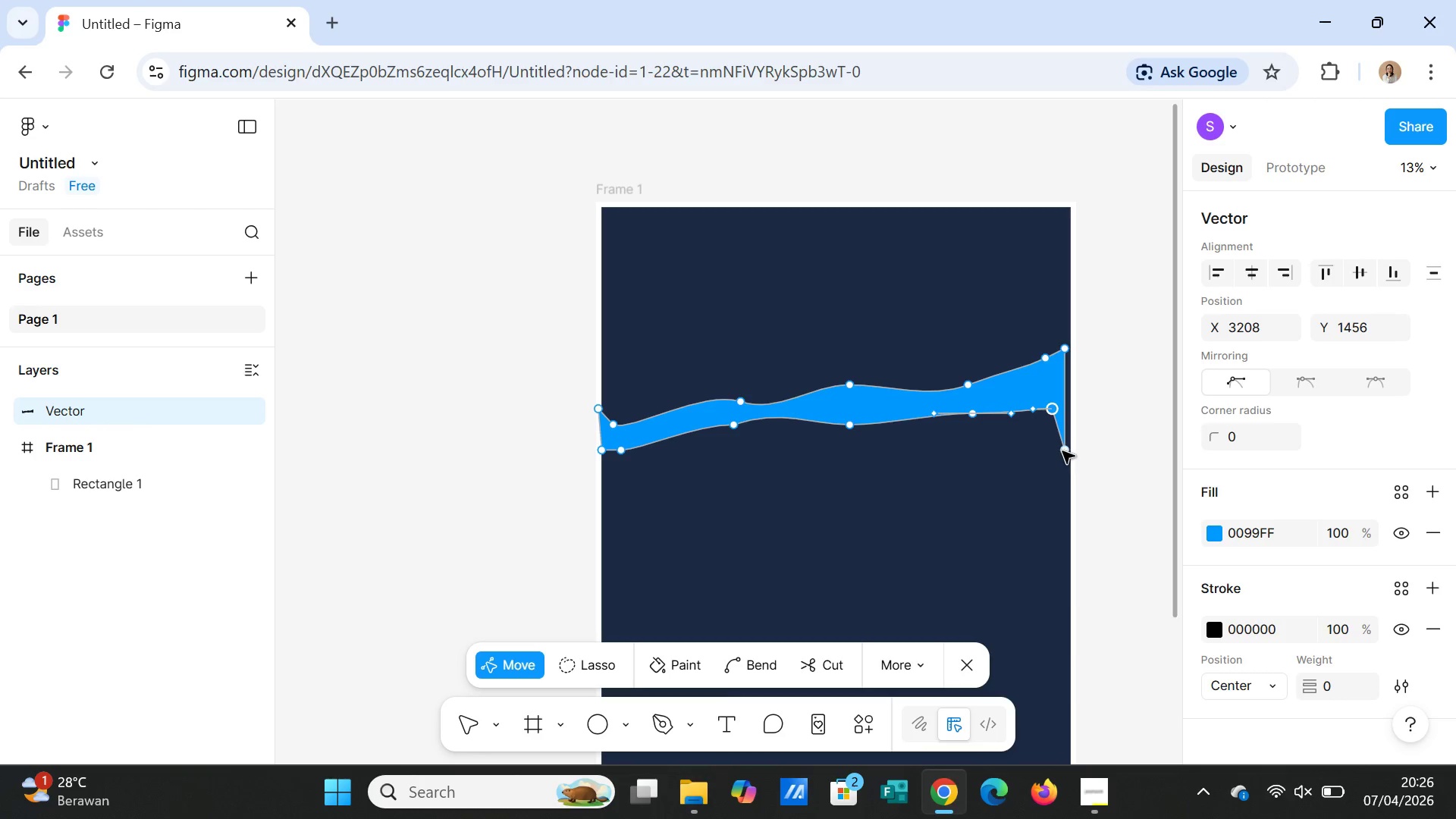 
left_click_drag(start_coordinate=[1062, 451], to_coordinate=[1062, 410])
 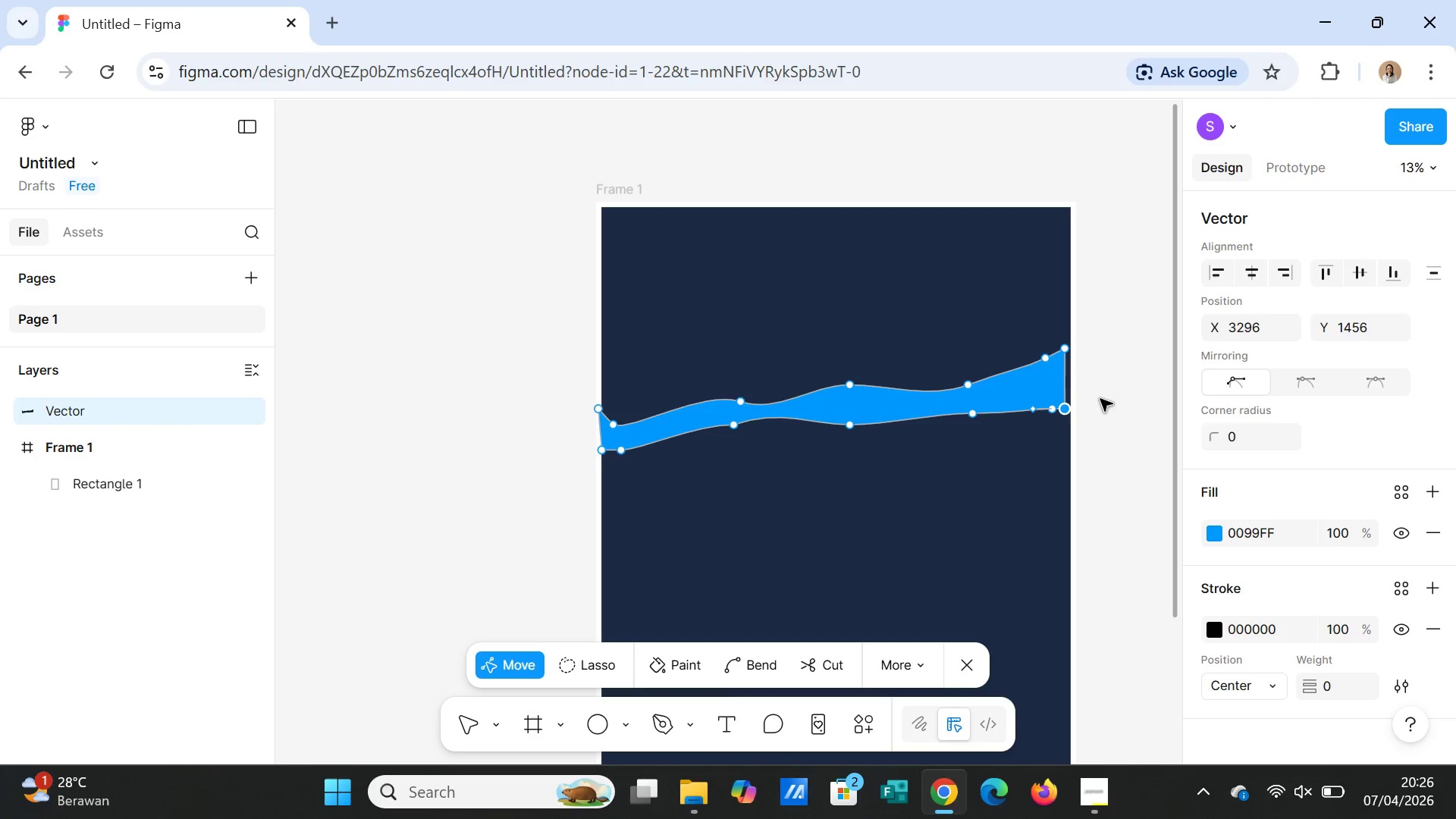 
left_click([1100, 399])
 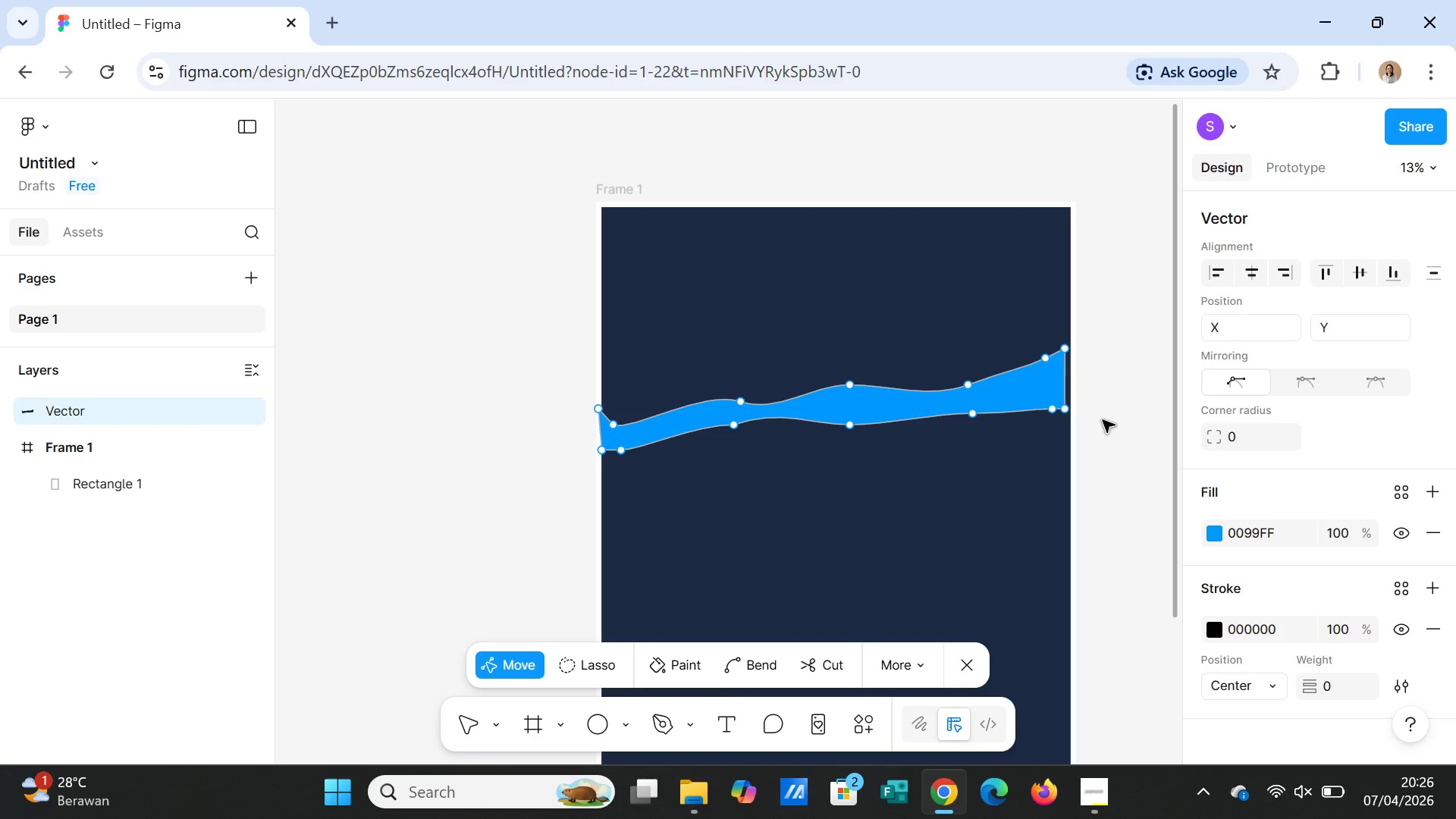 
left_click([1103, 420])
 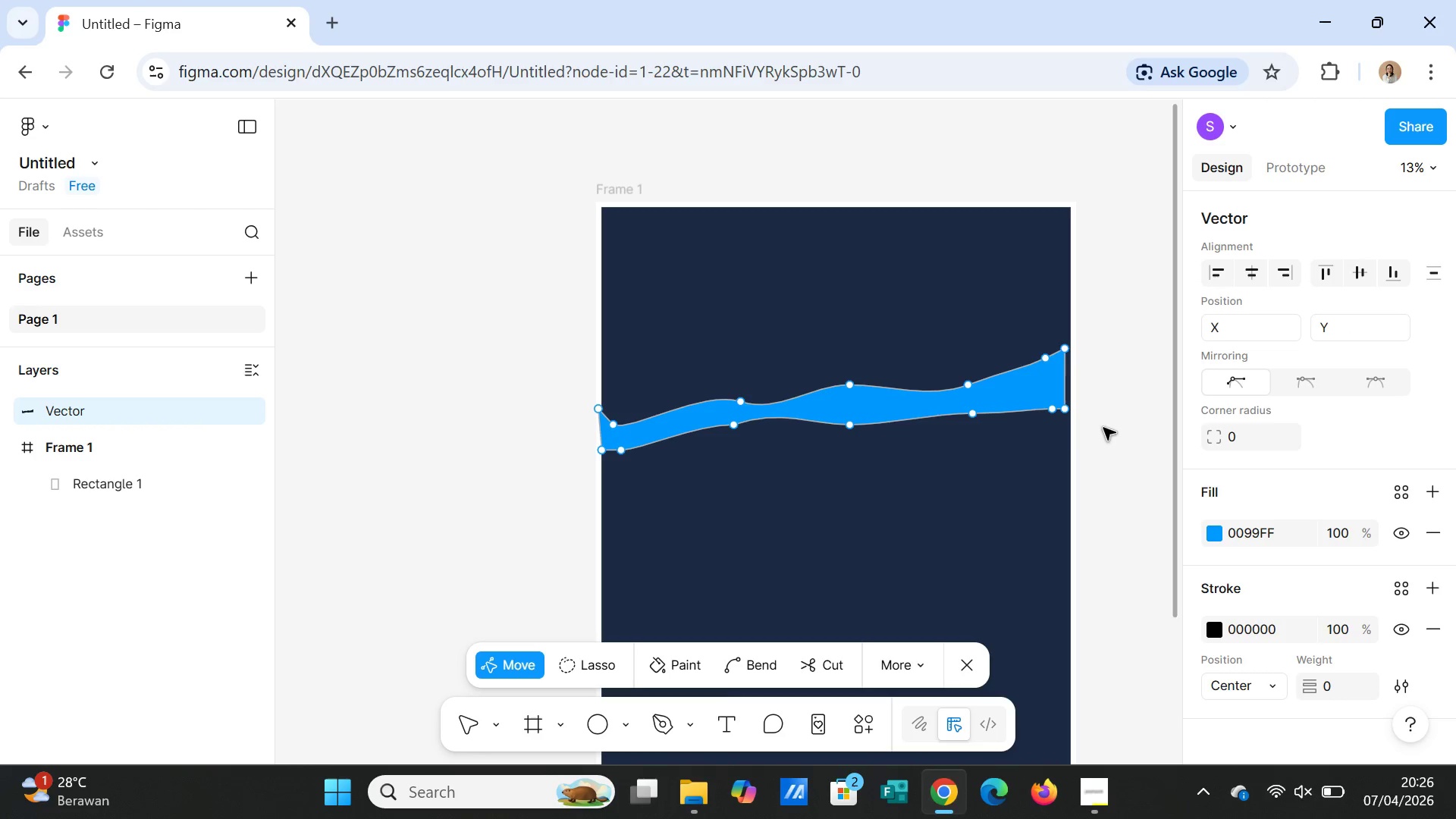 
left_click([1103, 428])
 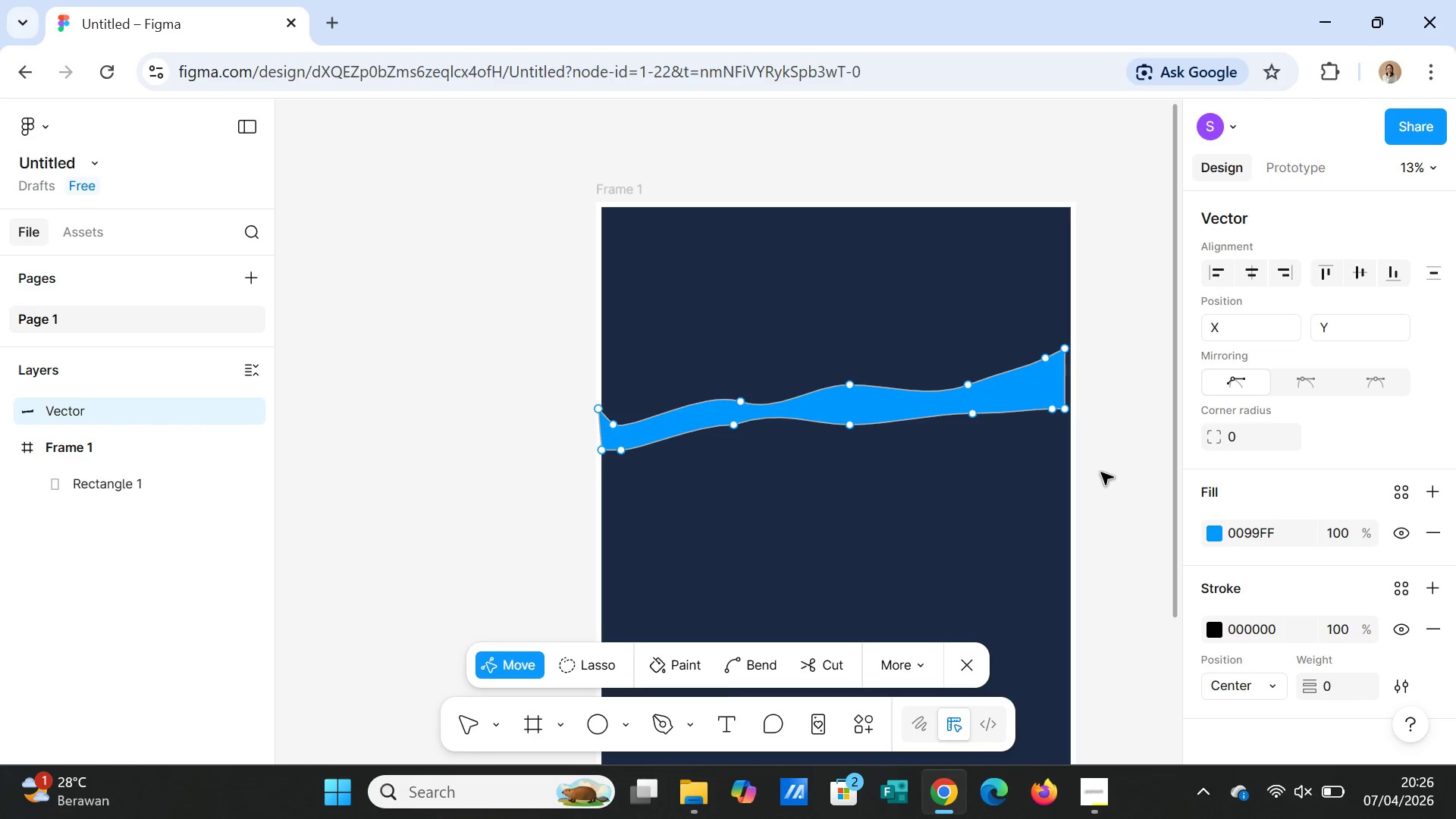 
double_click([1101, 472])
 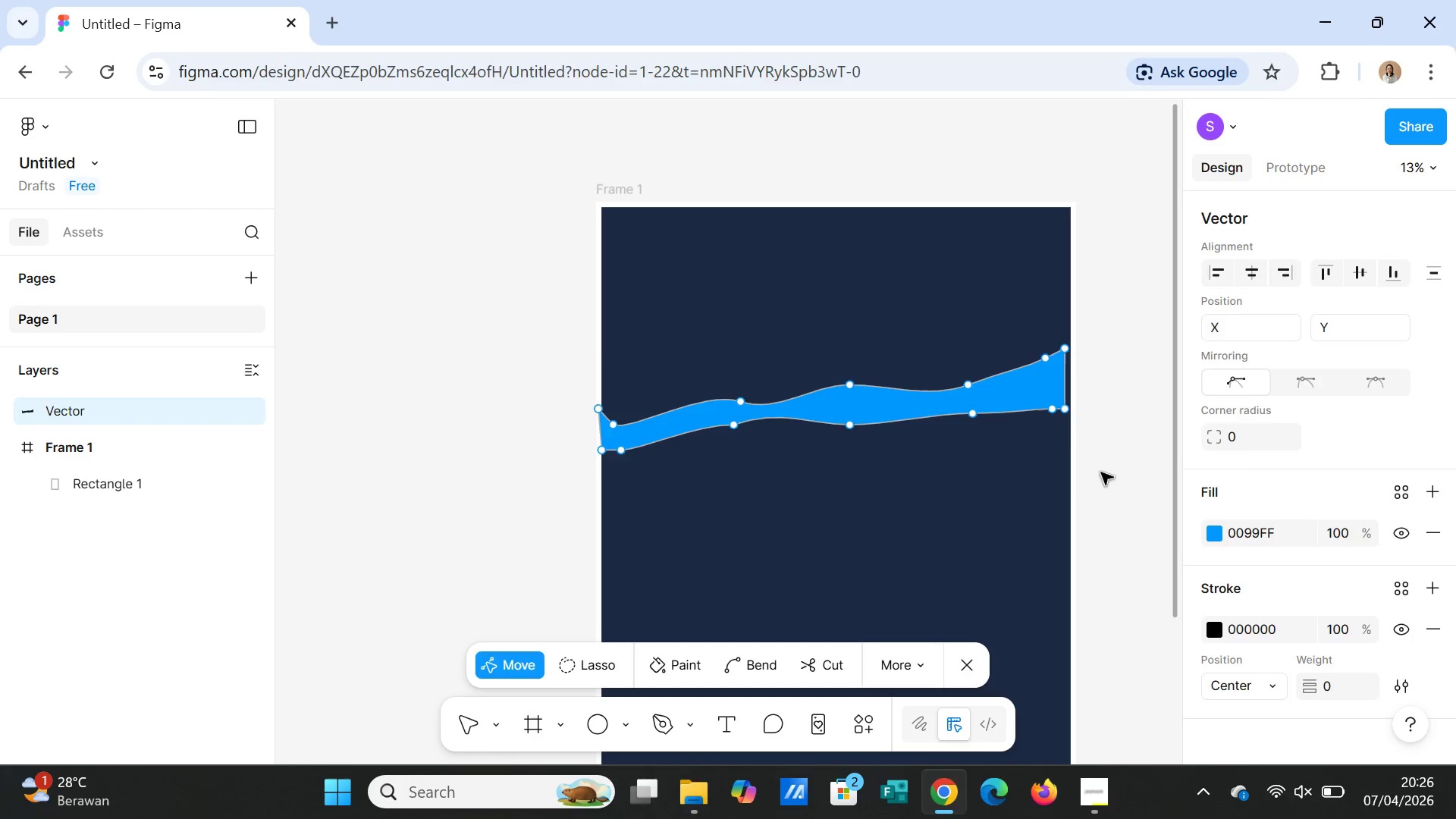 
triple_click([1101, 472])
 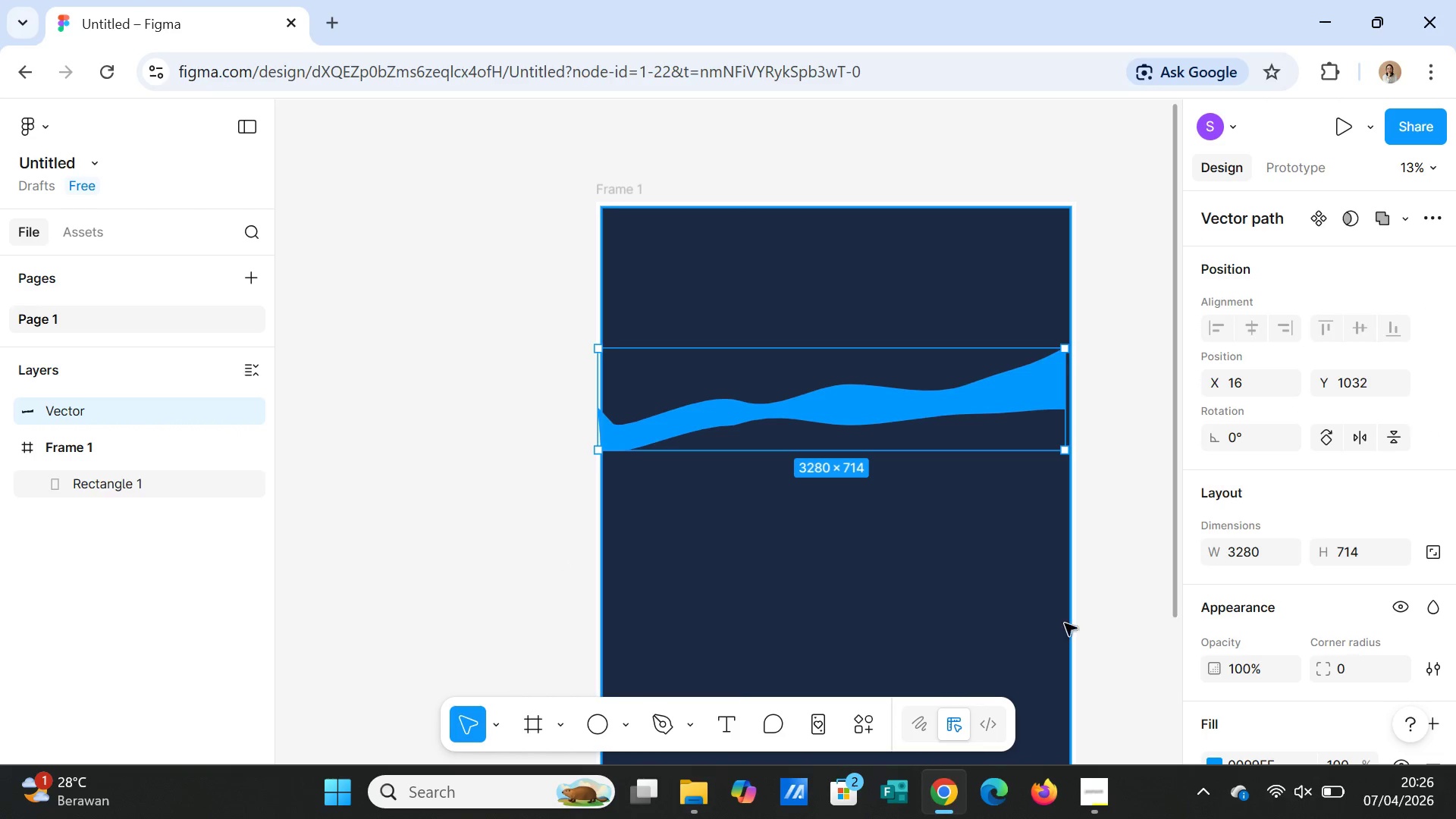 
left_click([1098, 574])
 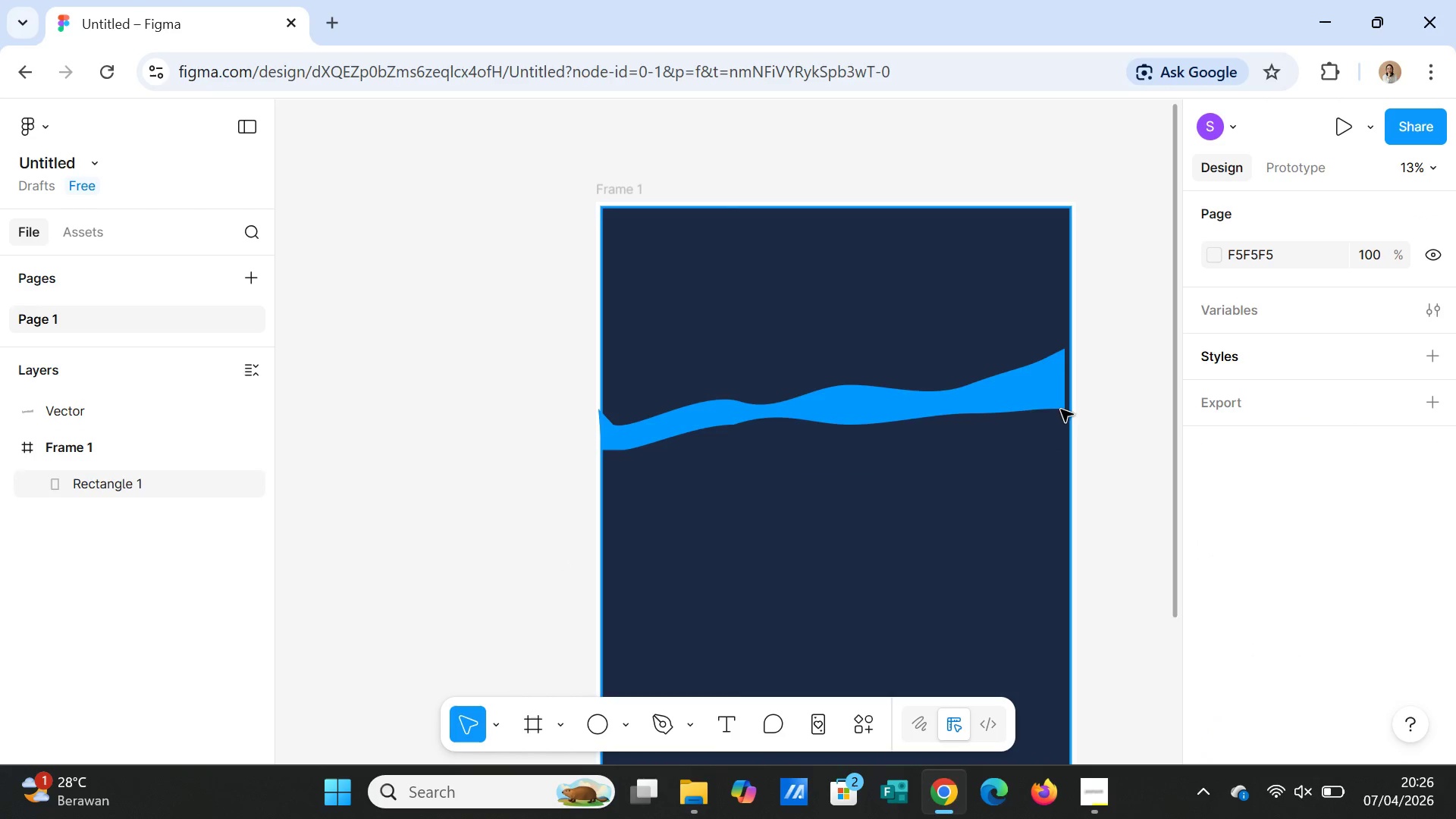 
left_click([1055, 397])
 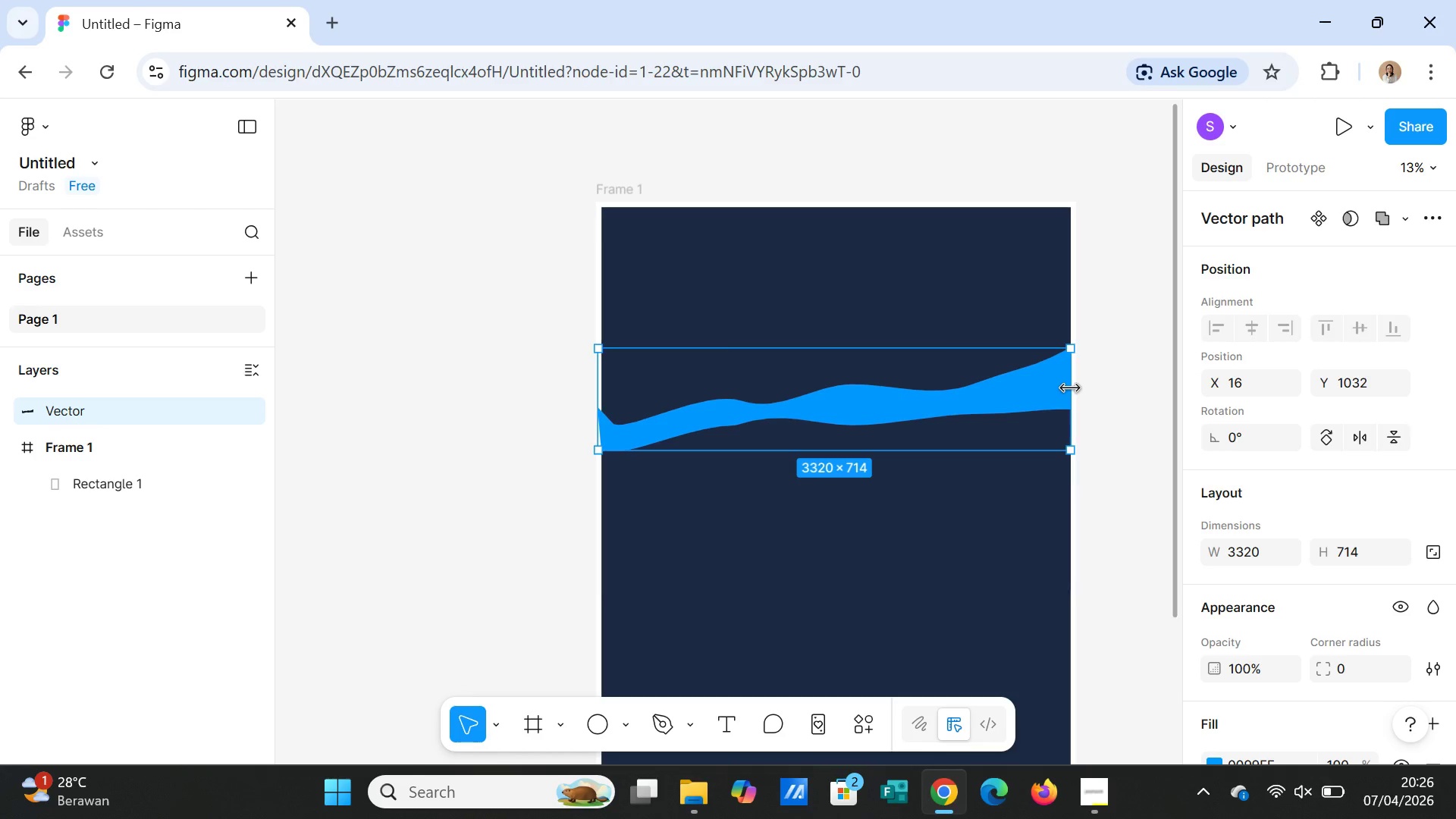 
left_click([1115, 397])
 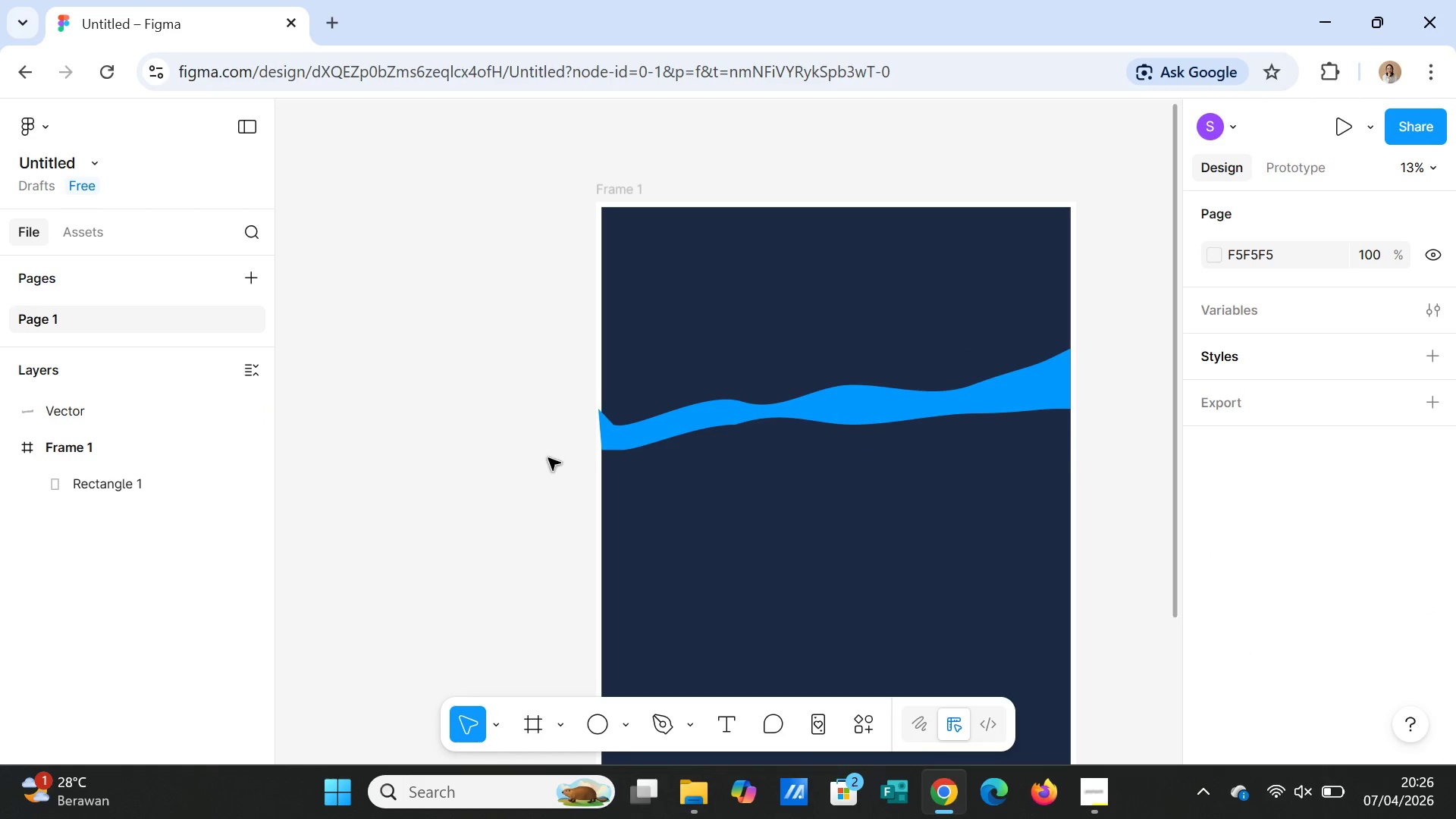 
left_click([621, 440])
 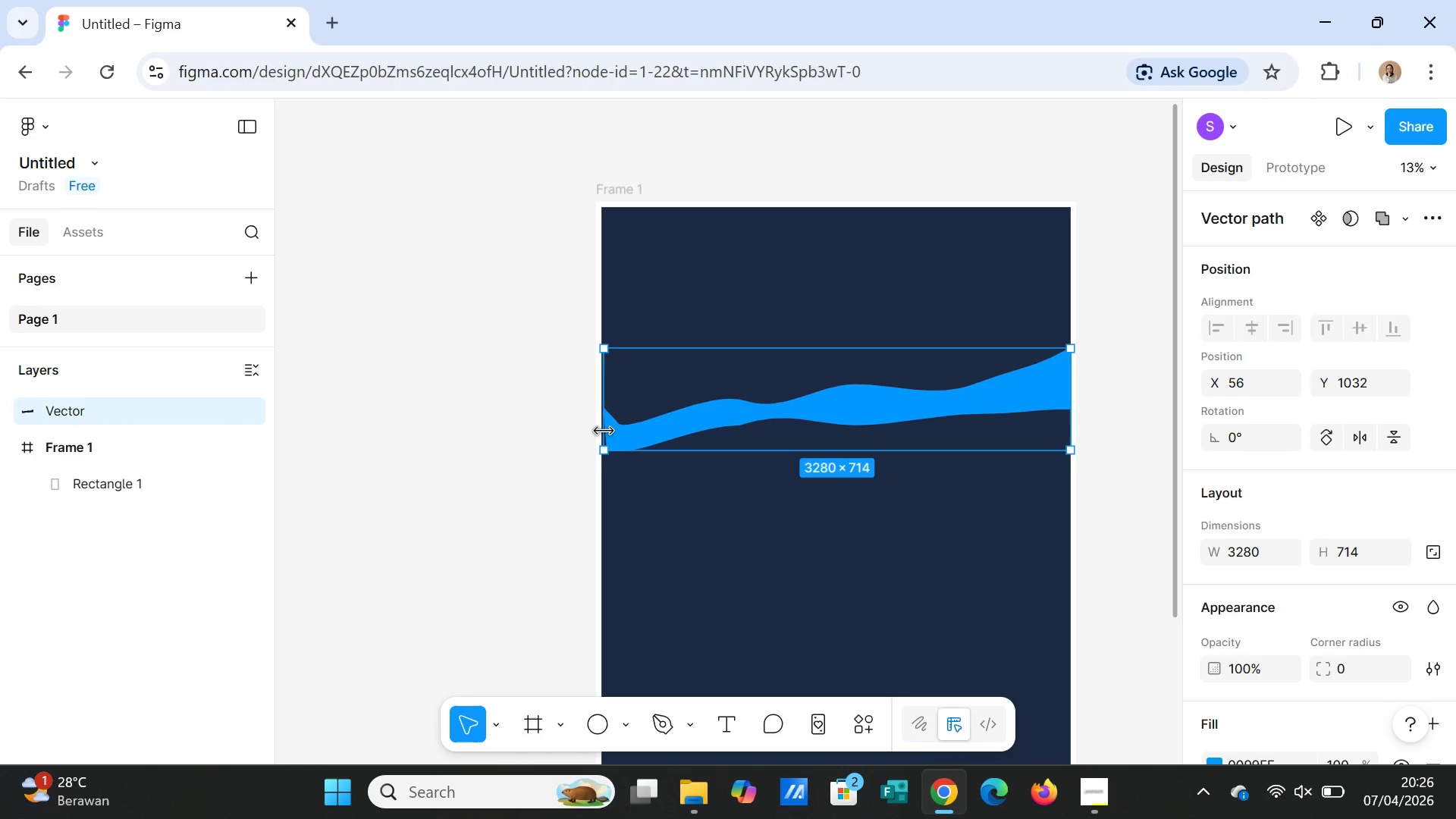 
left_click([1088, 476])
 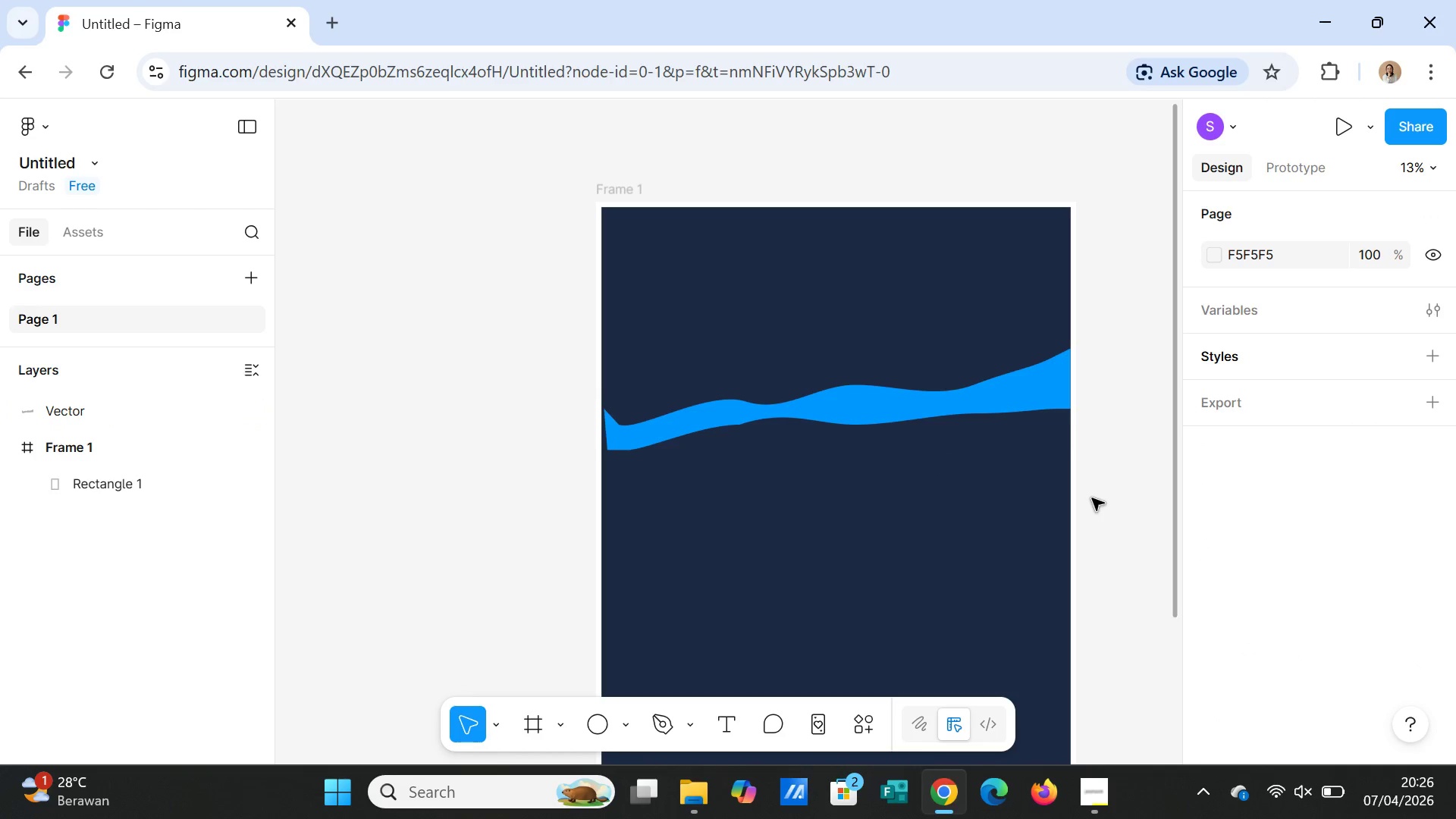 
left_click([1092, 498])
 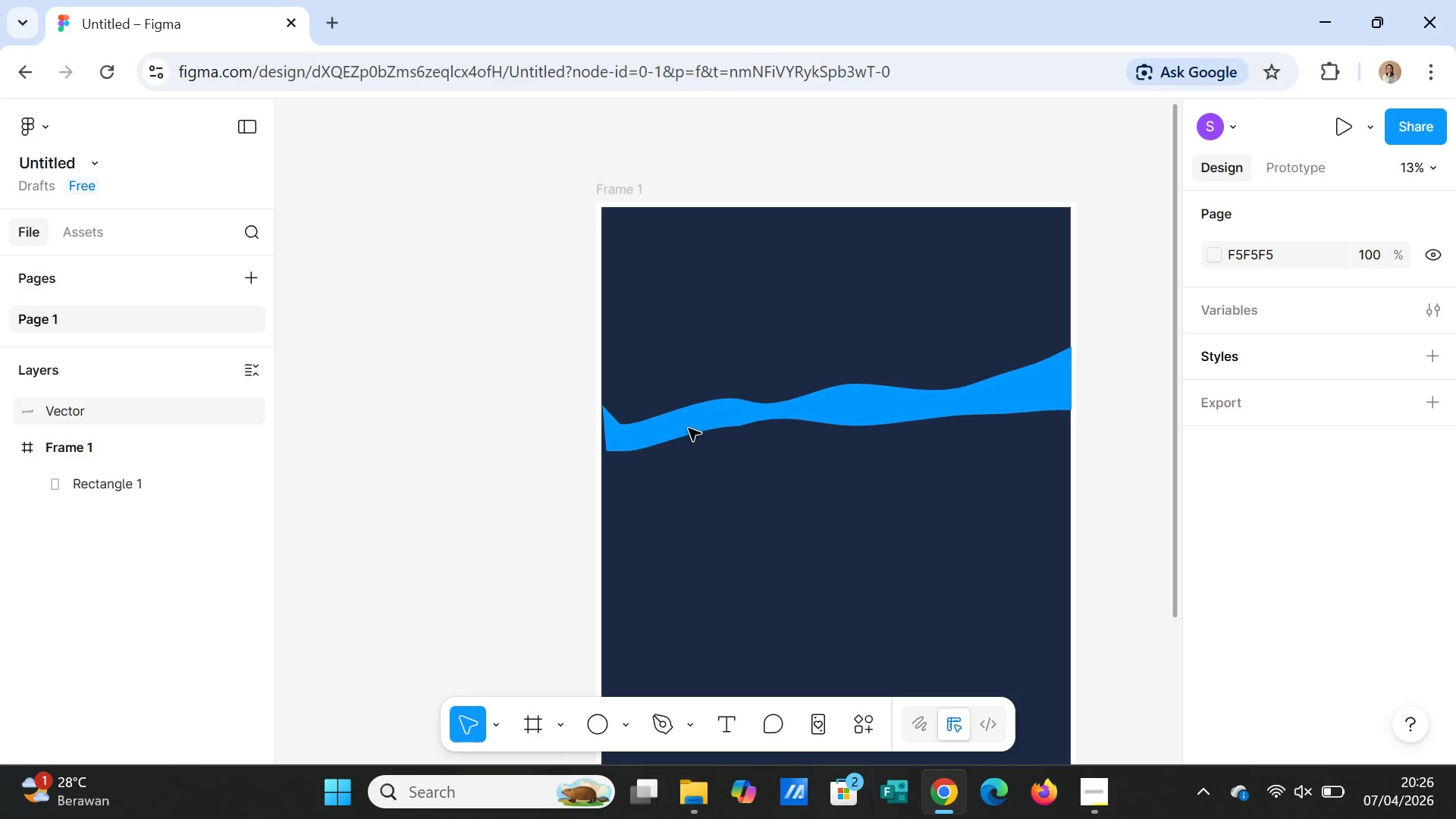 
double_click([689, 428])
 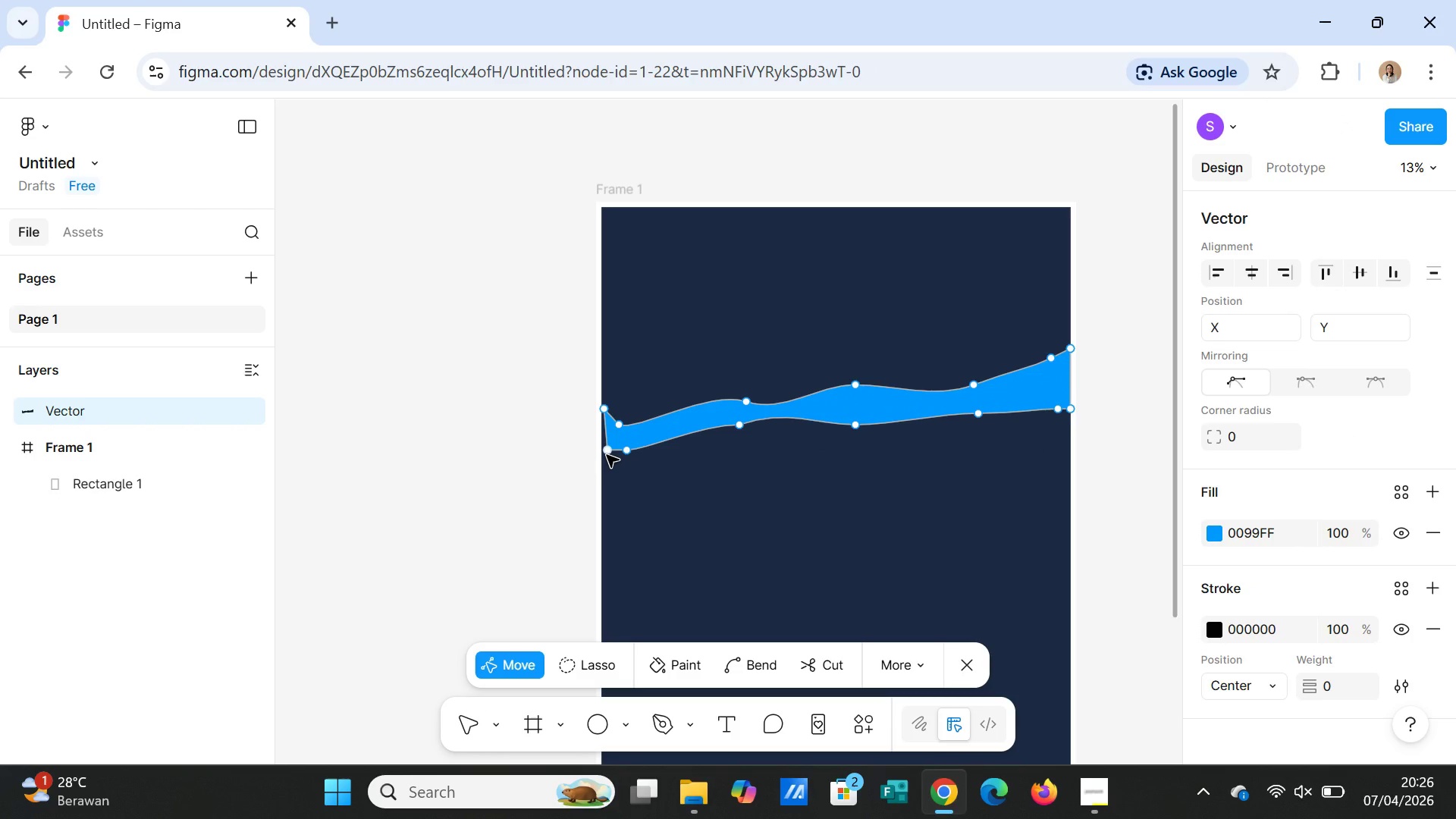 
left_click_drag(start_coordinate=[607, 455], to_coordinate=[601, 455])
 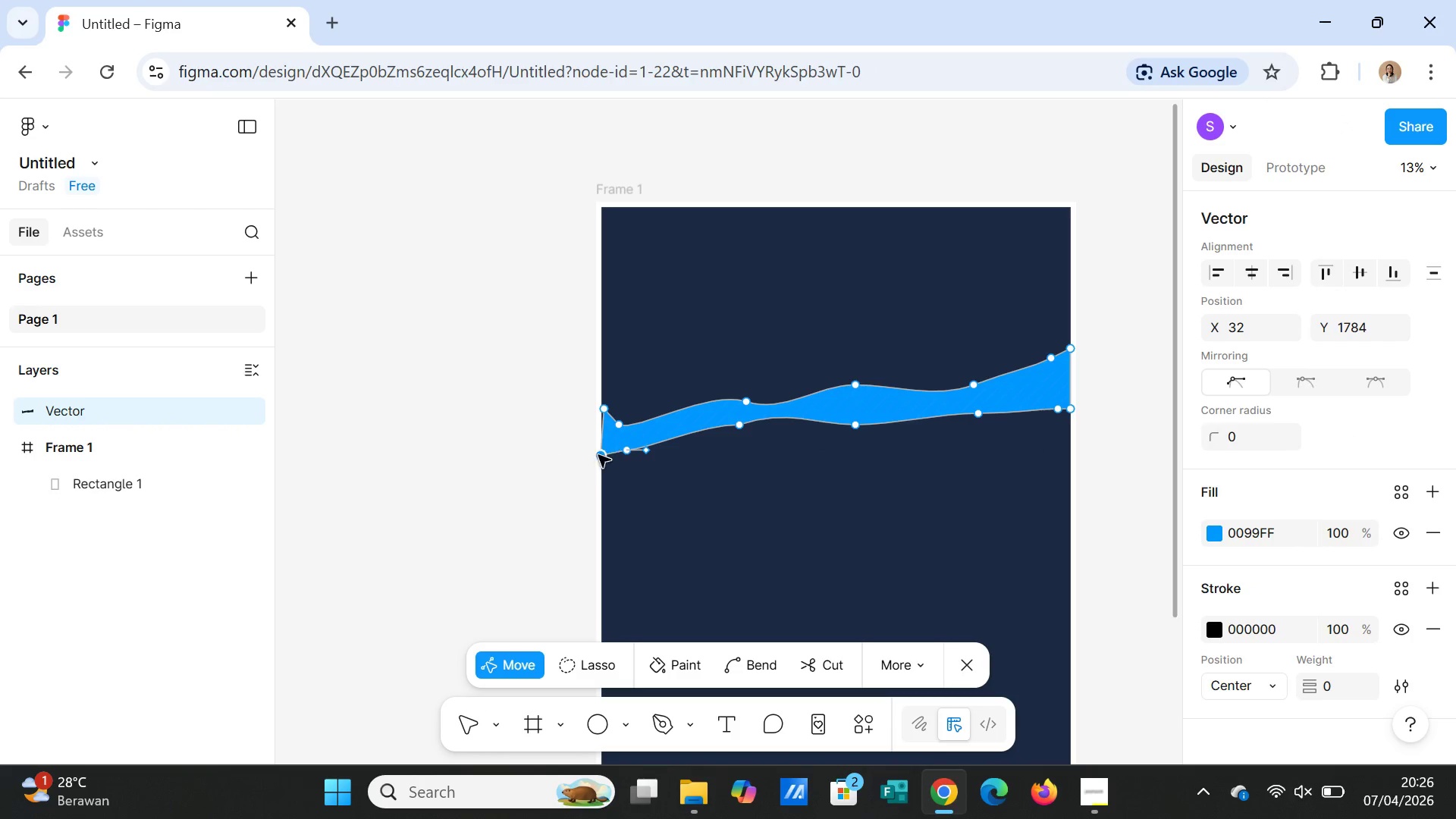 
left_click_drag(start_coordinate=[598, 456], to_coordinate=[605, 457])
 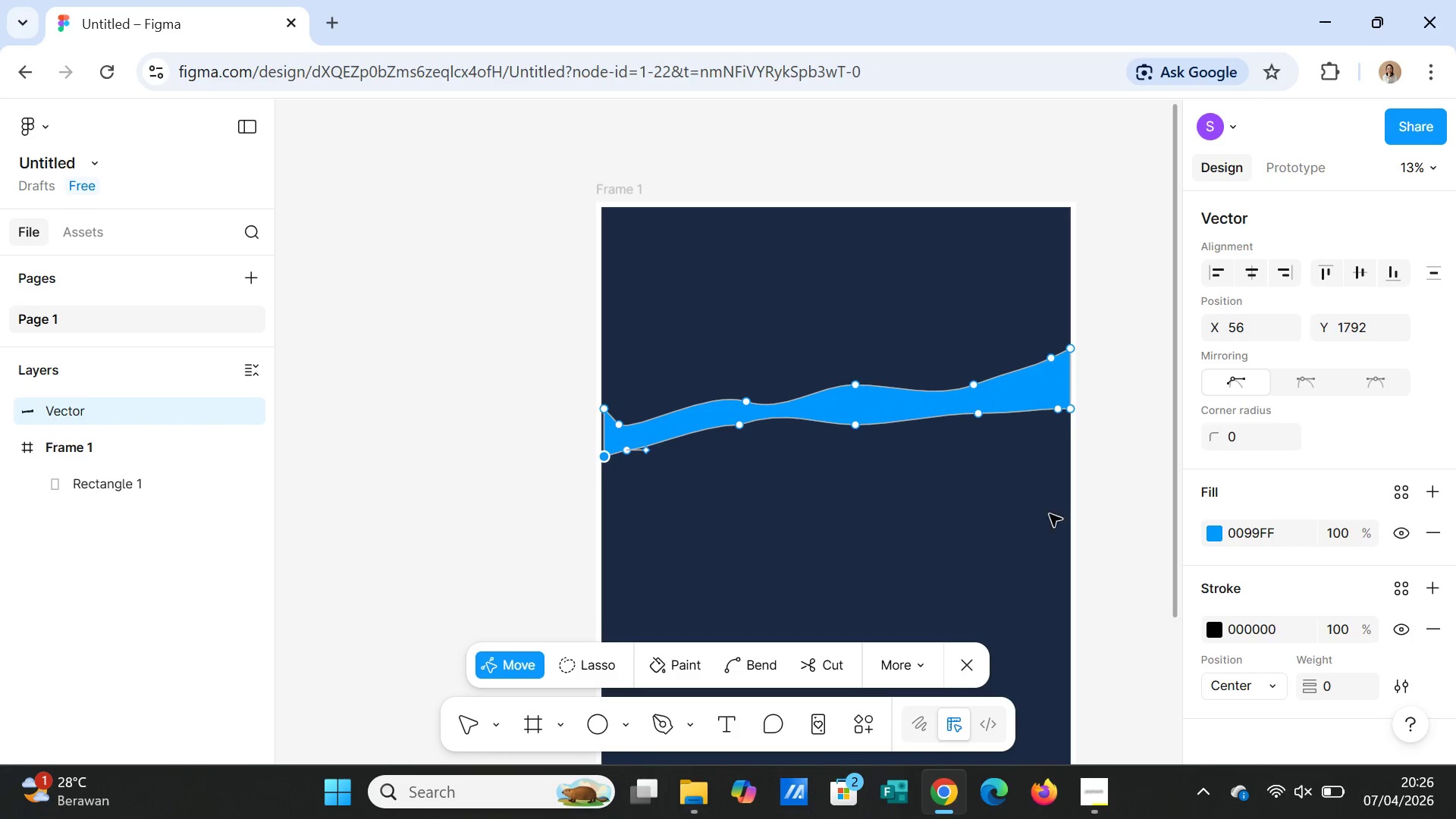 
left_click([1094, 505])
 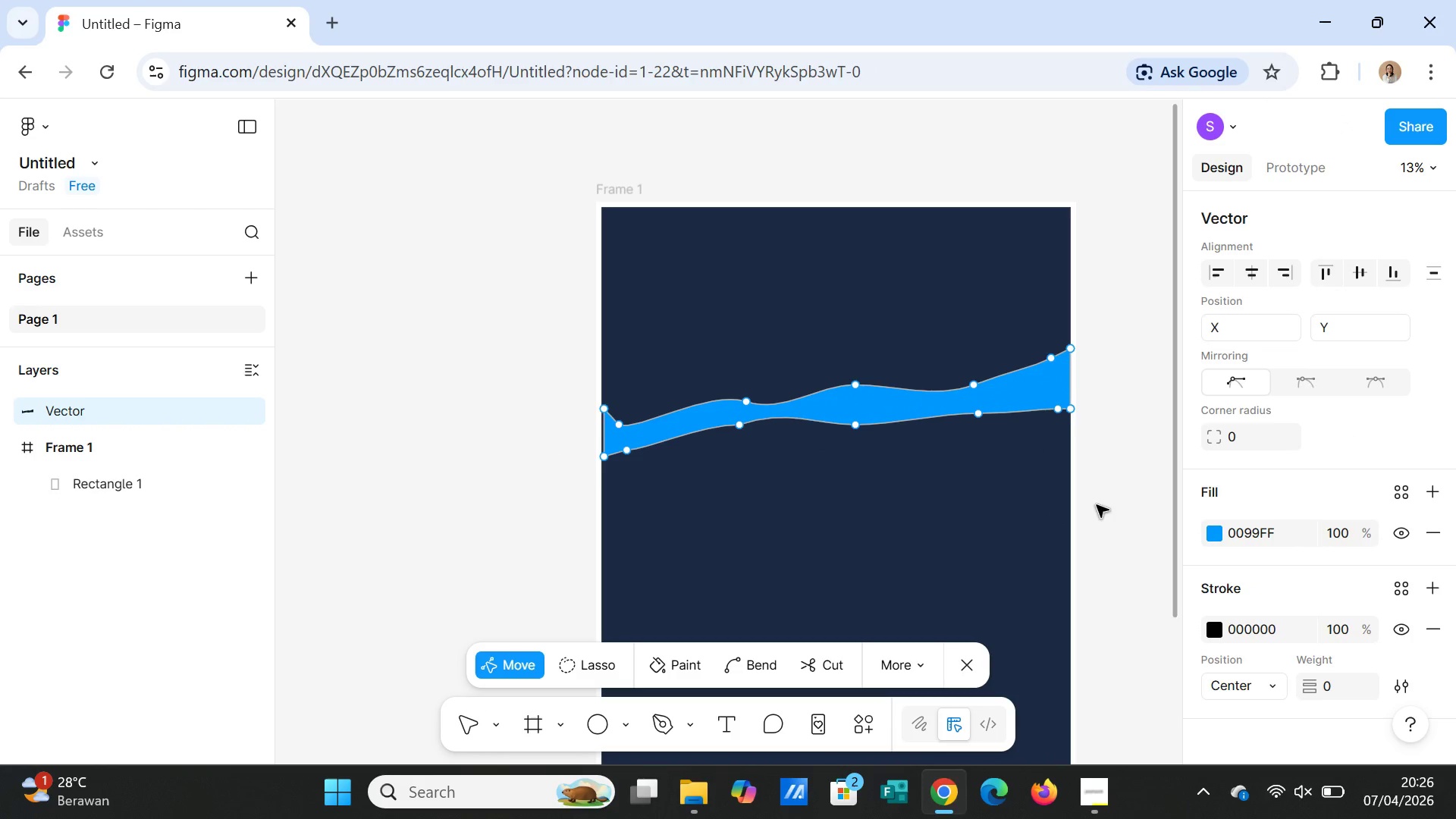 
left_click([1097, 505])
 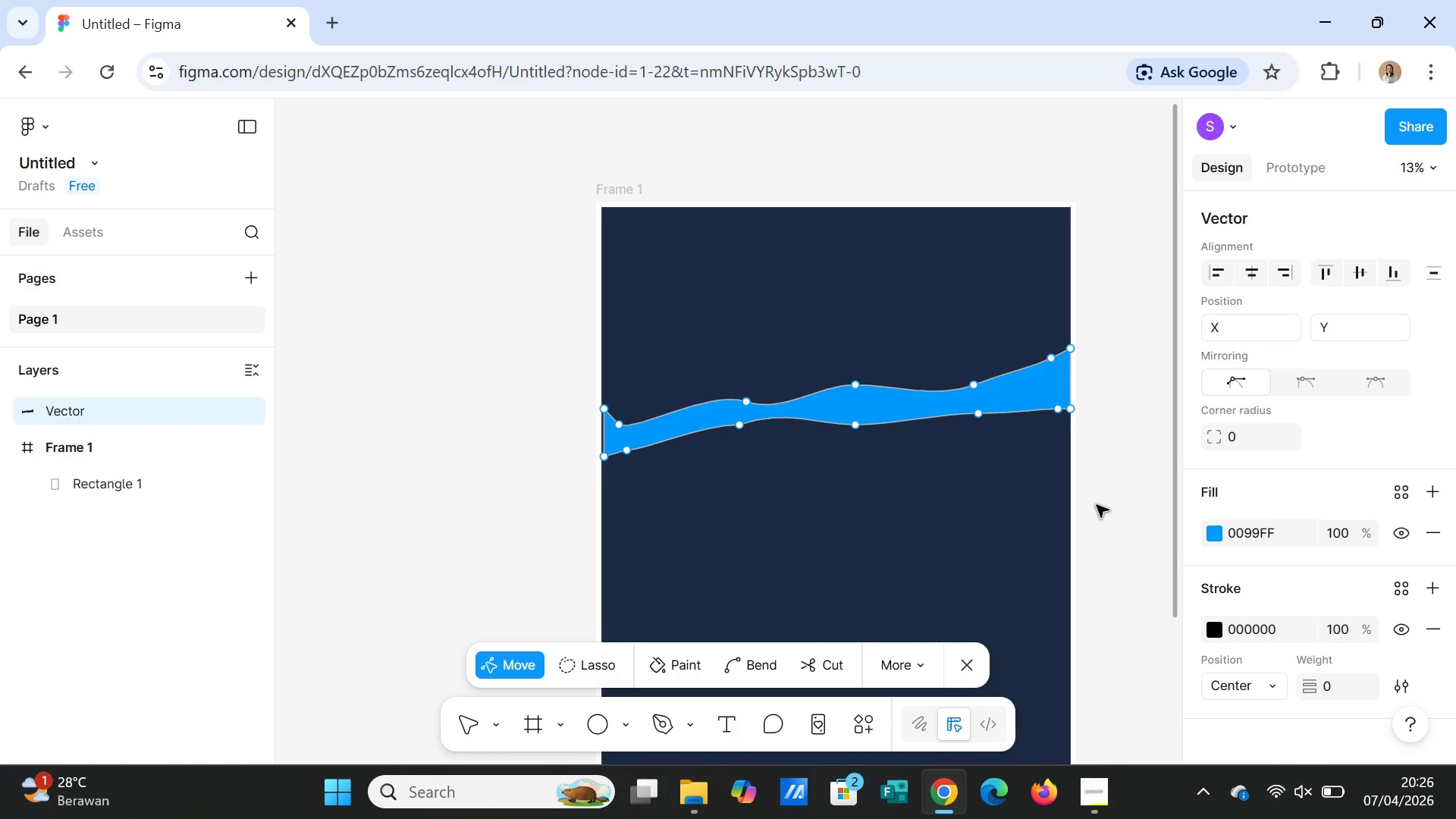 
left_click([1097, 505])
 